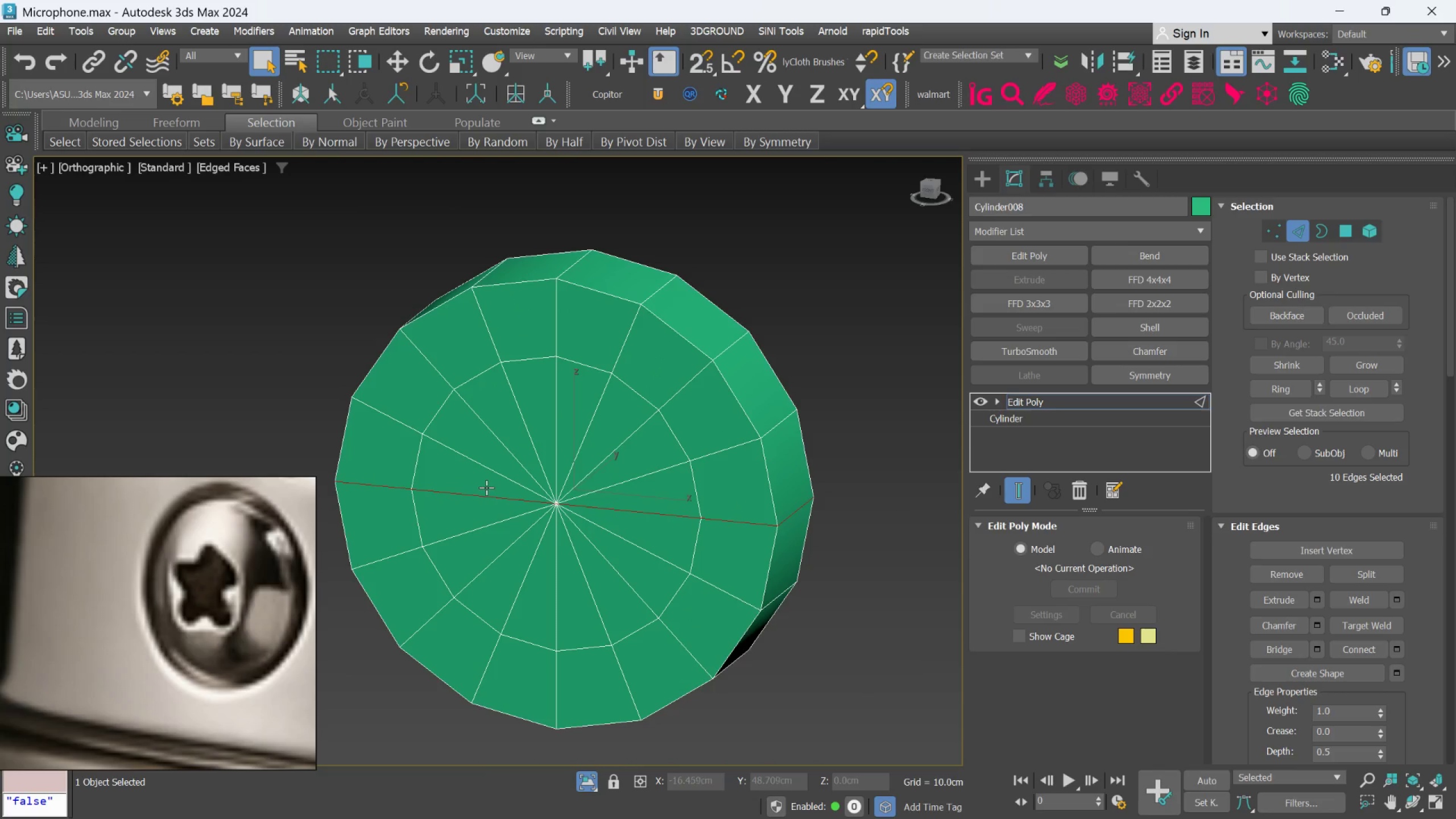 
hold_key(key=AltLeft, duration=0.83)
scroll: coordinate [494, 487], scroll_direction: down, amount: 1.0
 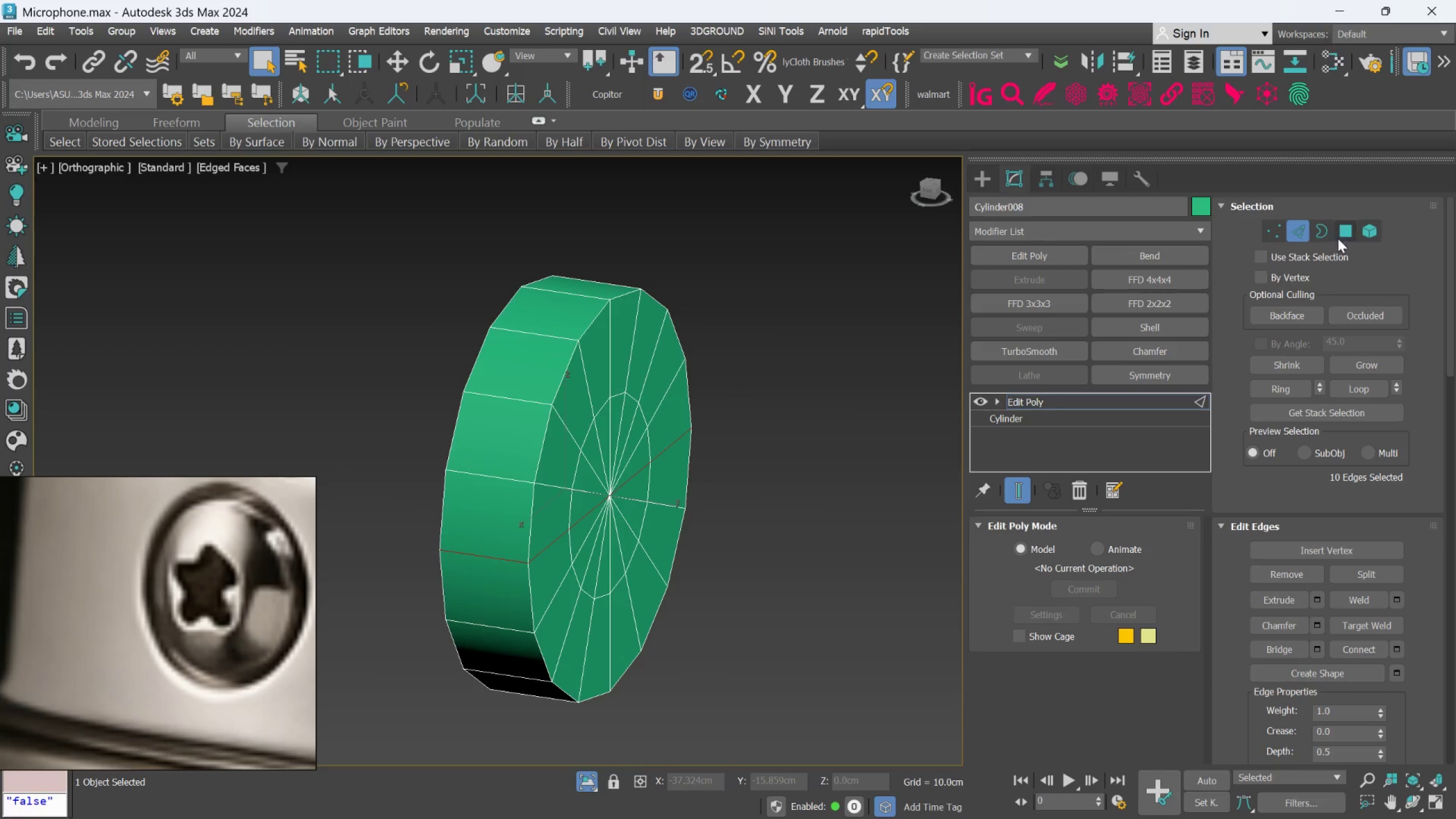 
hold_key(key=AltLeft, duration=0.34)
 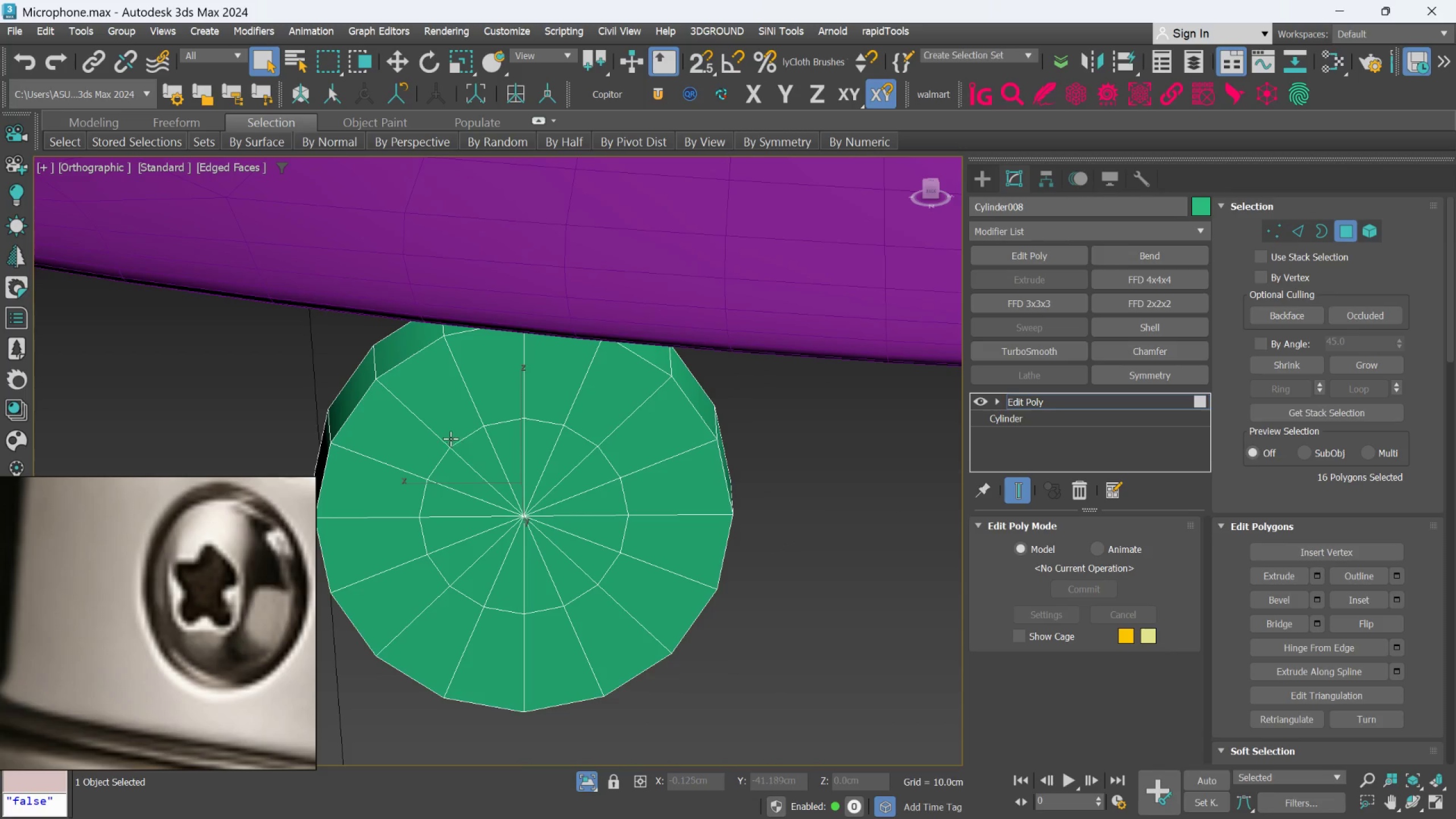 
left_click([444, 420])
 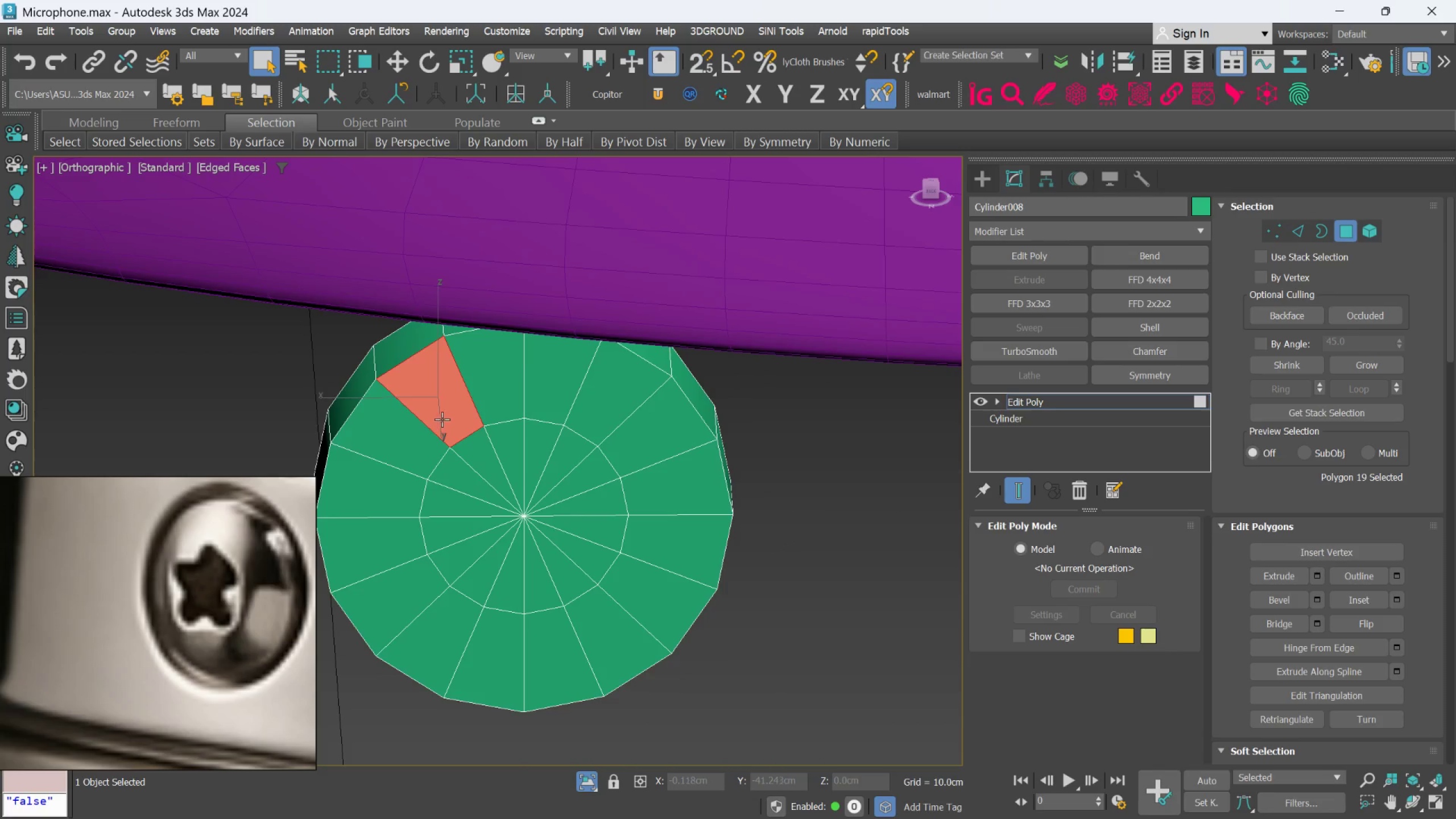 
hold_key(key=ControlLeft, duration=0.73)
double_click([422, 427])
 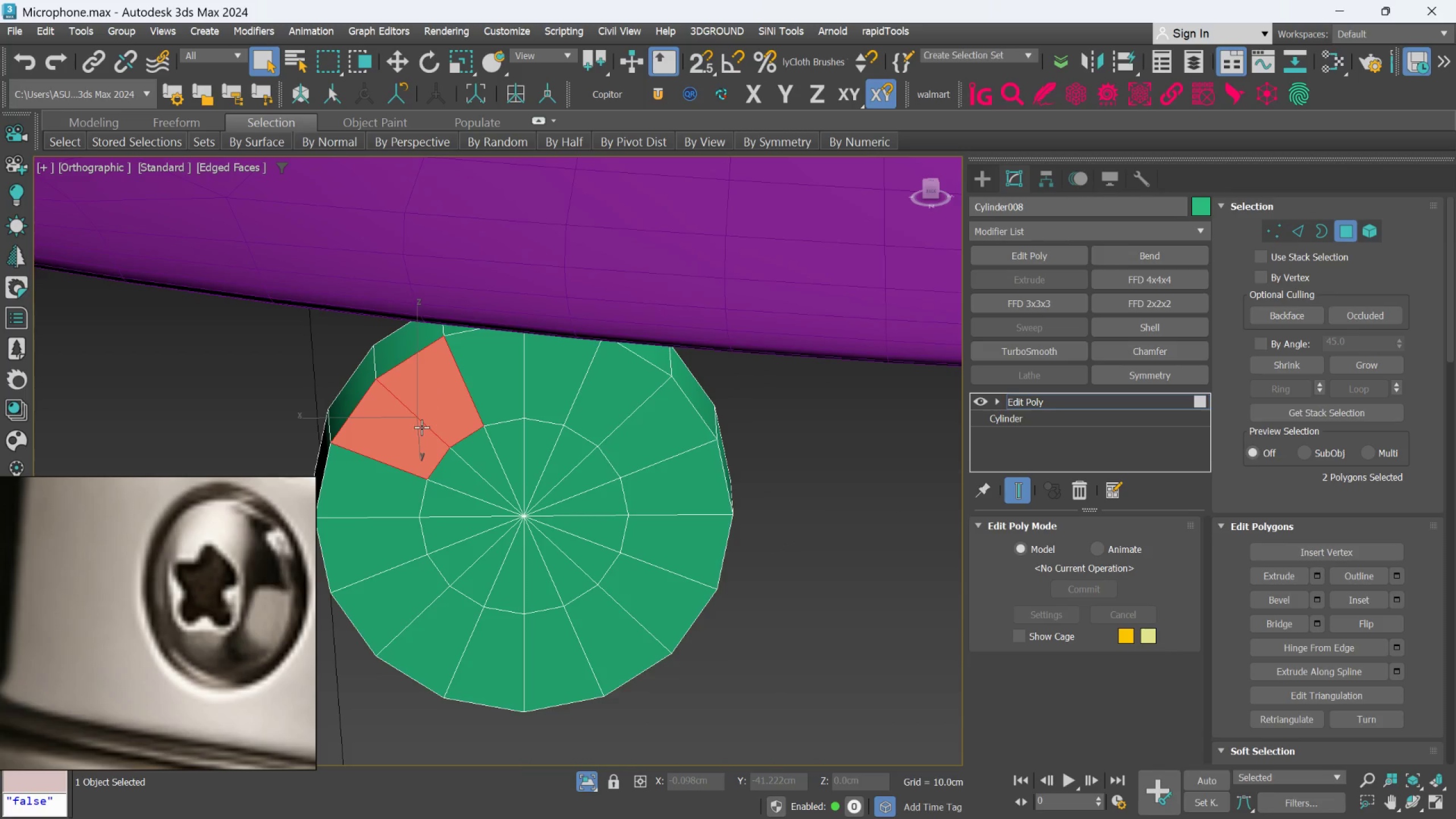 
triple_click([421, 427])
 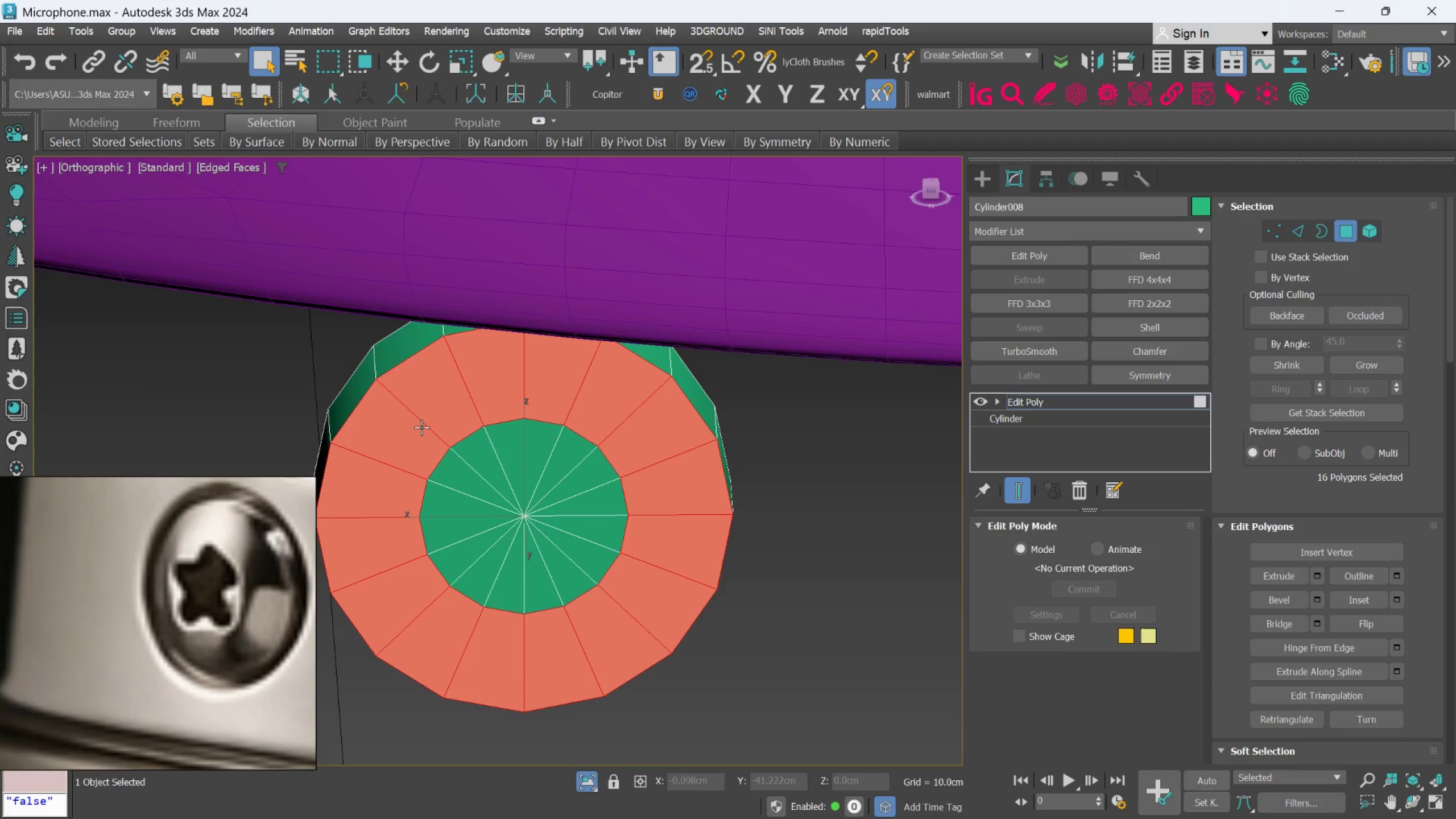 
key(Delete)
 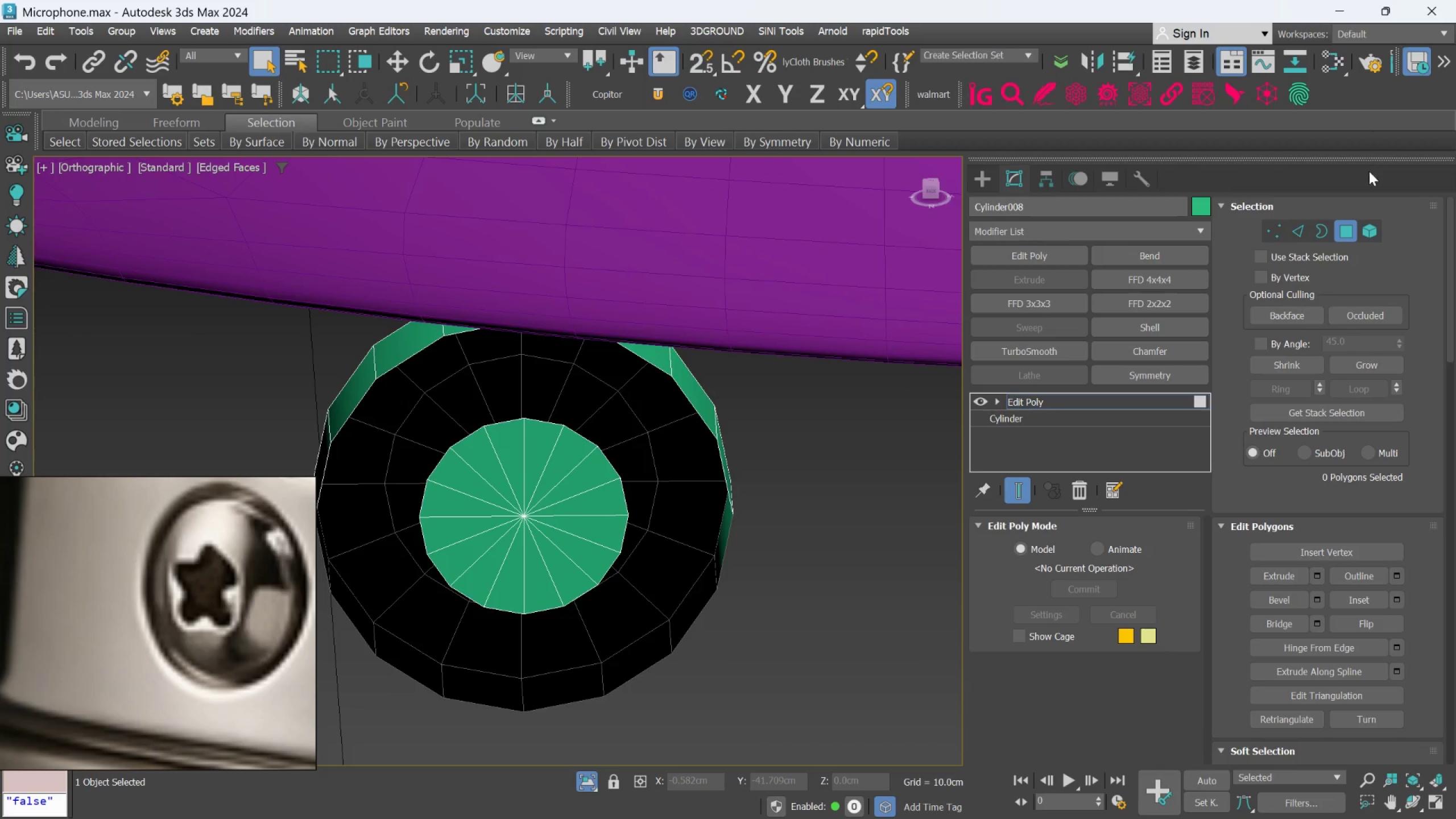 
left_click([1365, 225])
 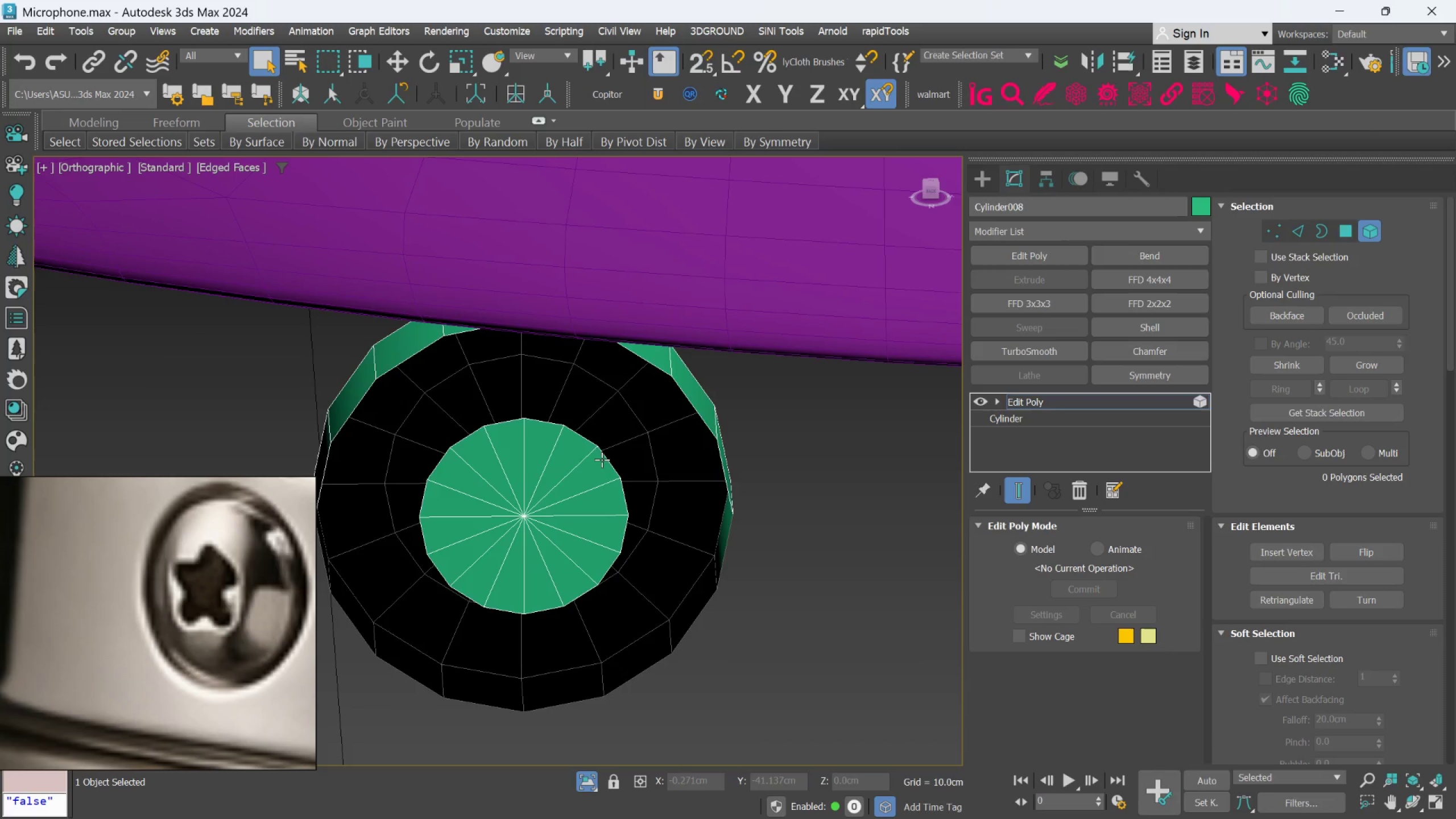 
left_click([590, 466])
 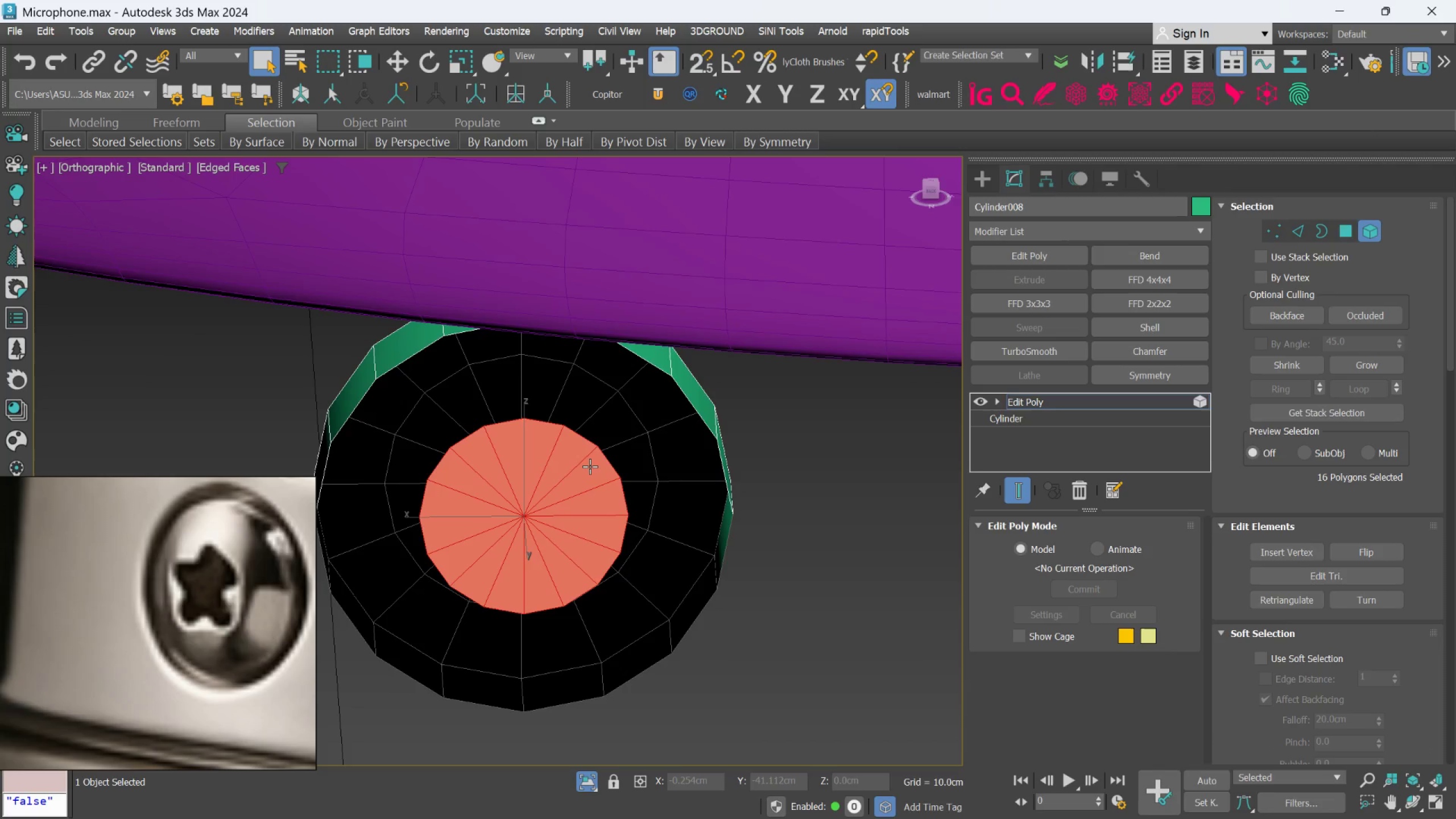 
key(Delete)
 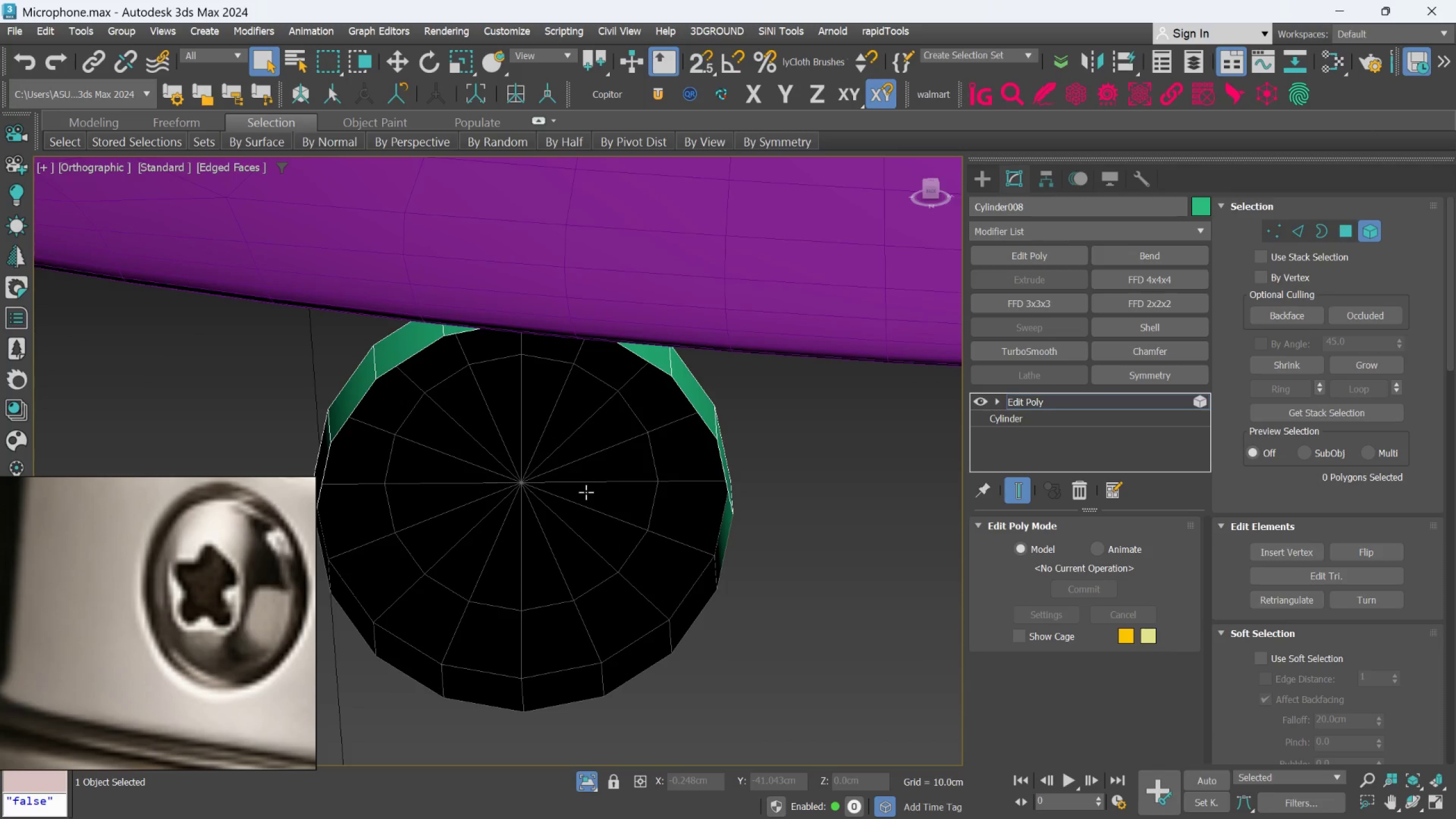 
hold_key(key=AltLeft, duration=0.72)
 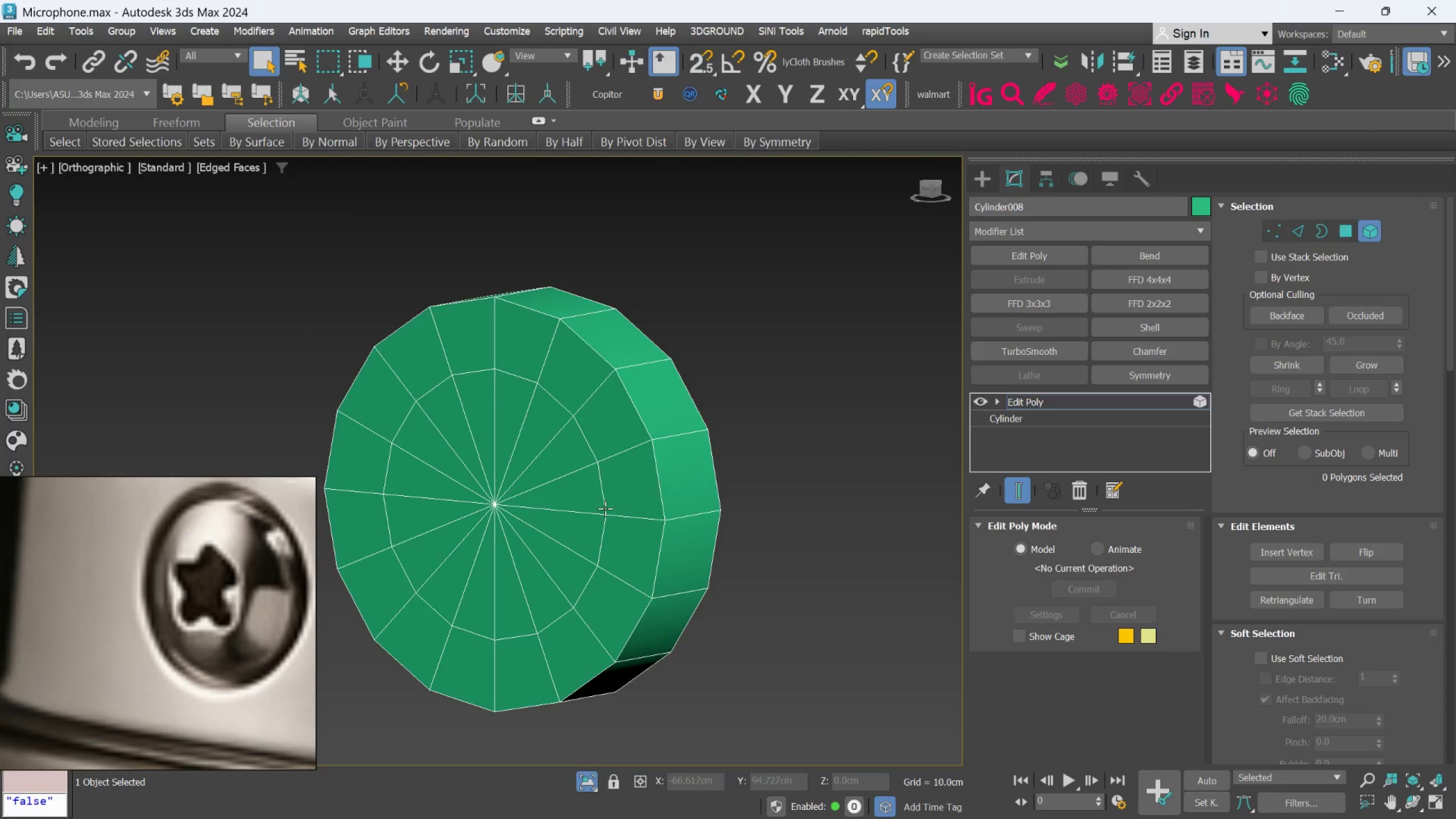 
hold_key(key=AltLeft, duration=0.34)
 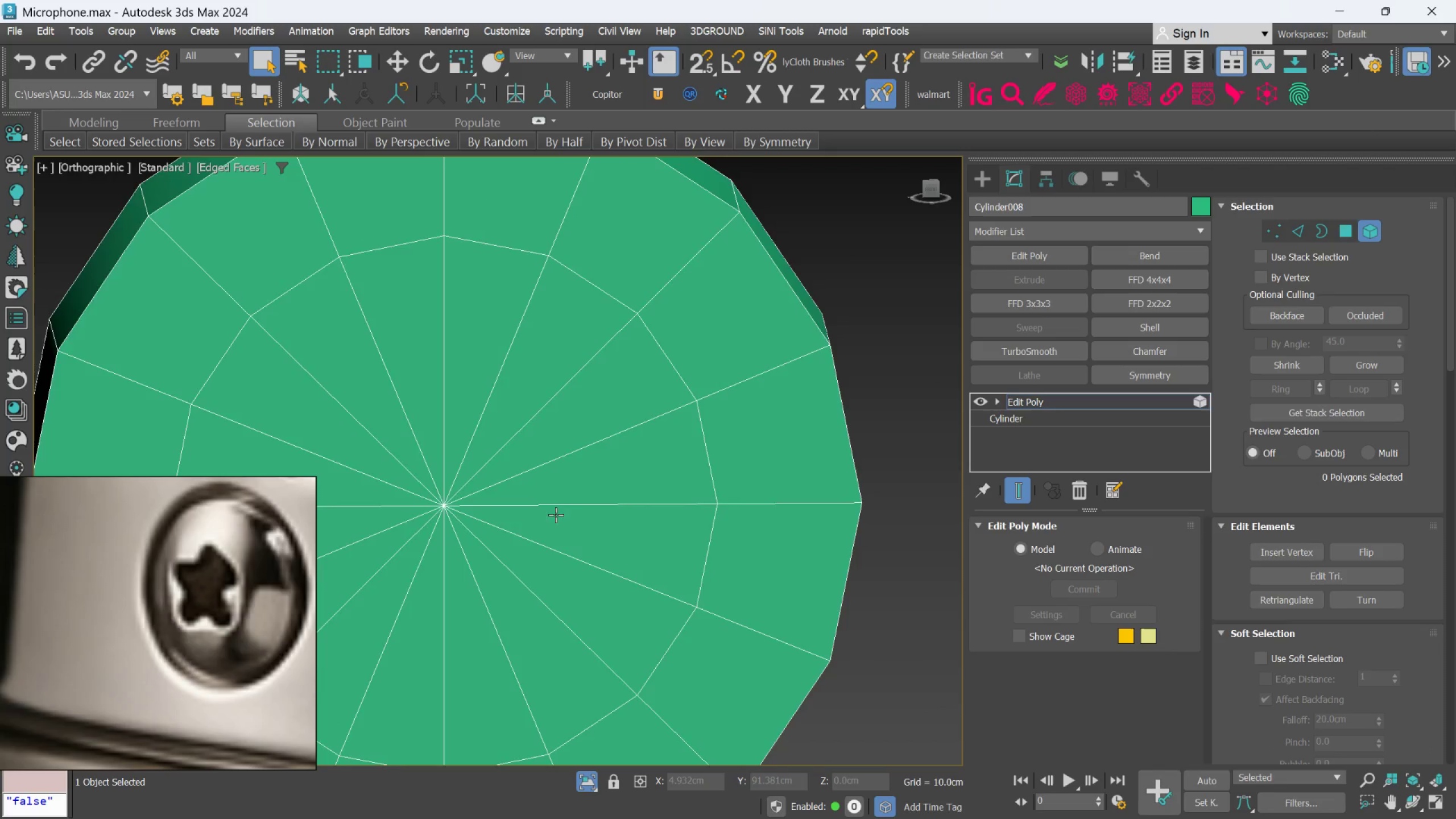 
scroll: coordinate [605, 508], scroll_direction: up, amount: 2.0
 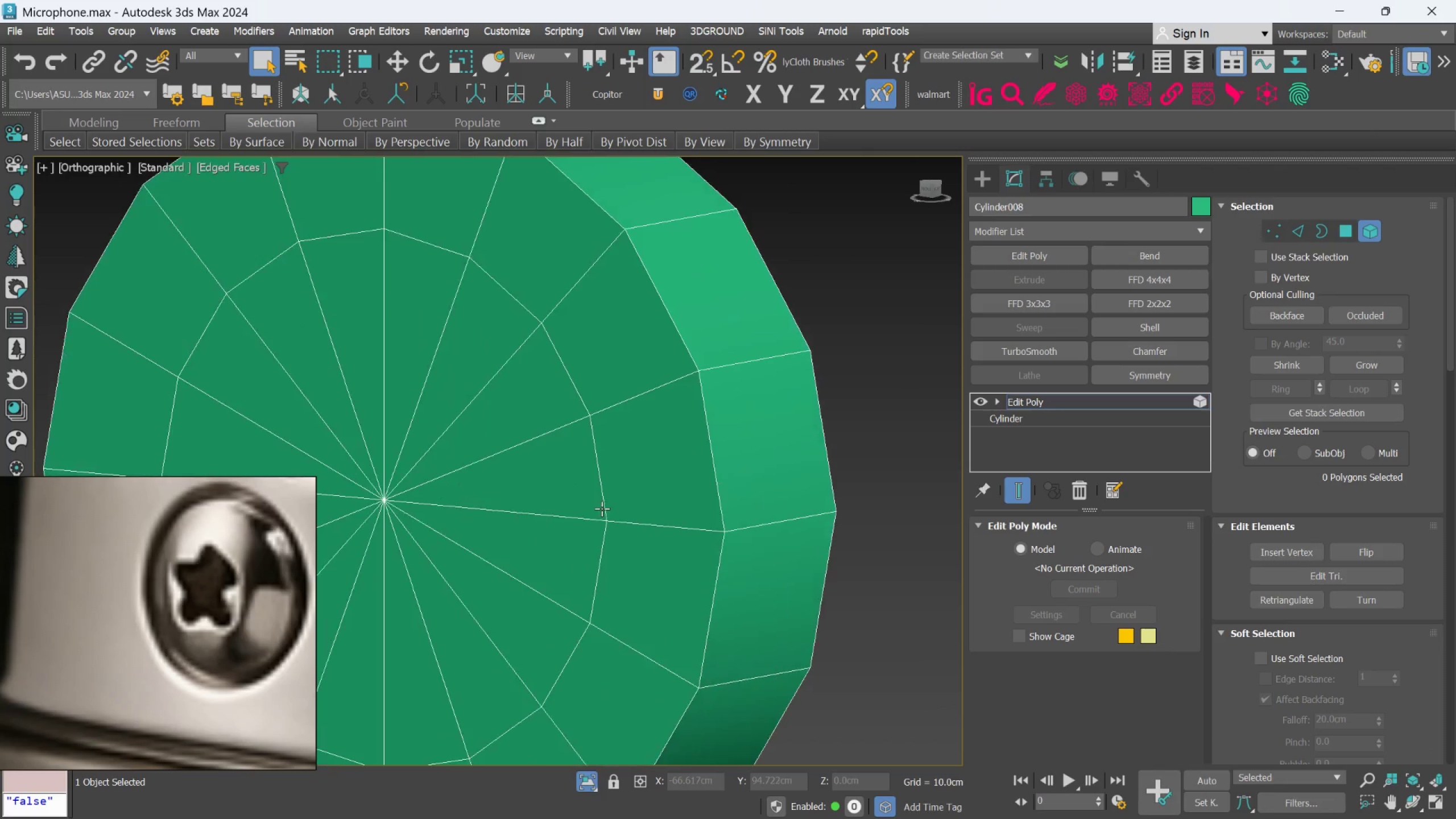 
scroll: coordinate [560, 514], scroll_direction: down, amount: 1.0
 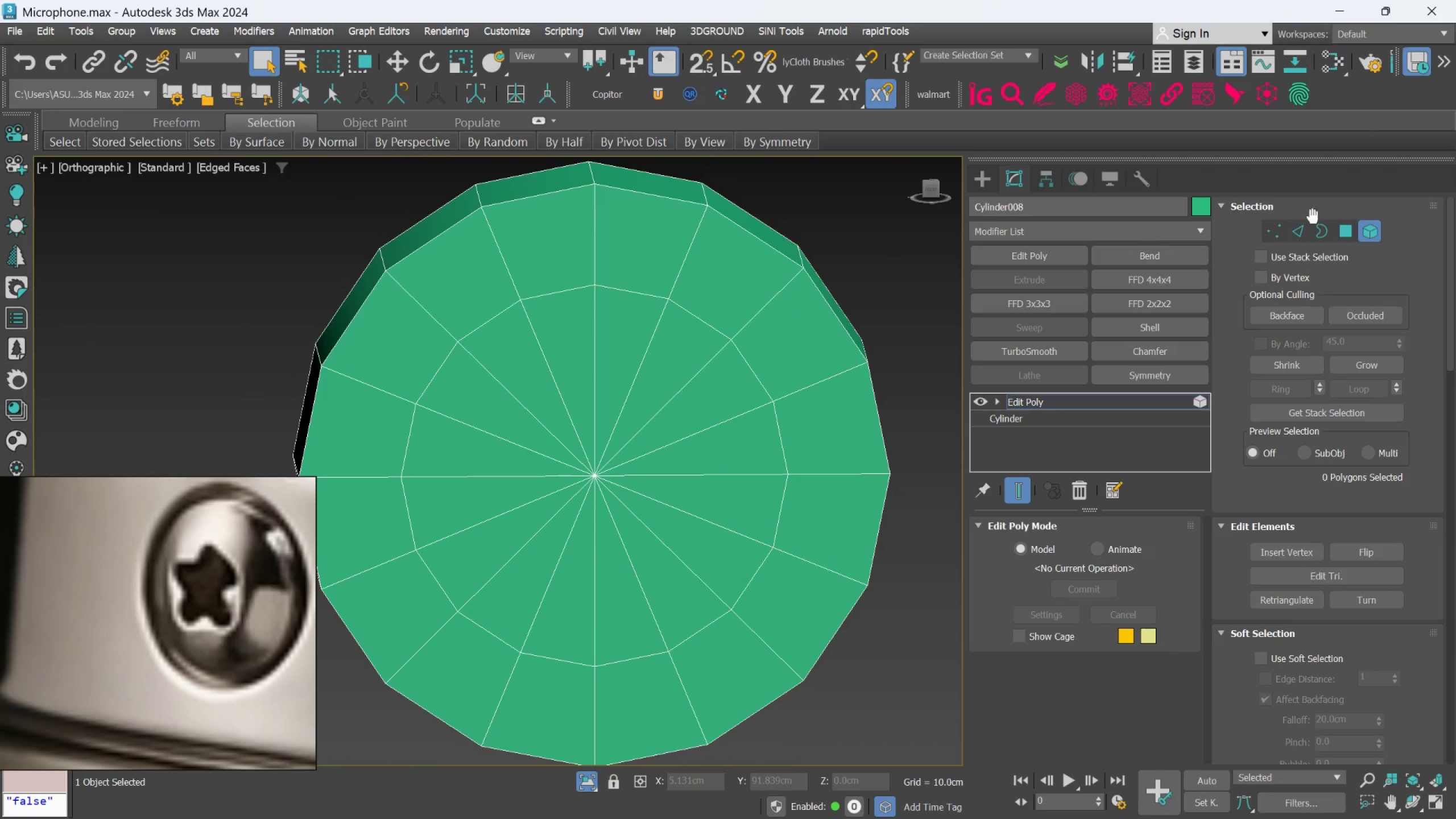 
left_click_drag(start_coordinate=[1297, 223], to_coordinate=[1292, 233])
 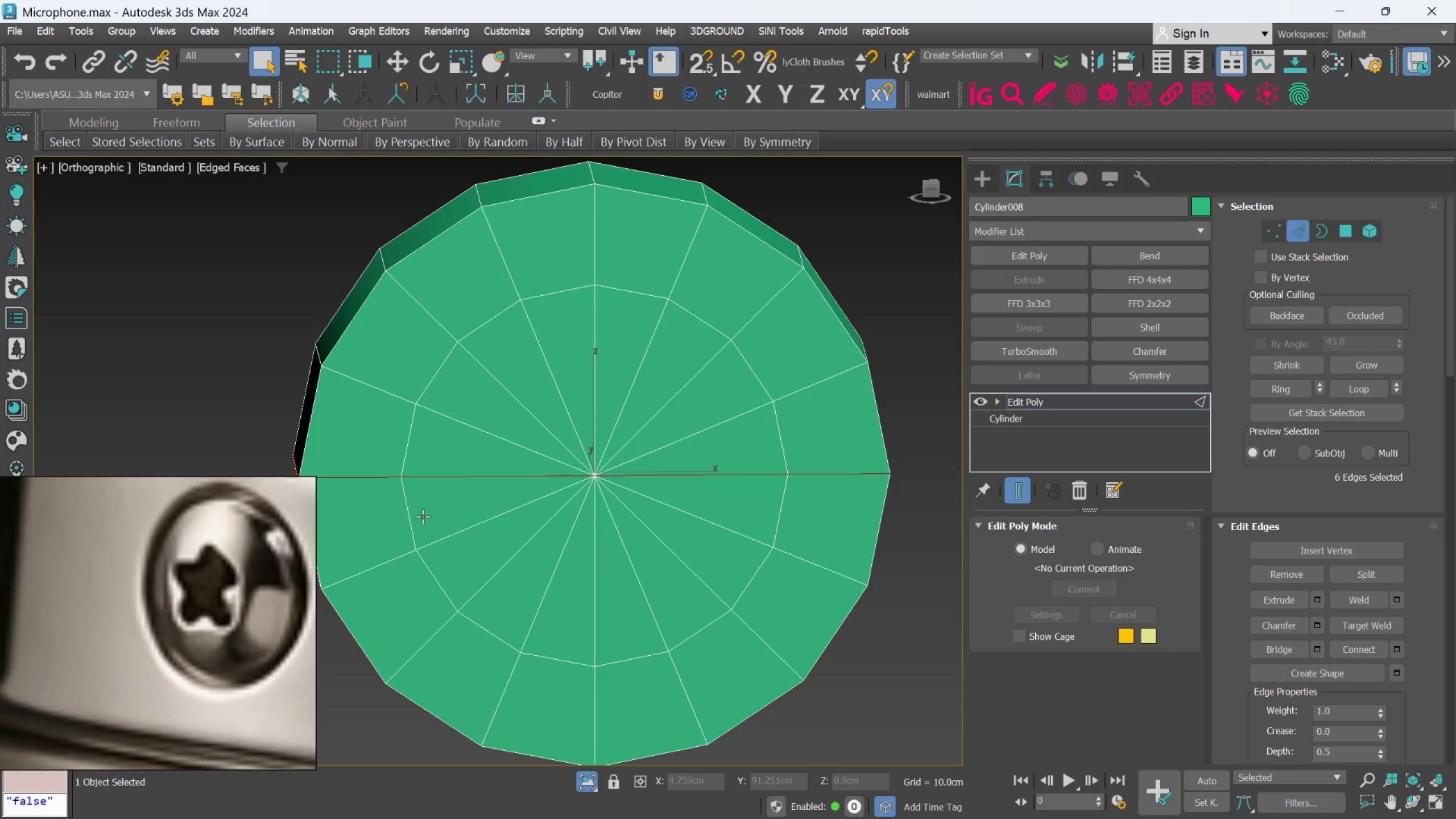 
middle_click([386, 511])
 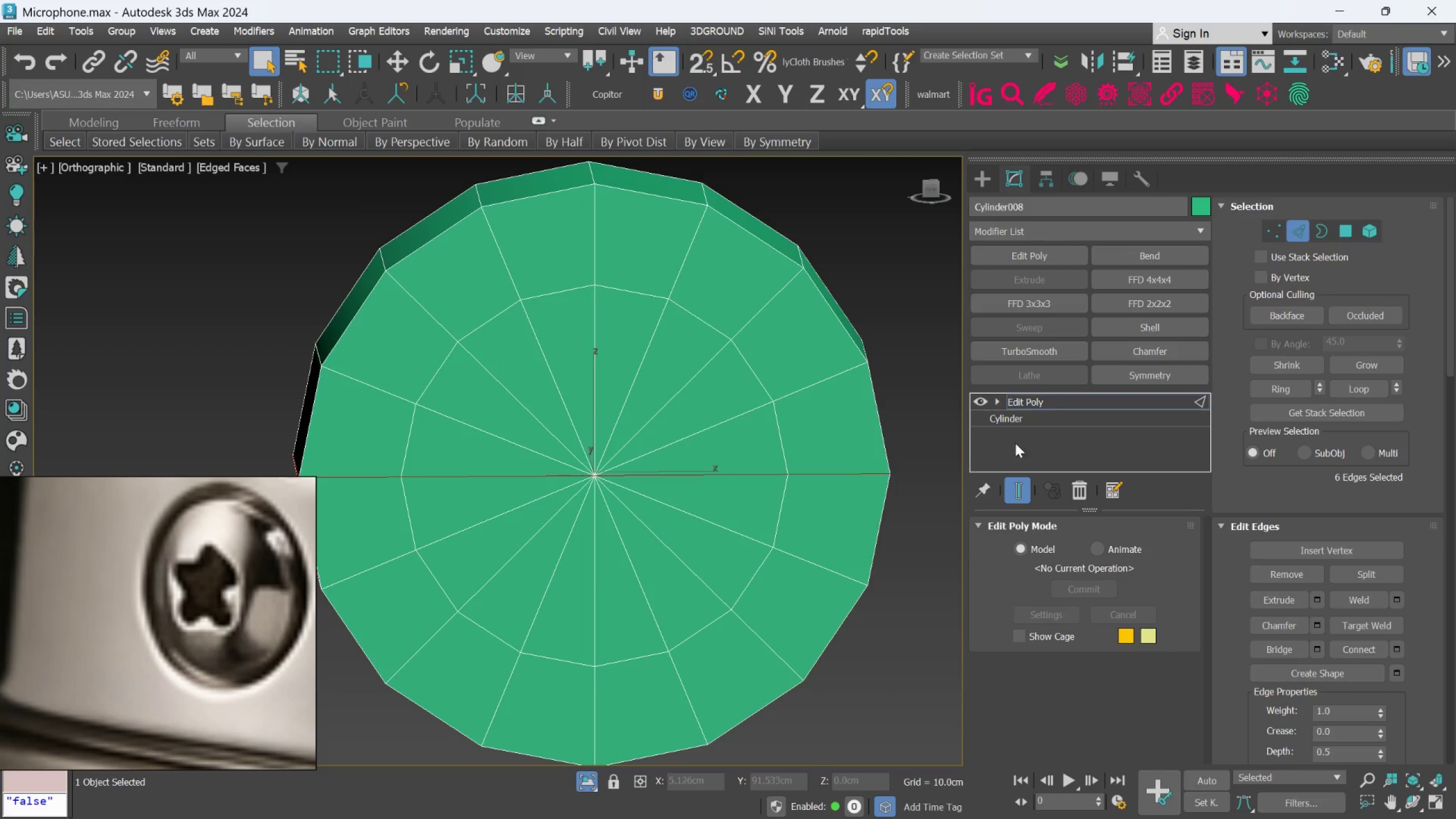 
wait(5.83)
 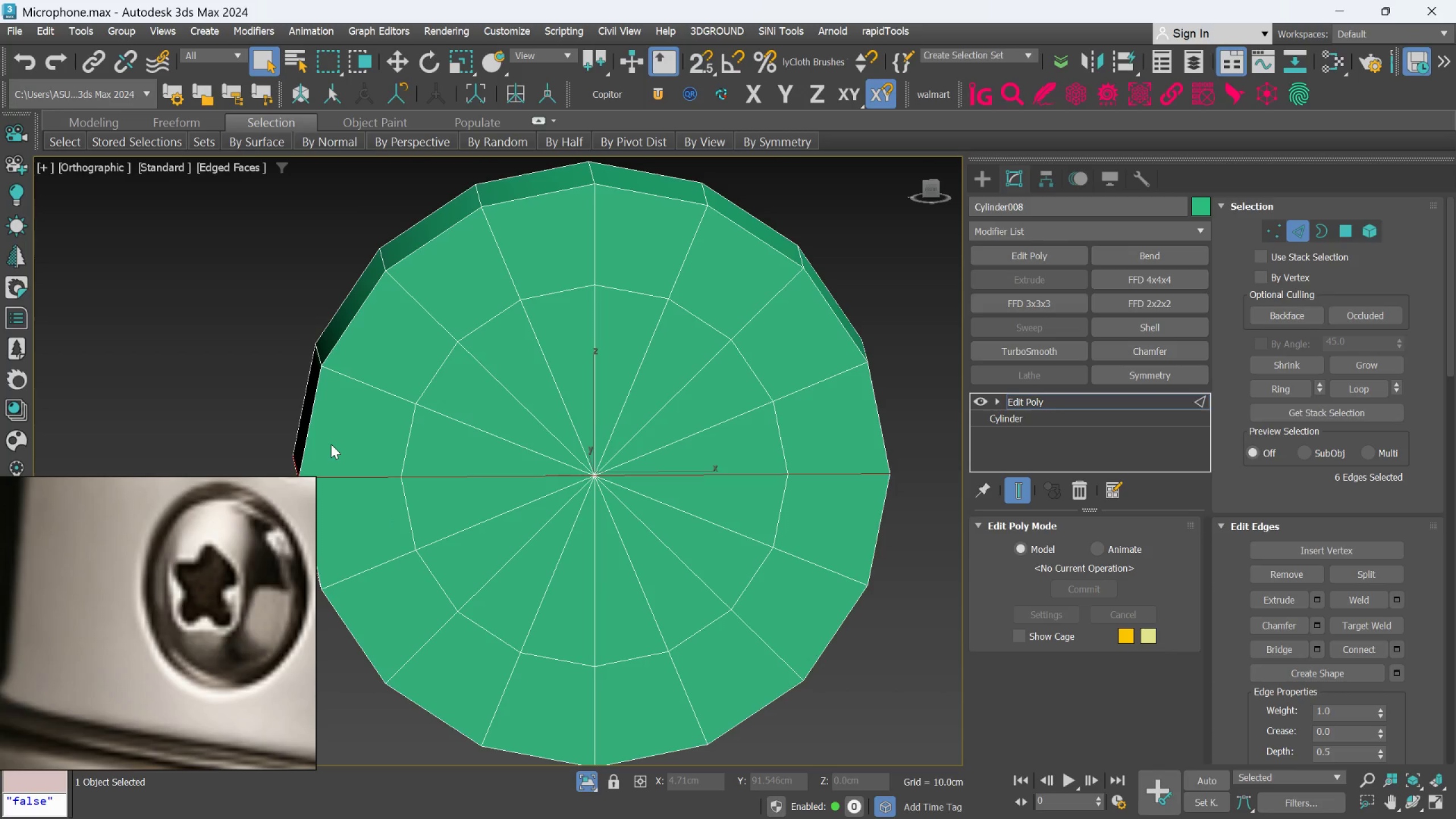 
left_click([1326, 624])
 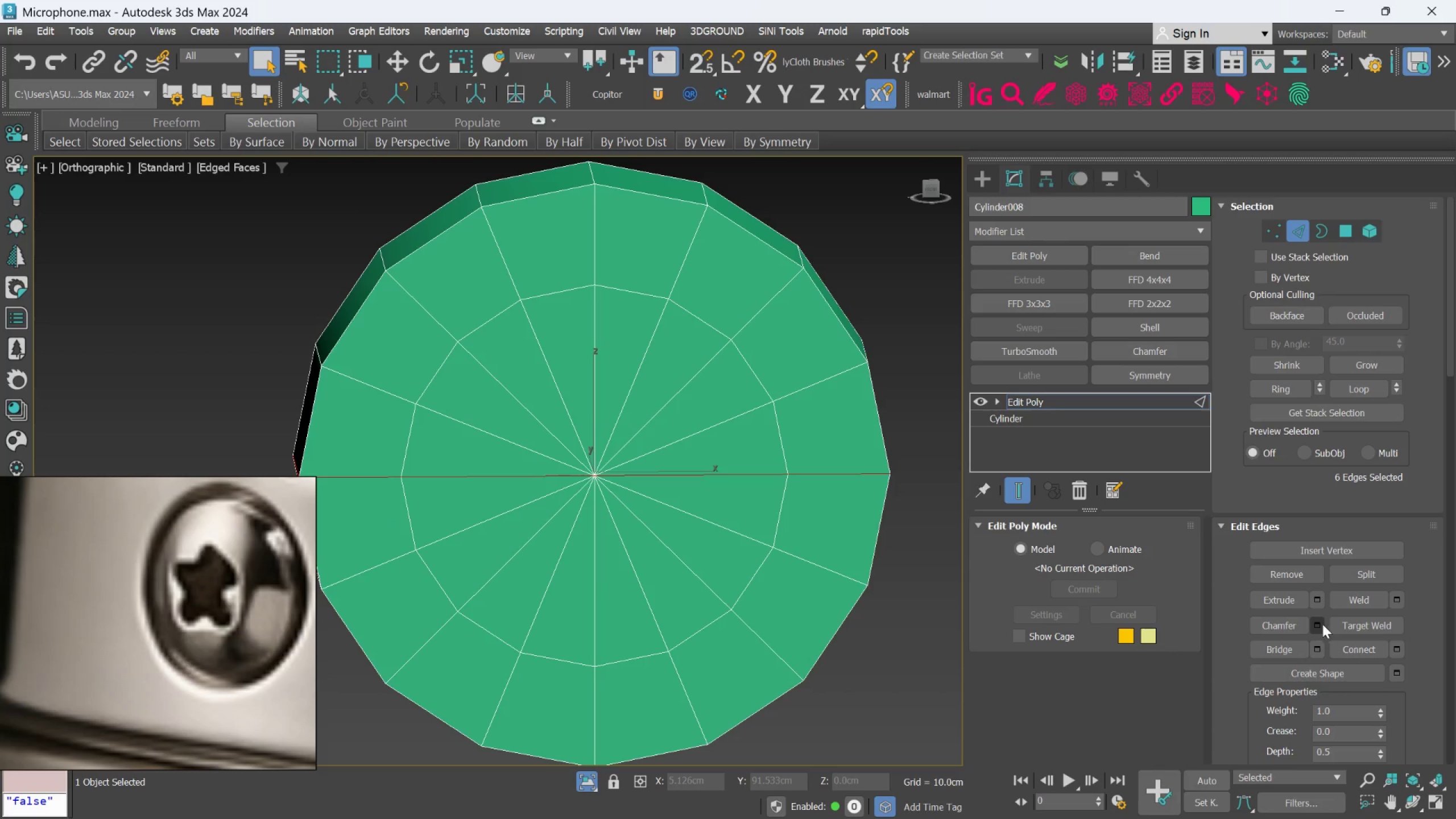 
left_click([1315, 621])
 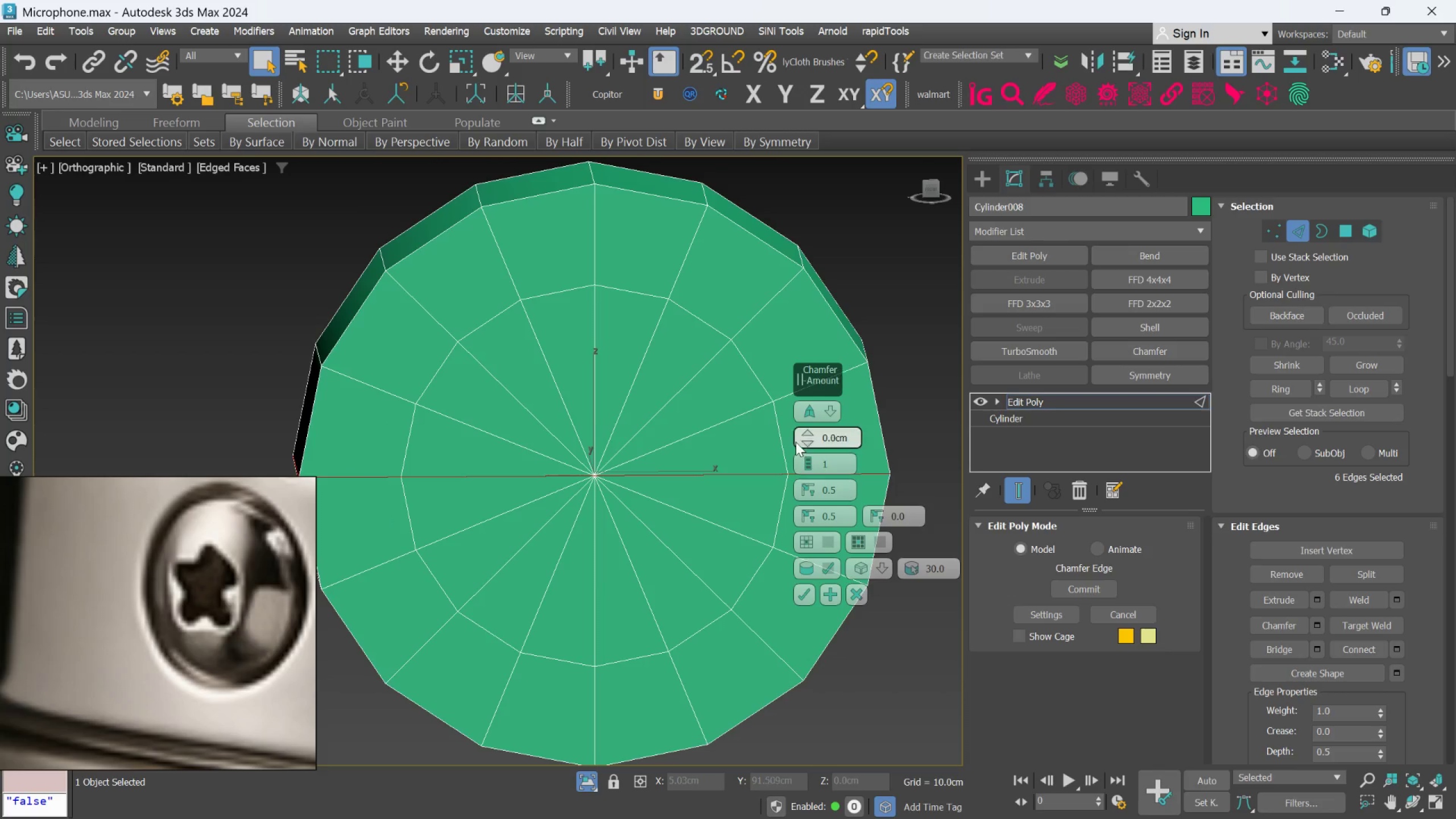 
left_click_drag(start_coordinate=[801, 432], to_coordinate=[810, 390])
 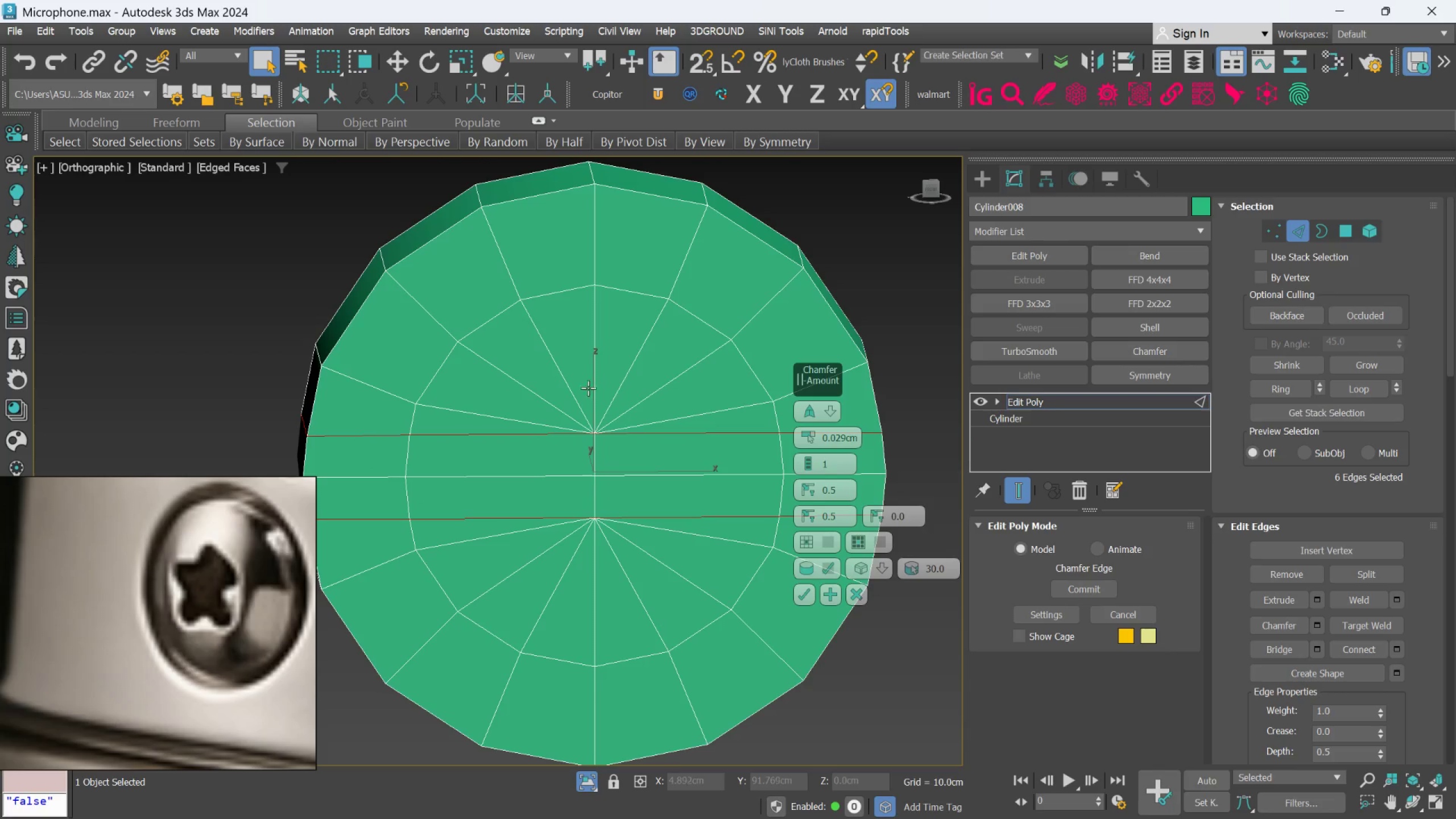 
hold_key(key=MetaLeft, duration=0.56)
 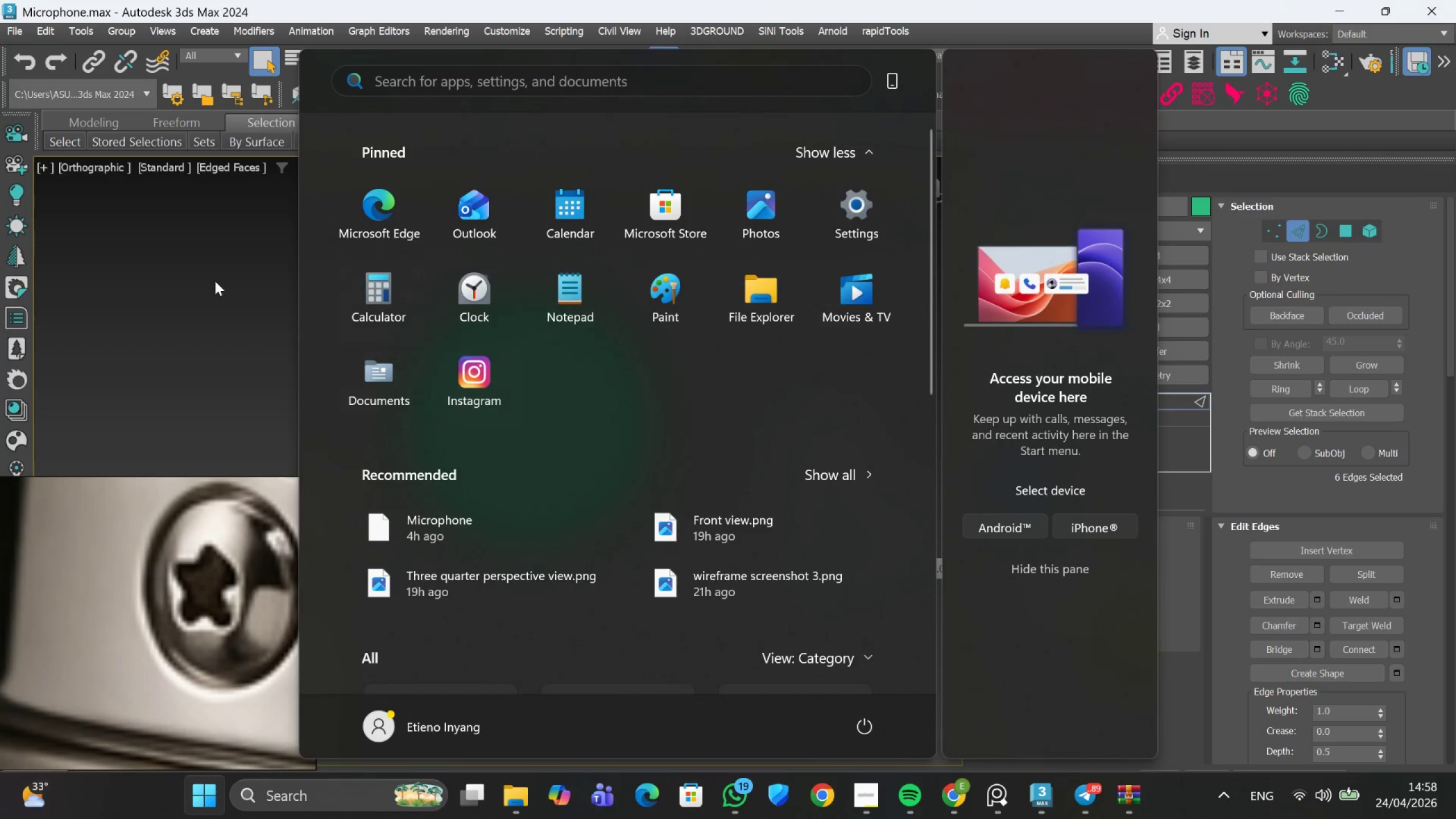 
scroll: coordinate [586, 392], scroll_direction: down, amount: 3.0
 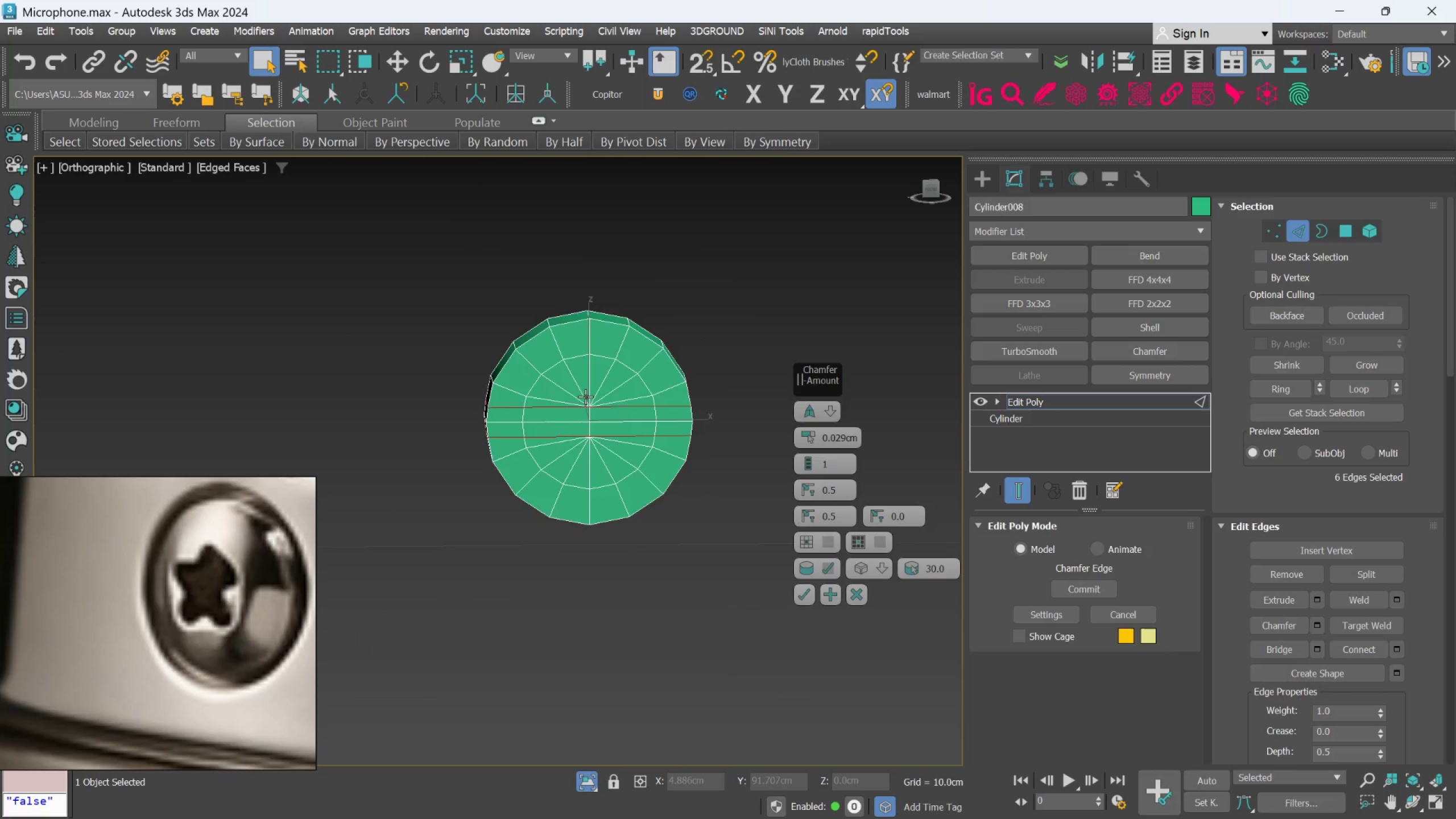 
left_click([208, 276])
 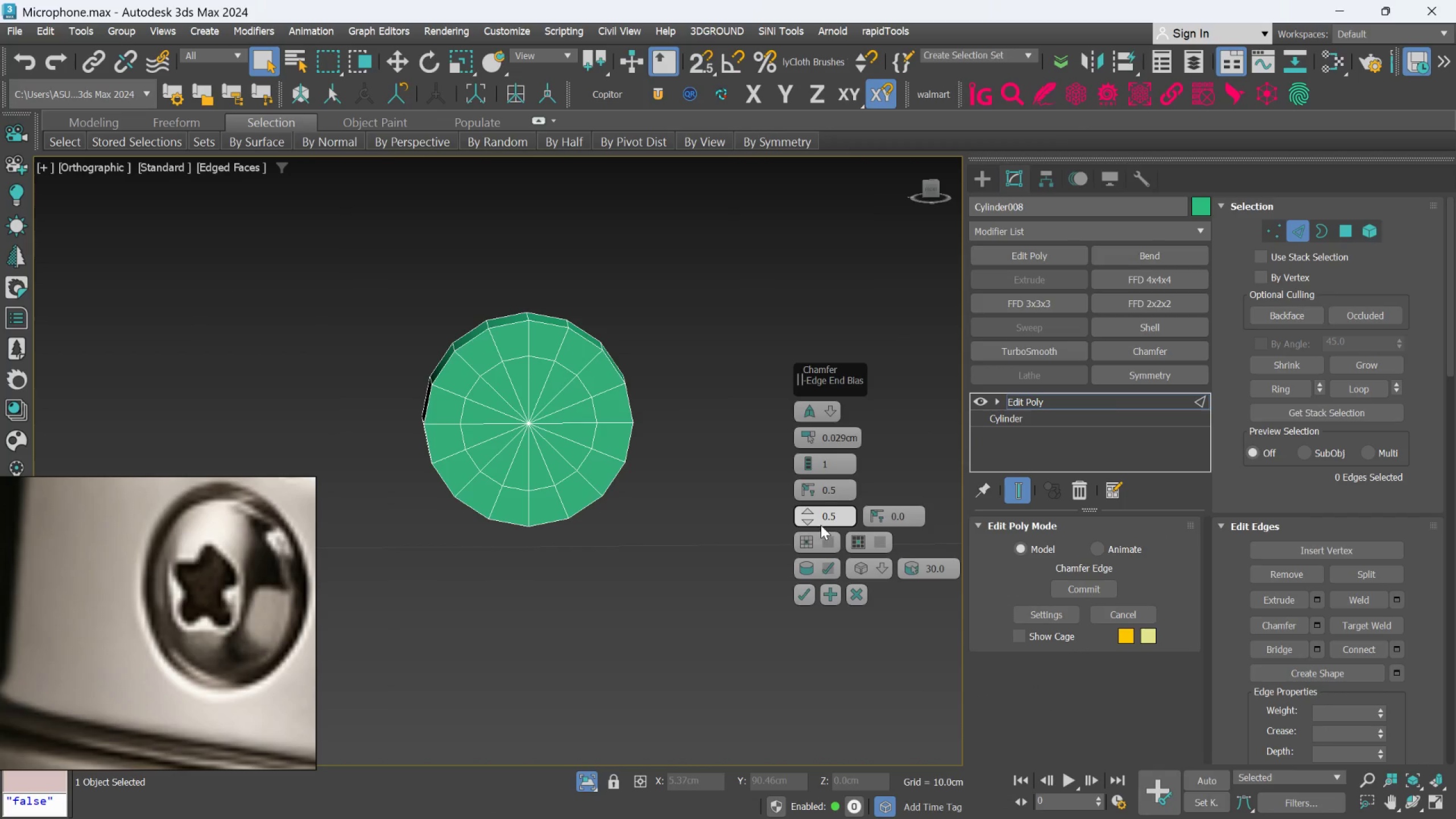 
key(Control+Z)
 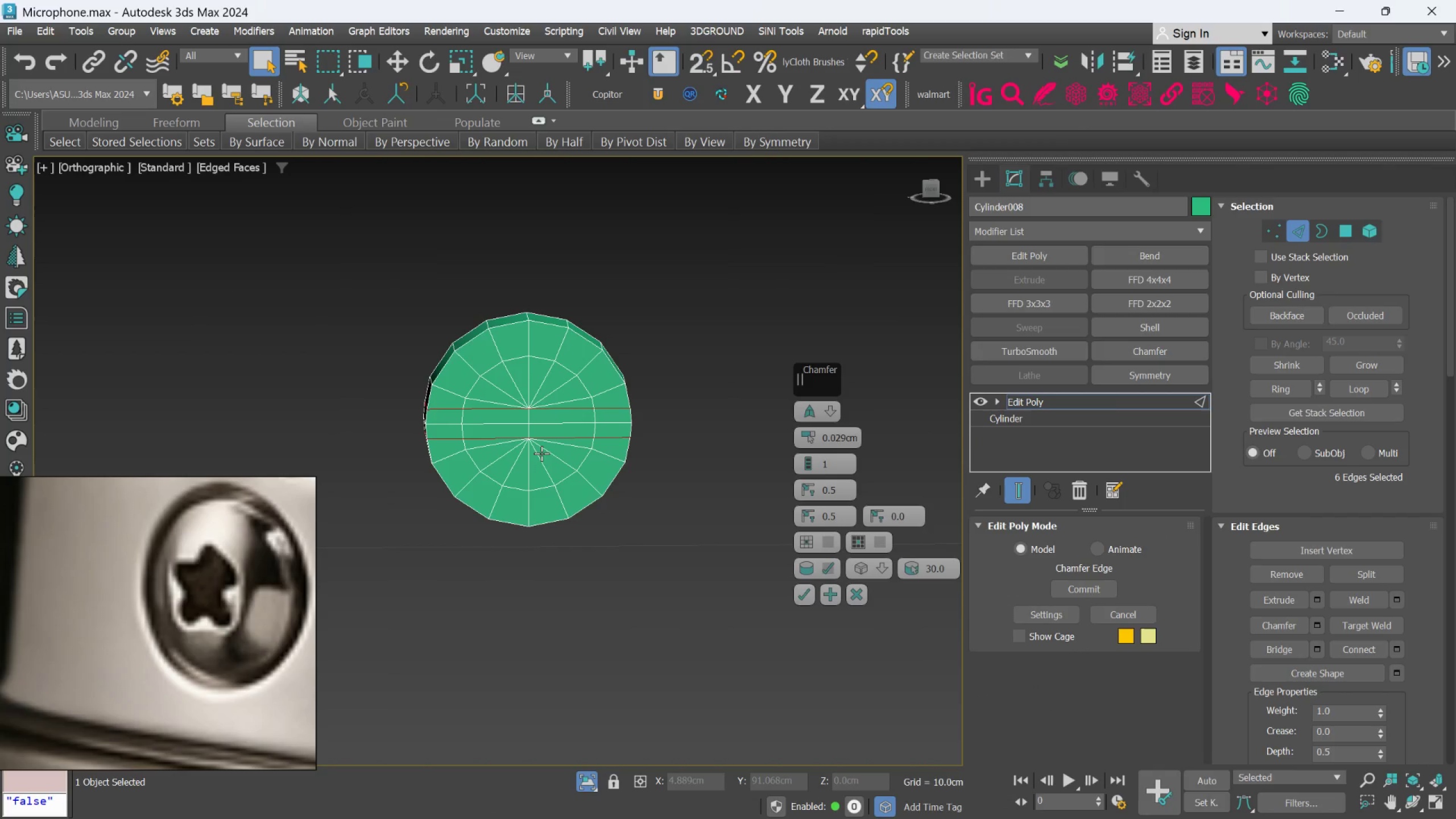 
hold_key(key=AltLeft, duration=0.77)
 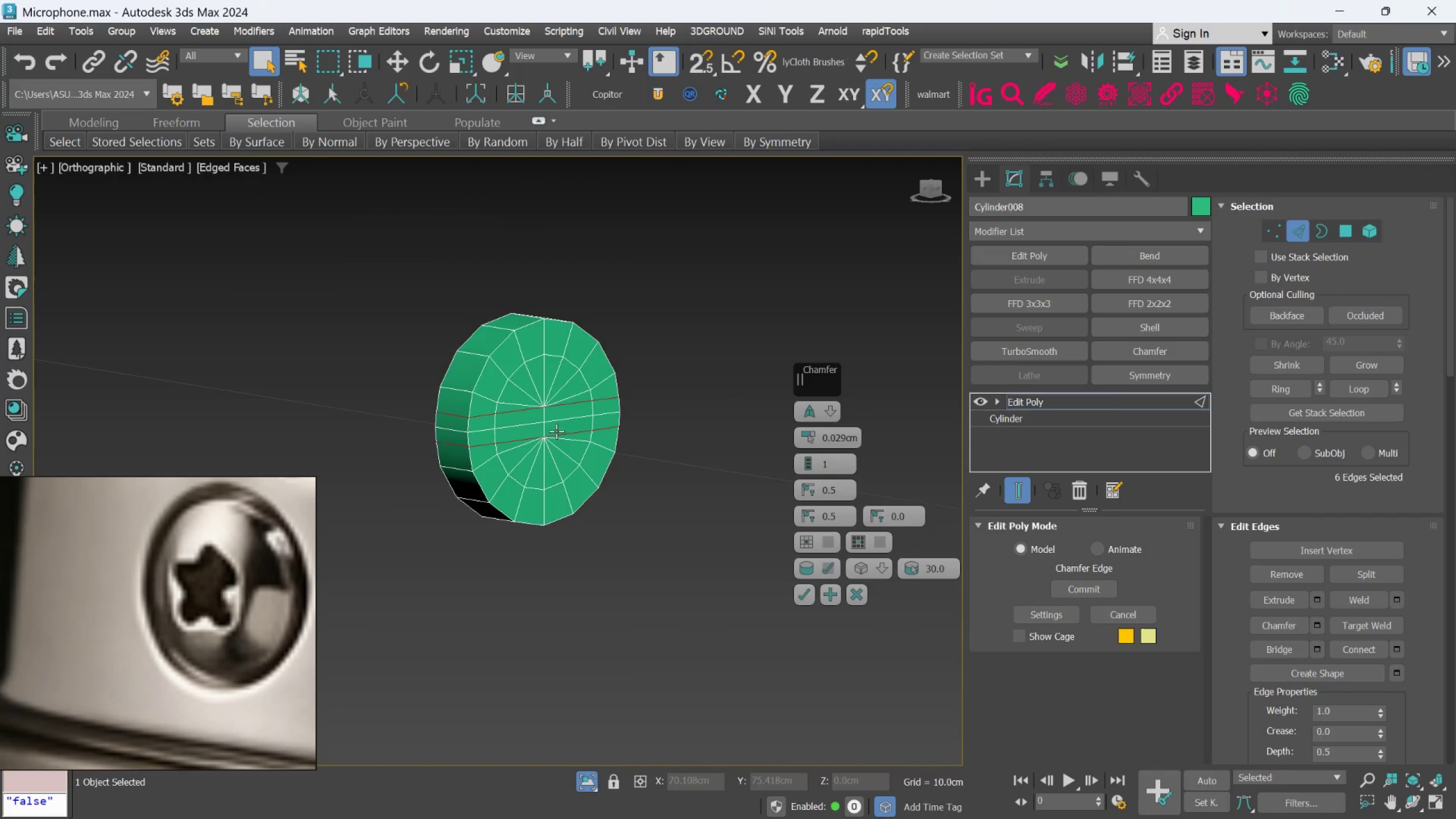 
hold_key(key=AltLeft, duration=0.75)
 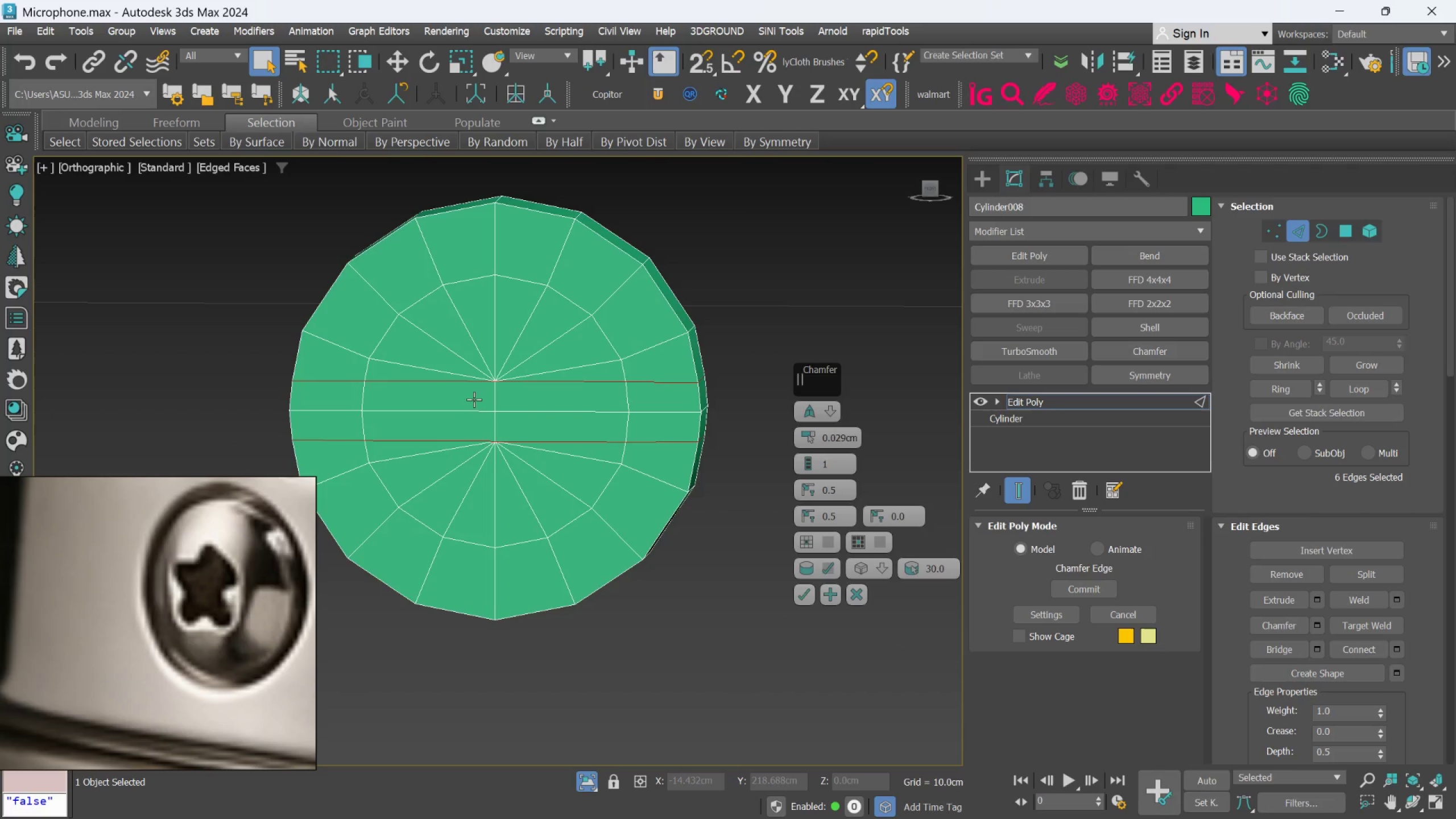 
scroll: coordinate [475, 393], scroll_direction: up, amount: 3.0
 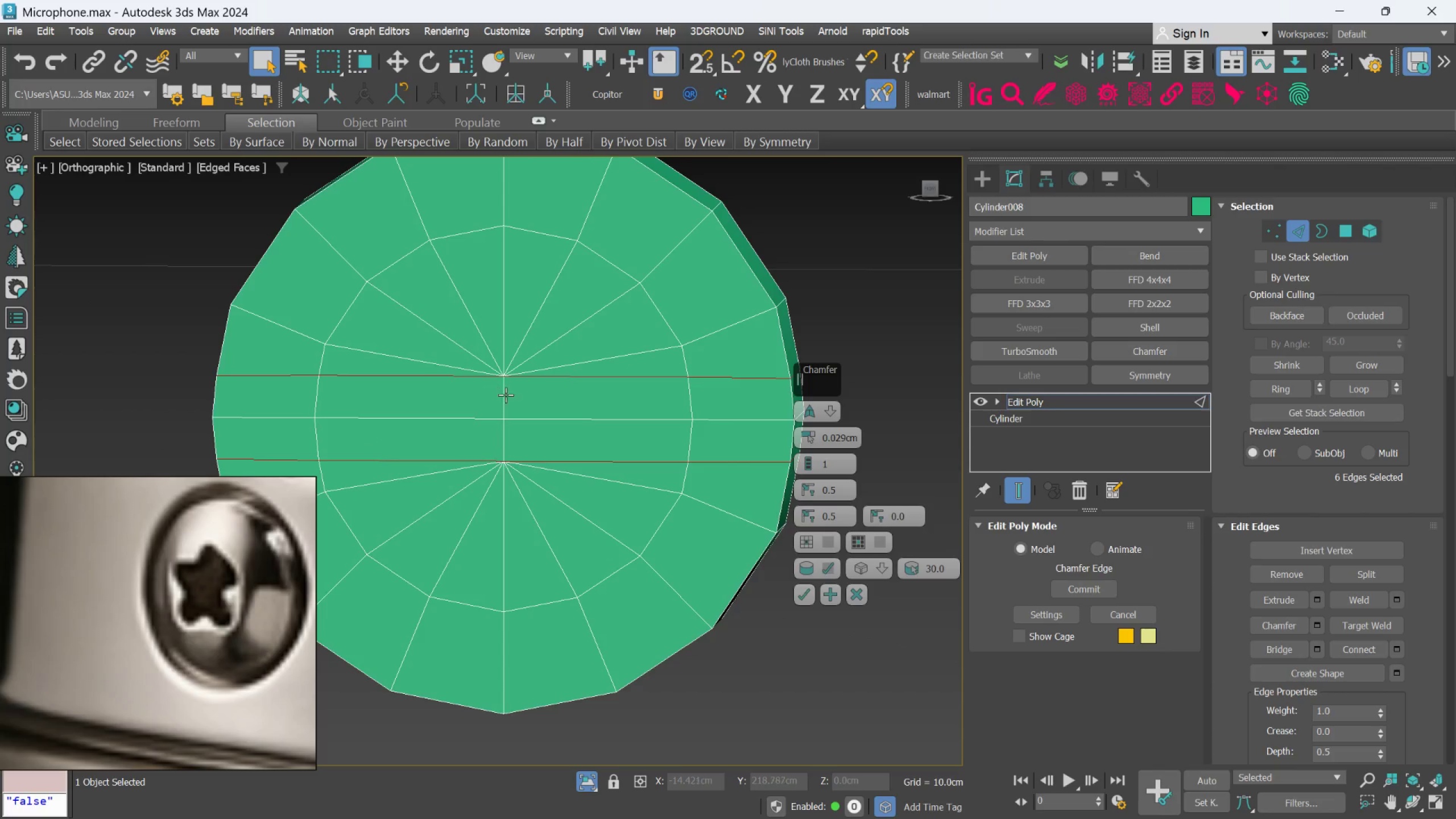 
middle_click([511, 396])
 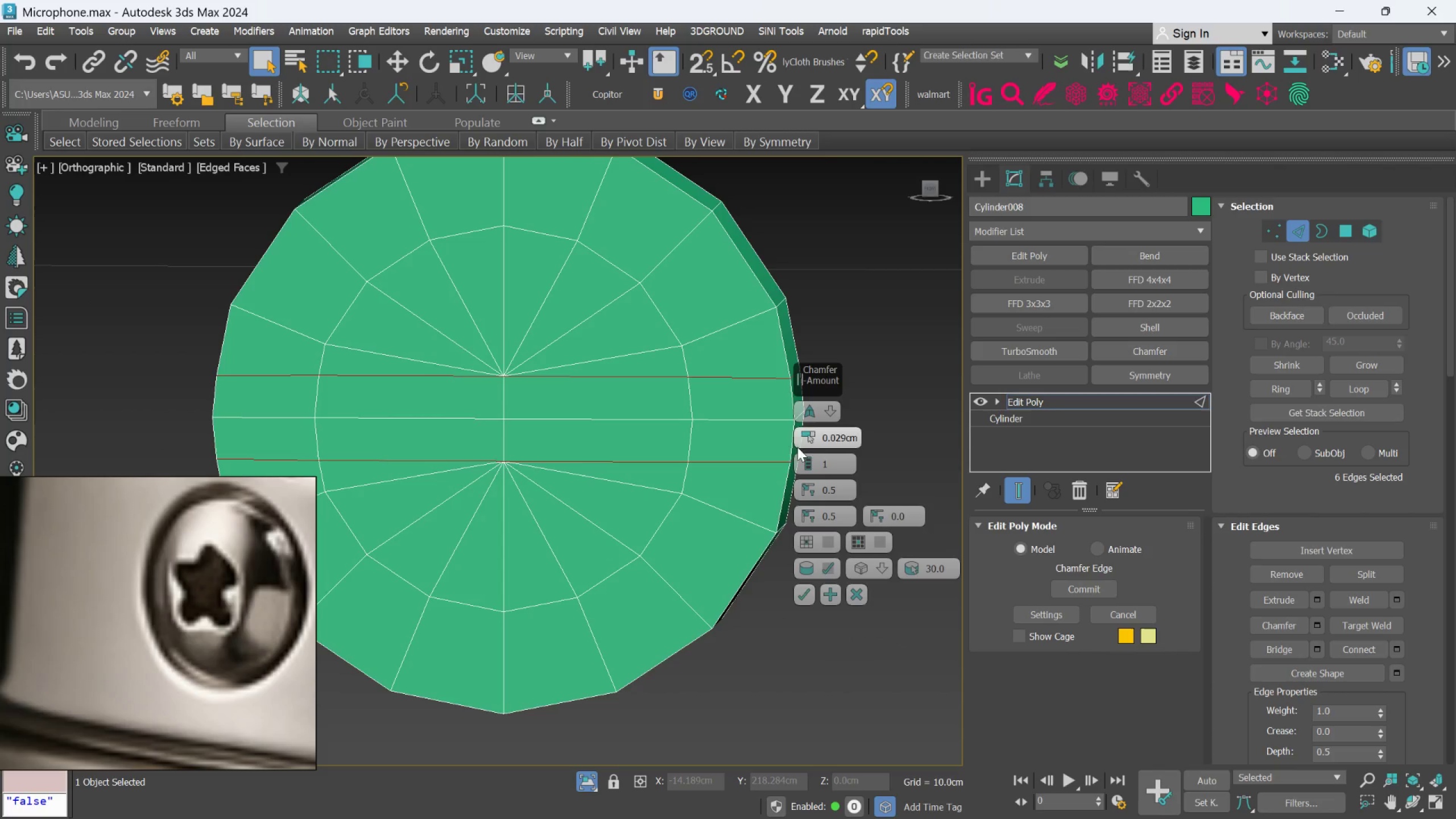 
left_click_drag(start_coordinate=[802, 439], to_coordinate=[812, 467])
 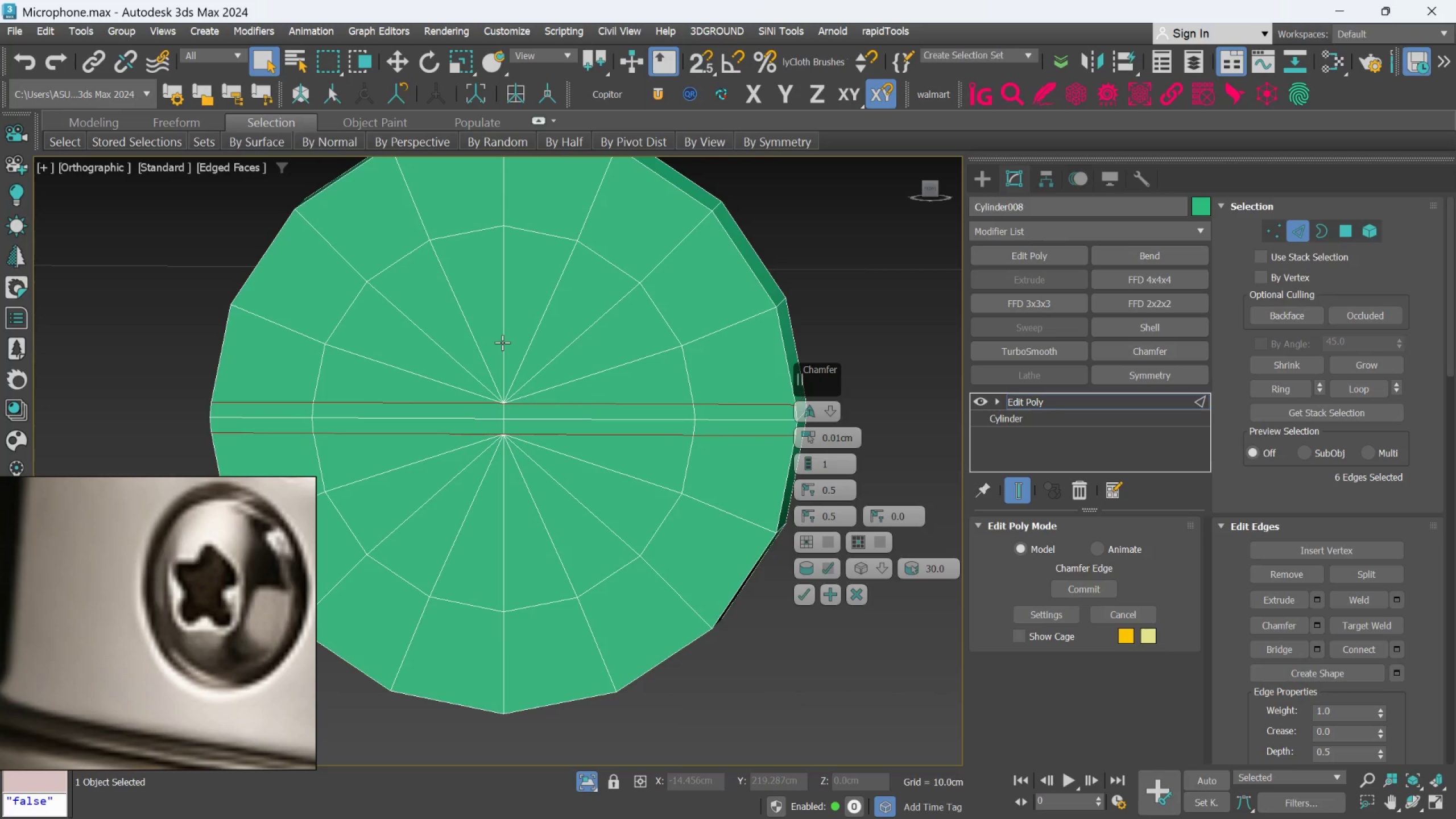 
left_click([502, 342])
 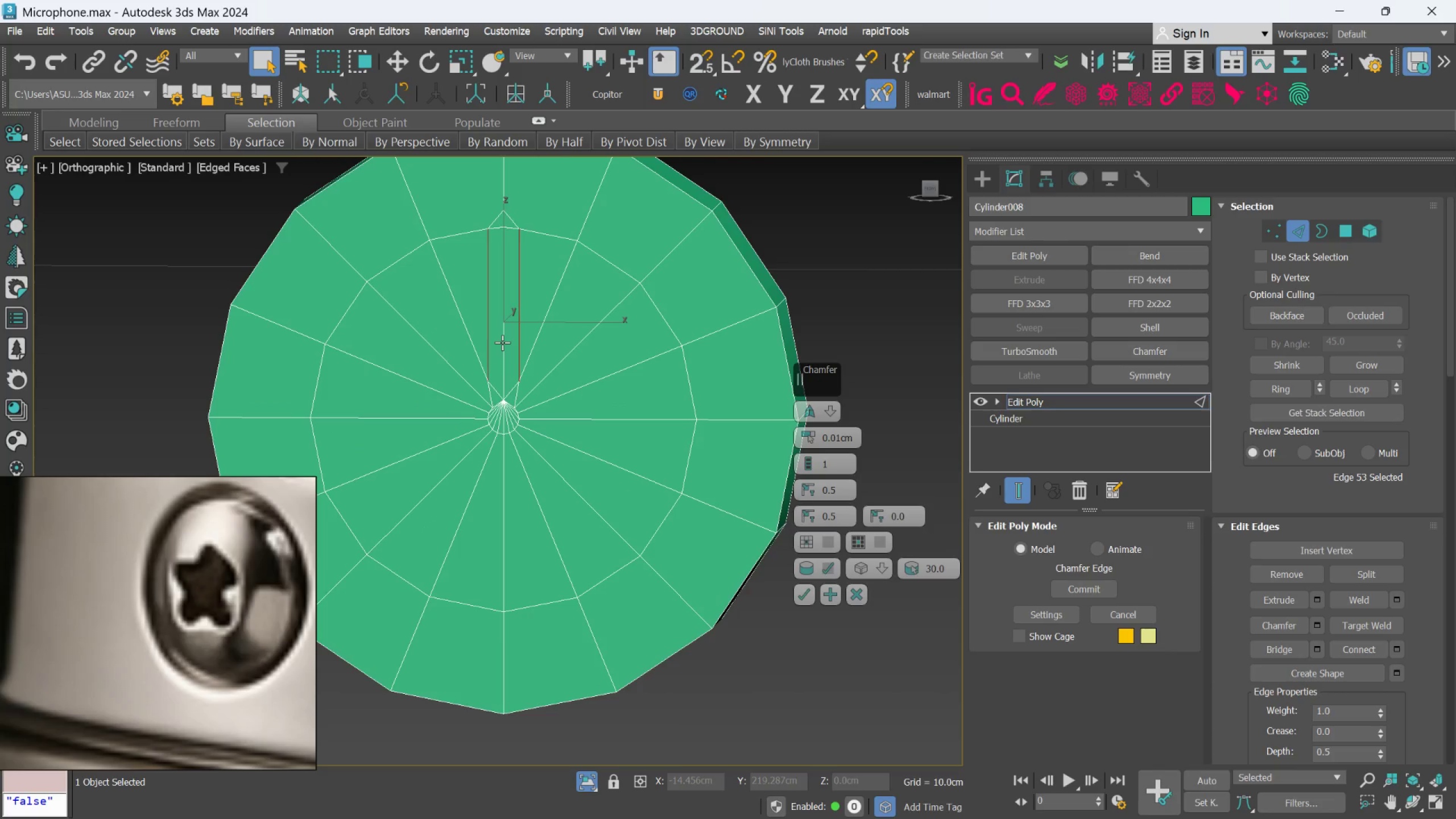 
key(Control+Z)
 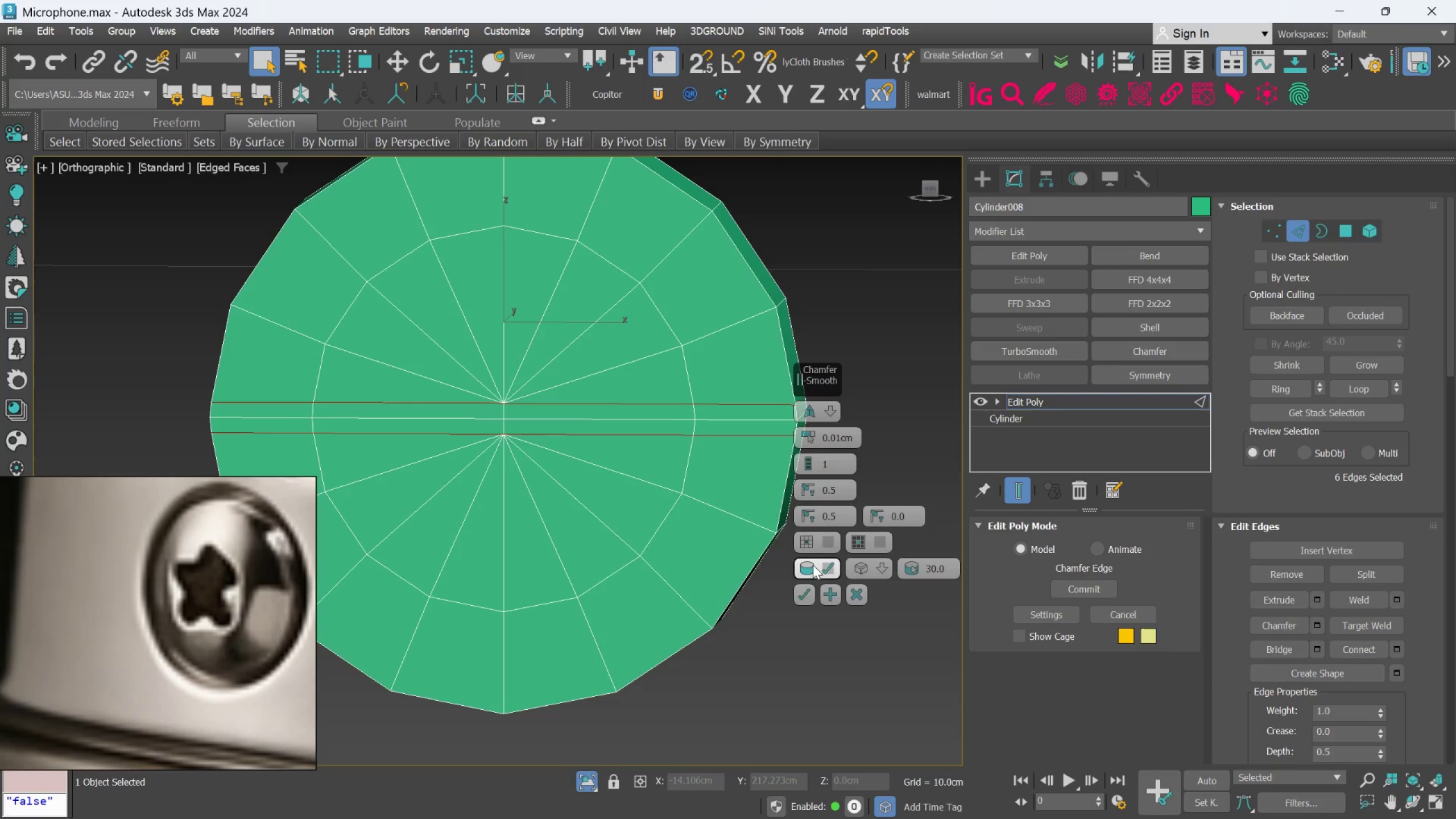 
left_click([805, 588])
 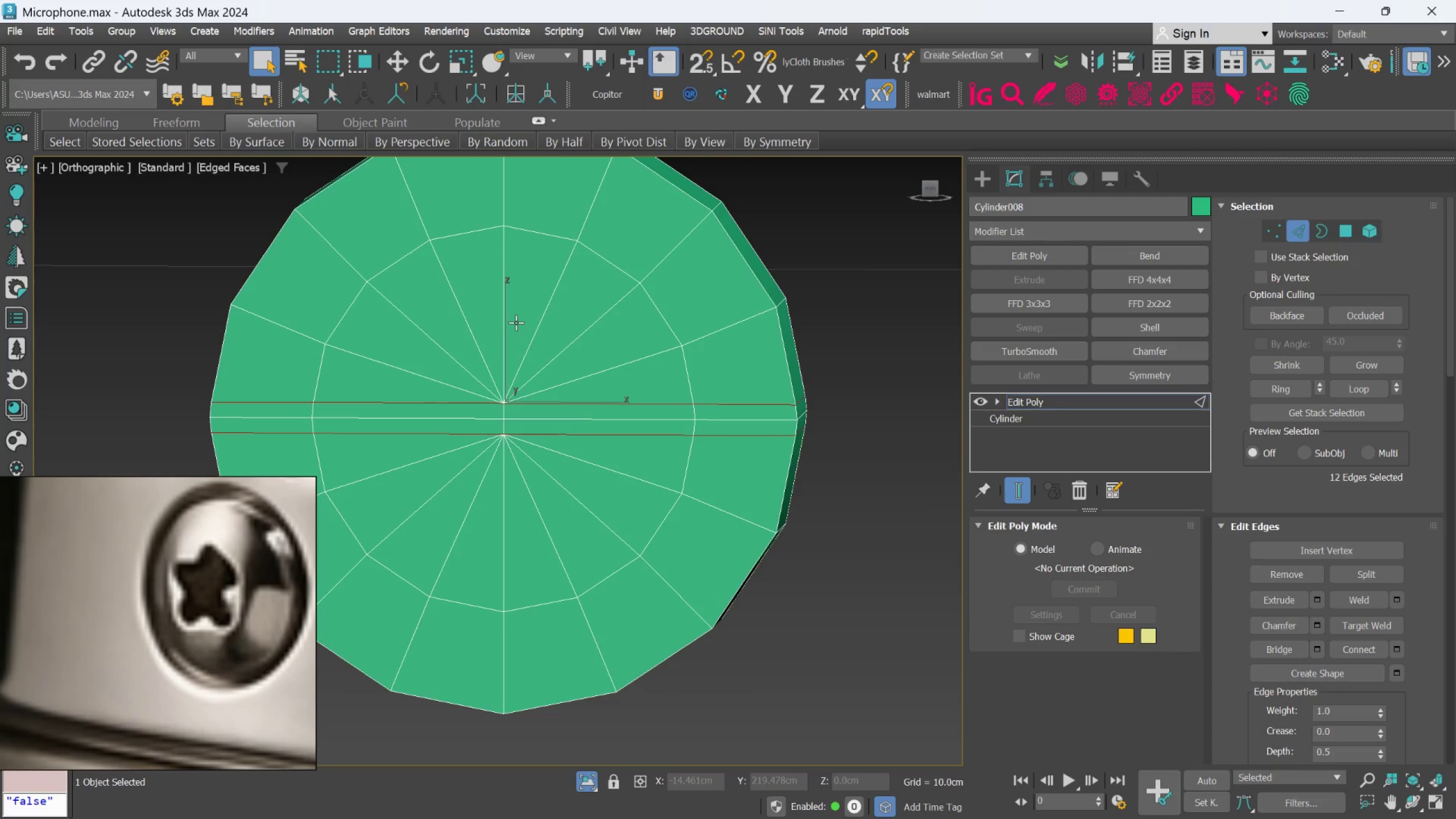 
left_click([498, 322])
 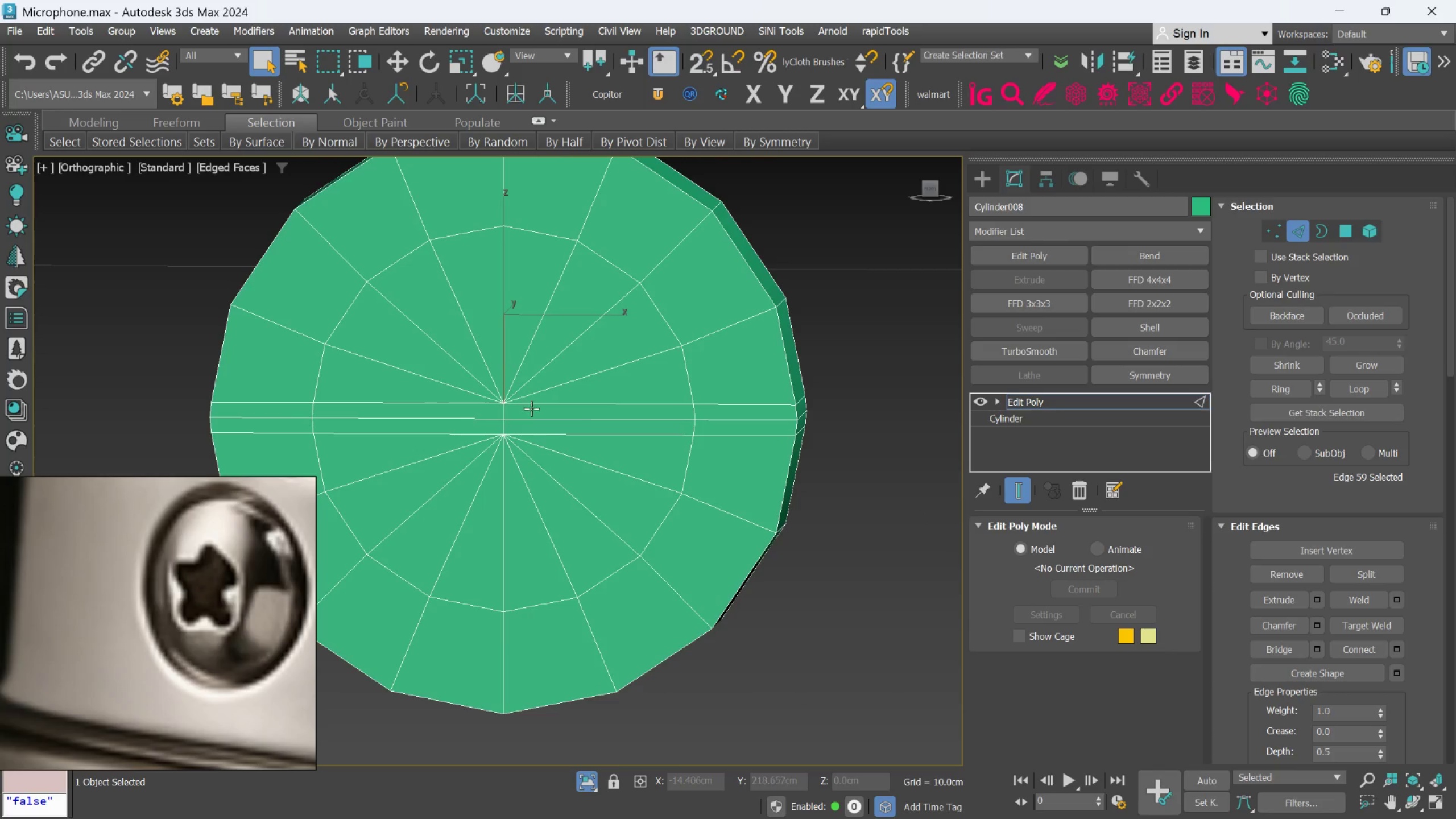 
hold_key(key=ControlLeft, duration=2.19)
left_click([507, 504])
 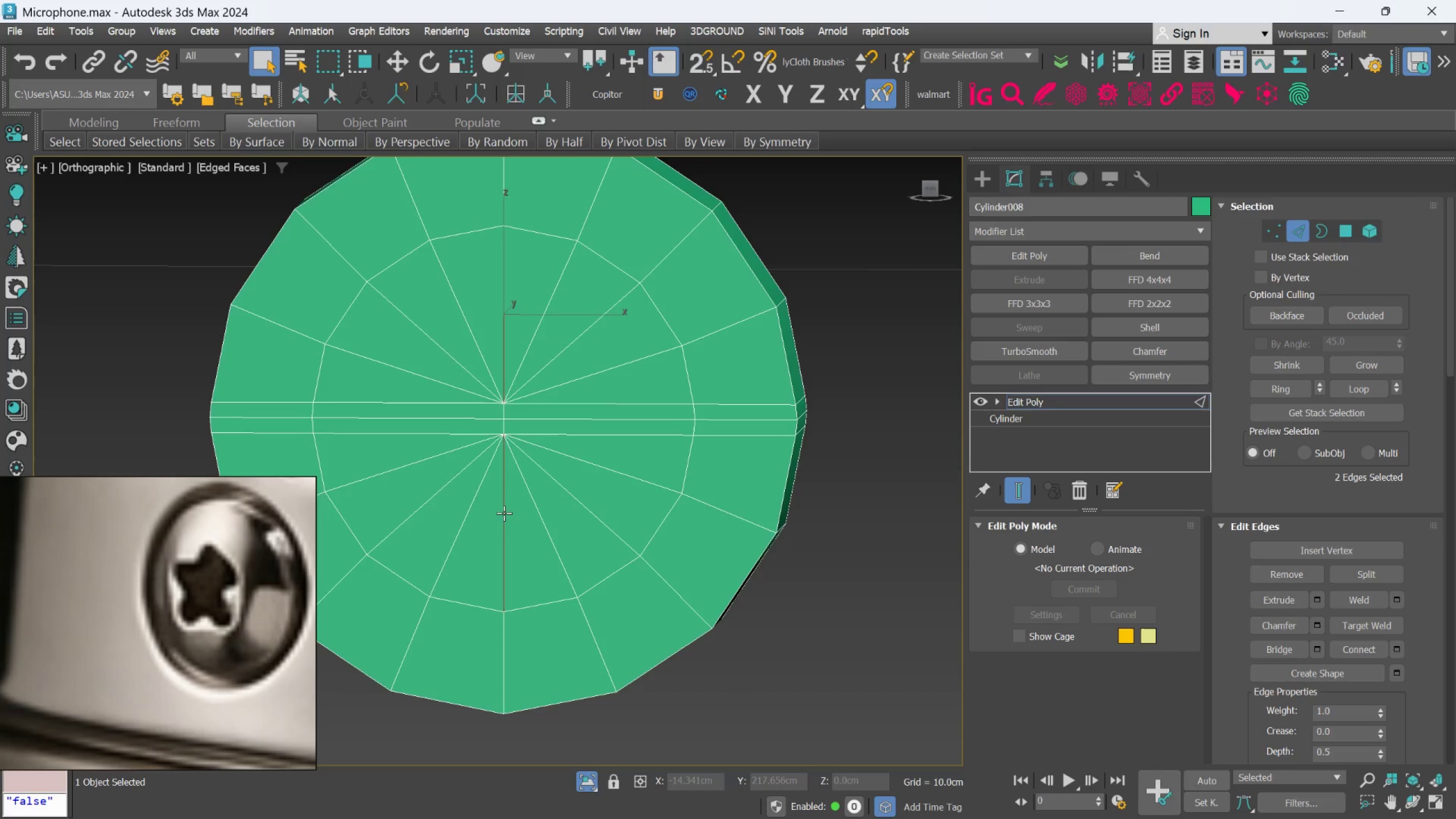 
double_click([504, 513])
 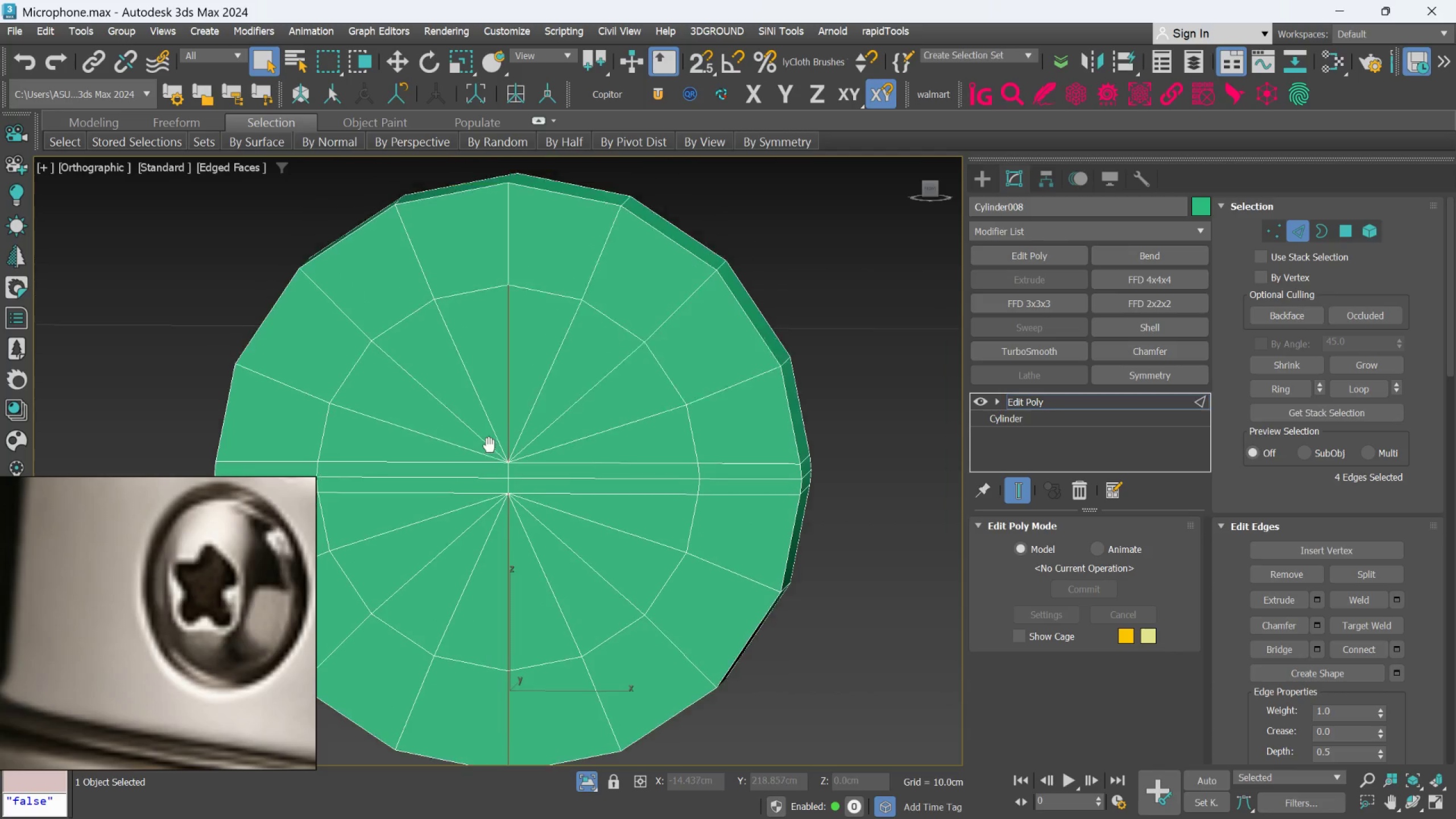 
hold_key(key=ControlLeft, duration=1.56)
double_click([504, 276])
 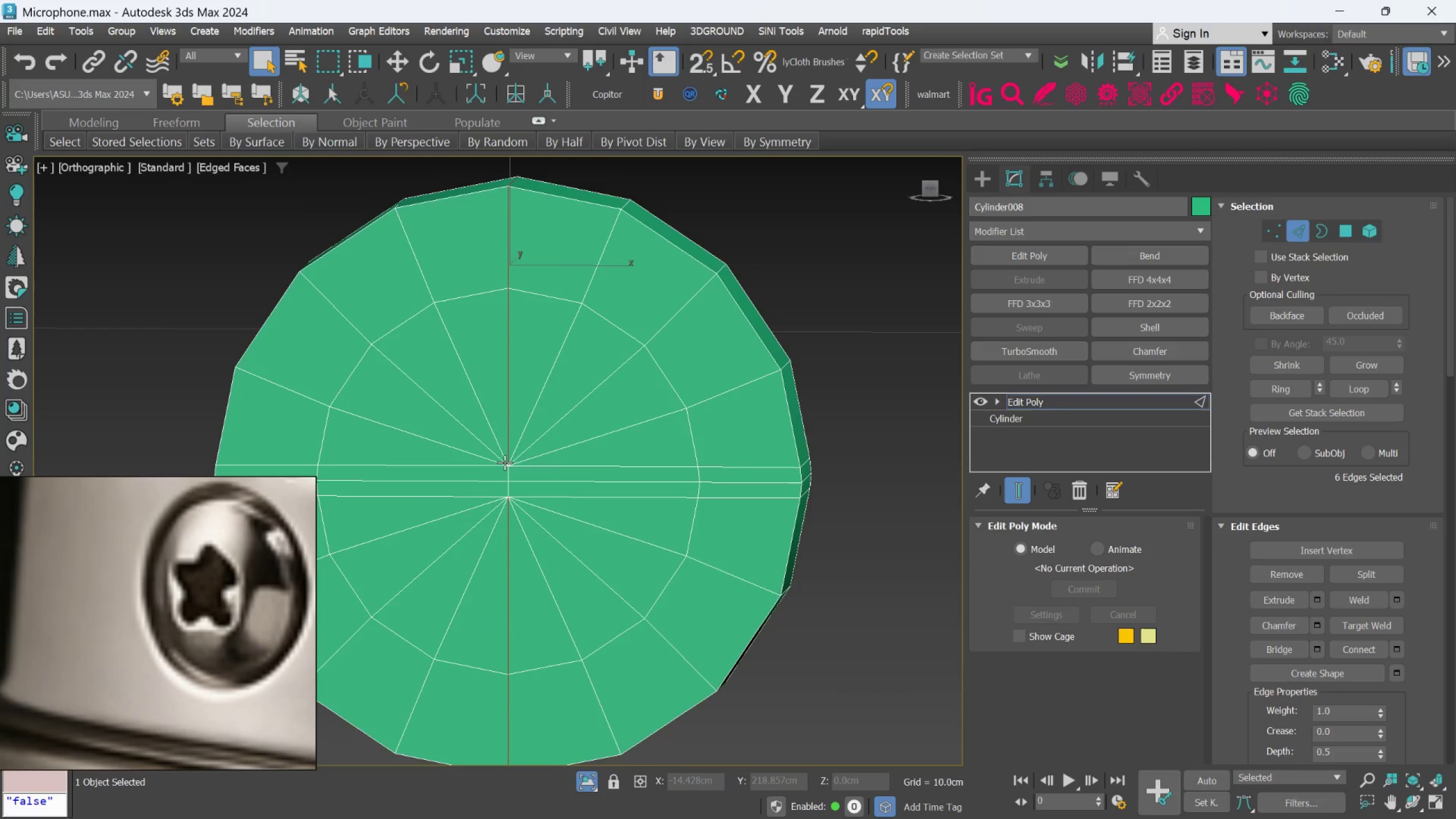 
hold_key(key=ControlLeft, duration=1.28)
 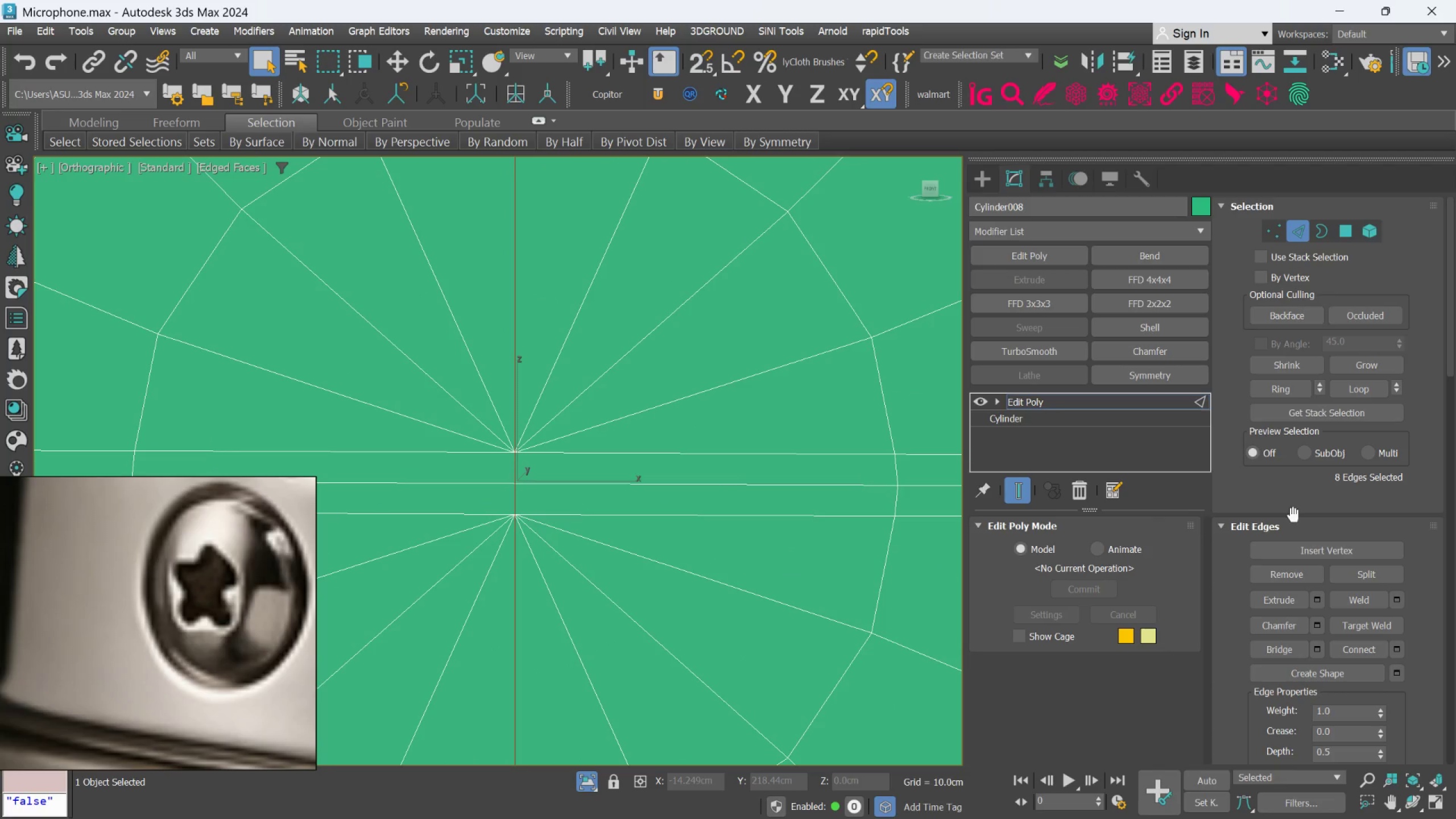 
scroll: coordinate [501, 479], scroll_direction: up, amount: 2.0
 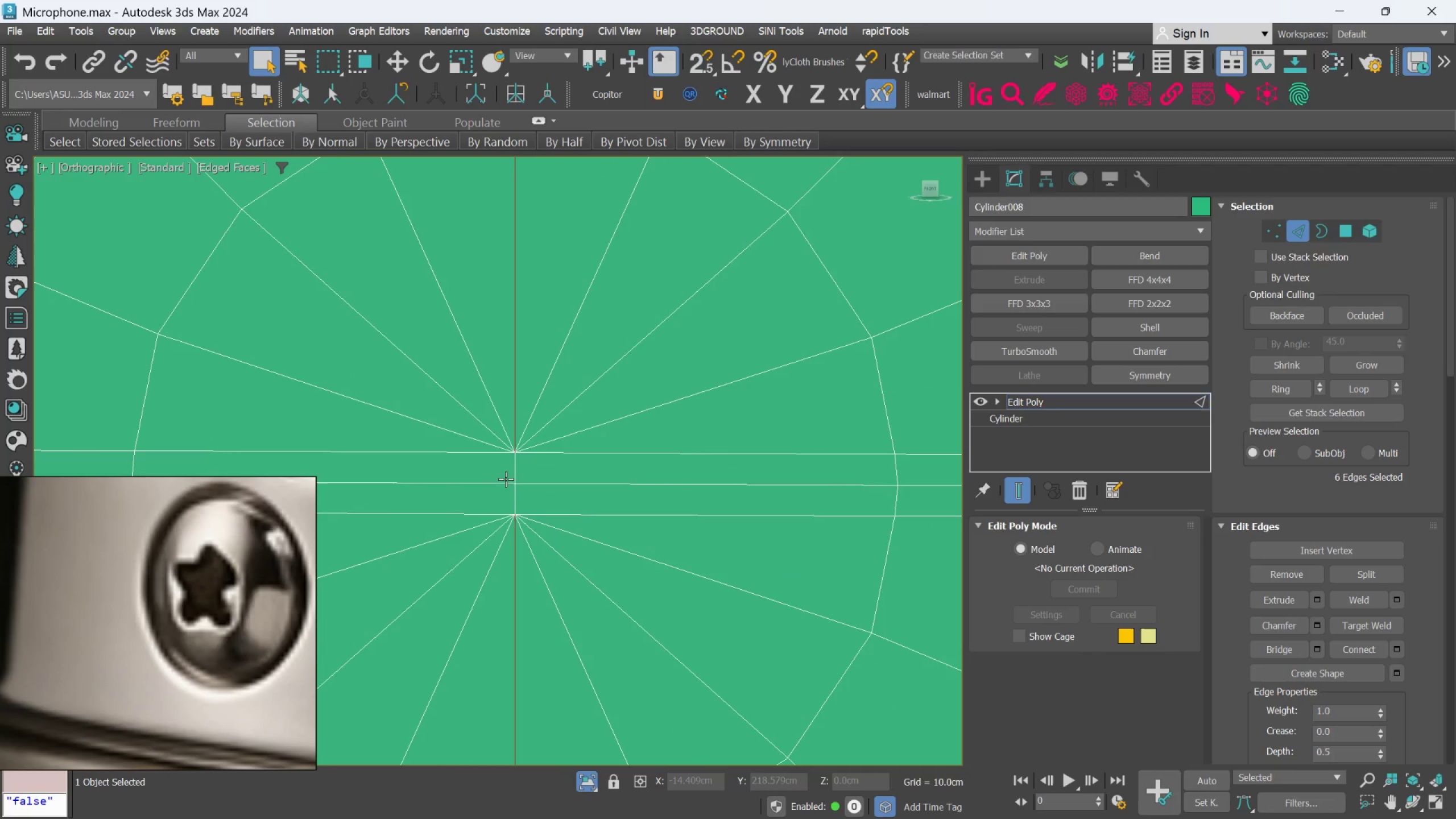 
double_click([516, 470])
 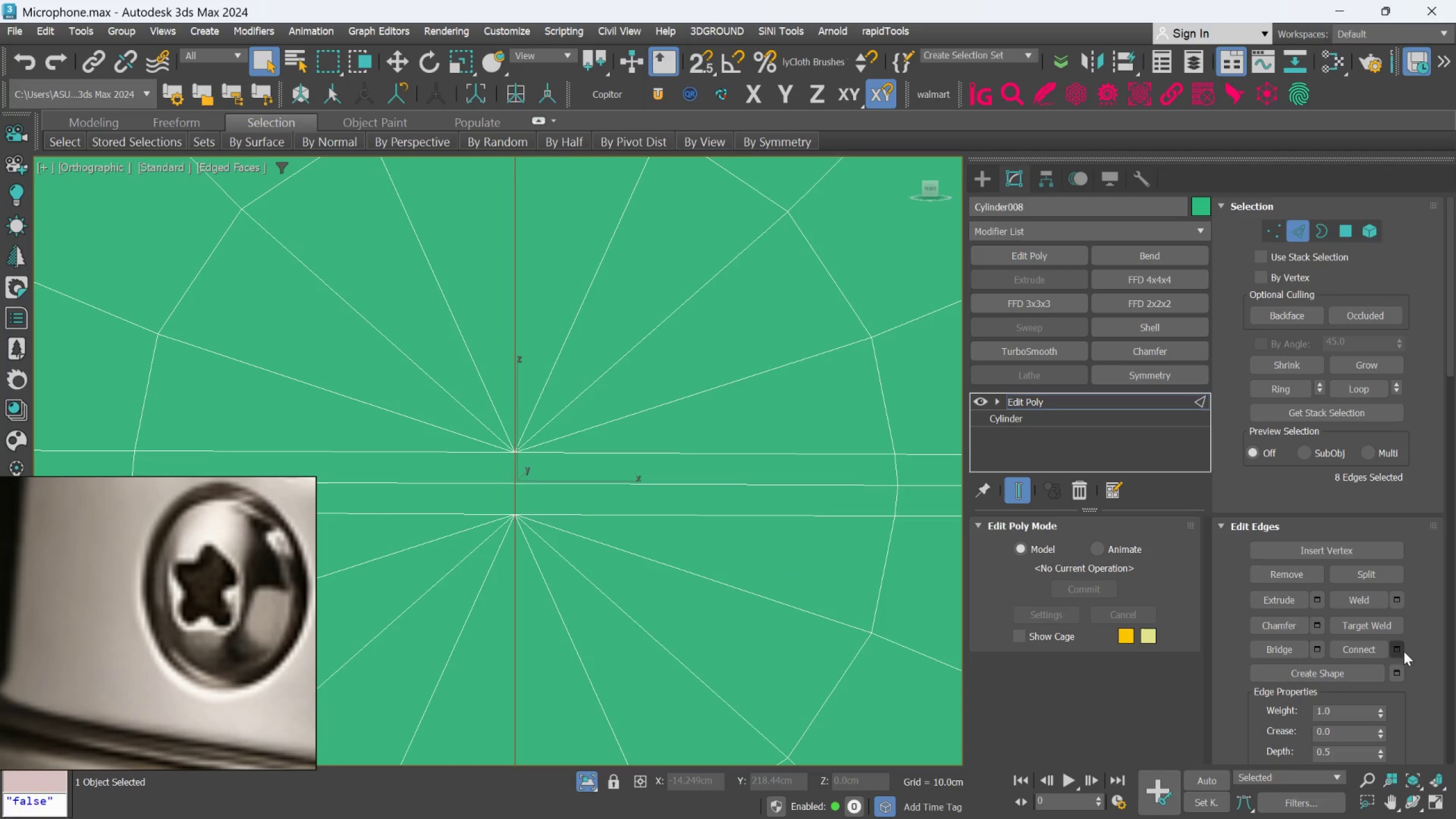 
left_click([1312, 619])
 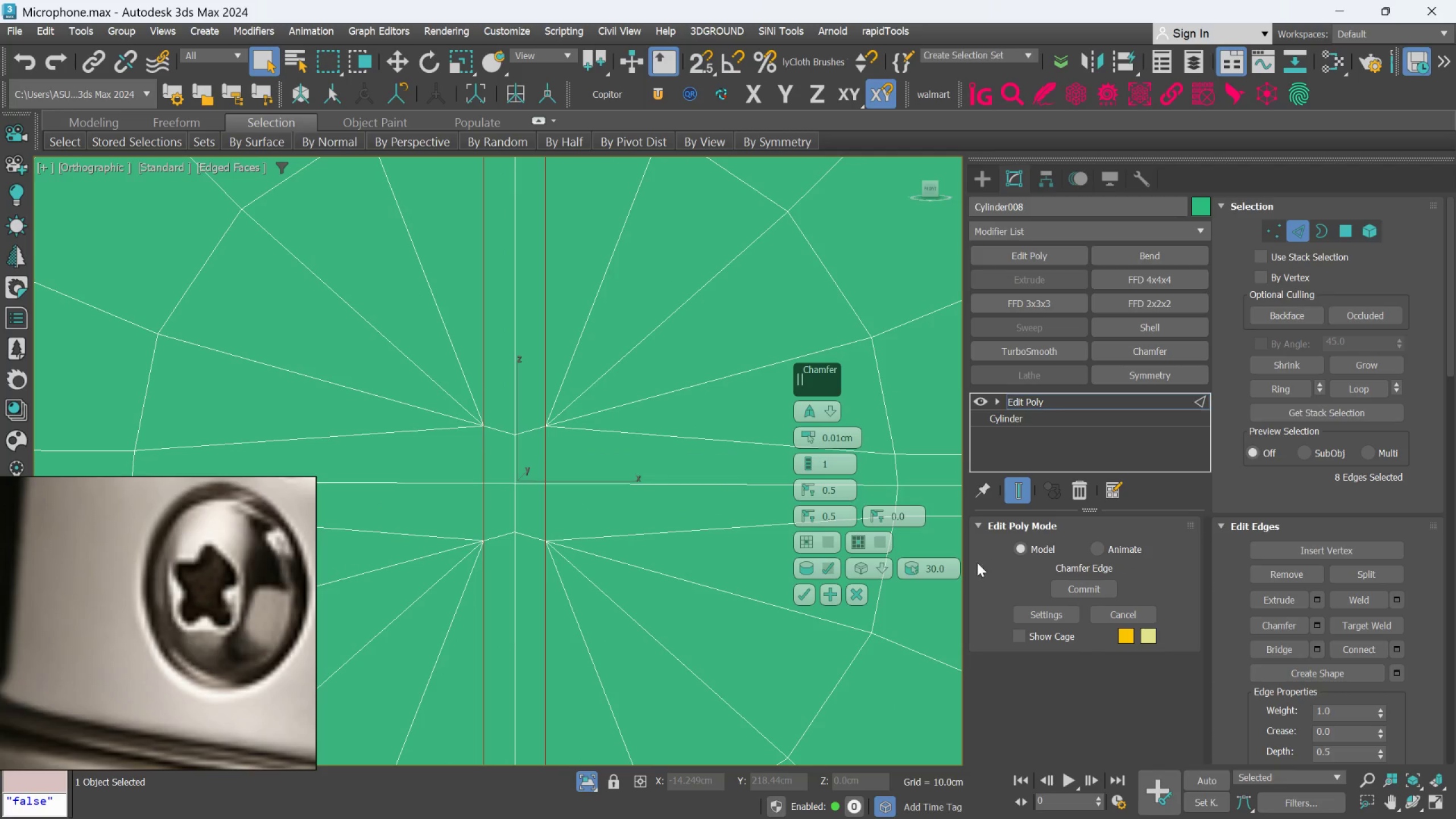 
scroll: coordinate [602, 536], scroll_direction: down, amount: 2.0
 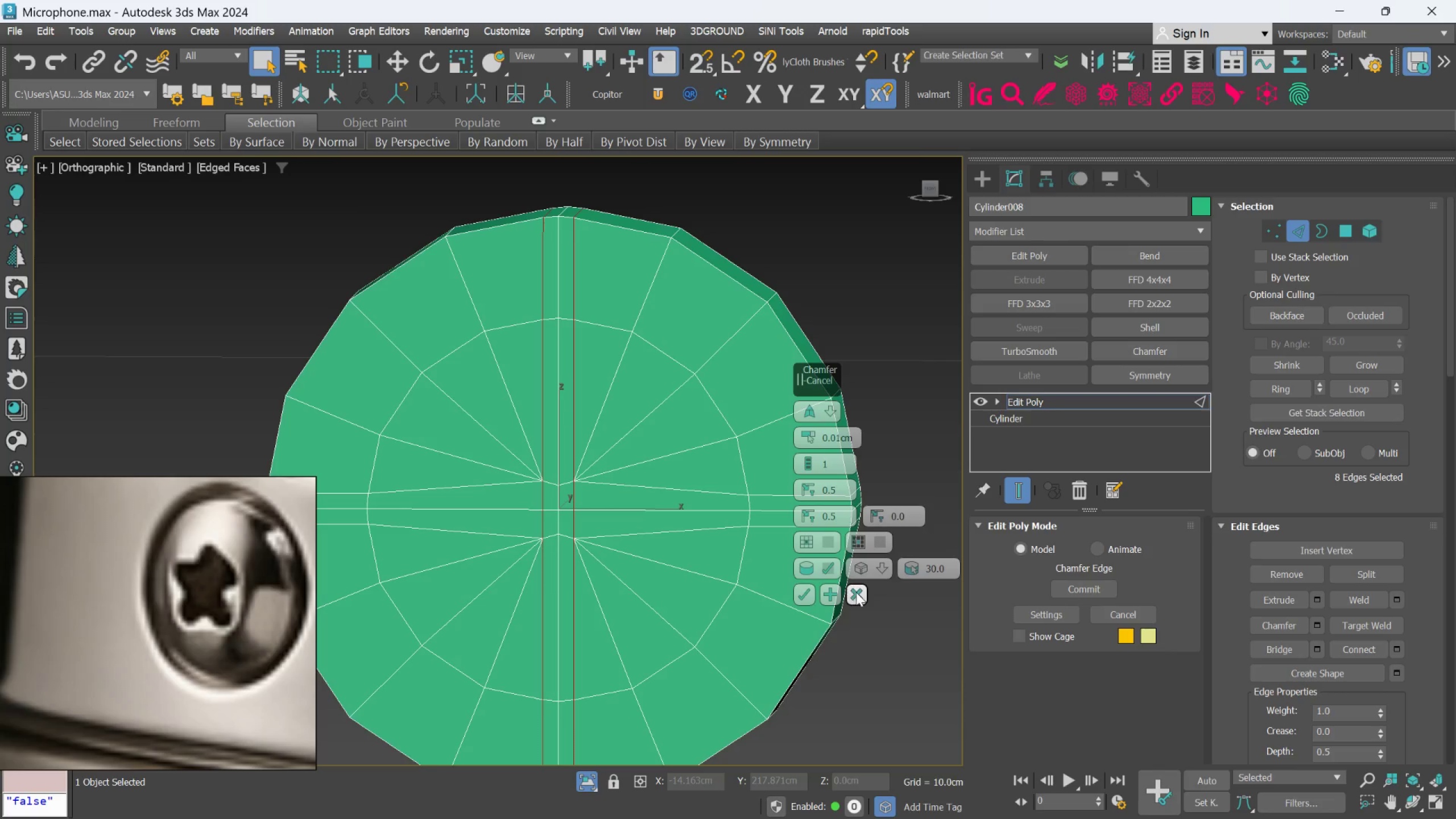 
wait(5.24)
 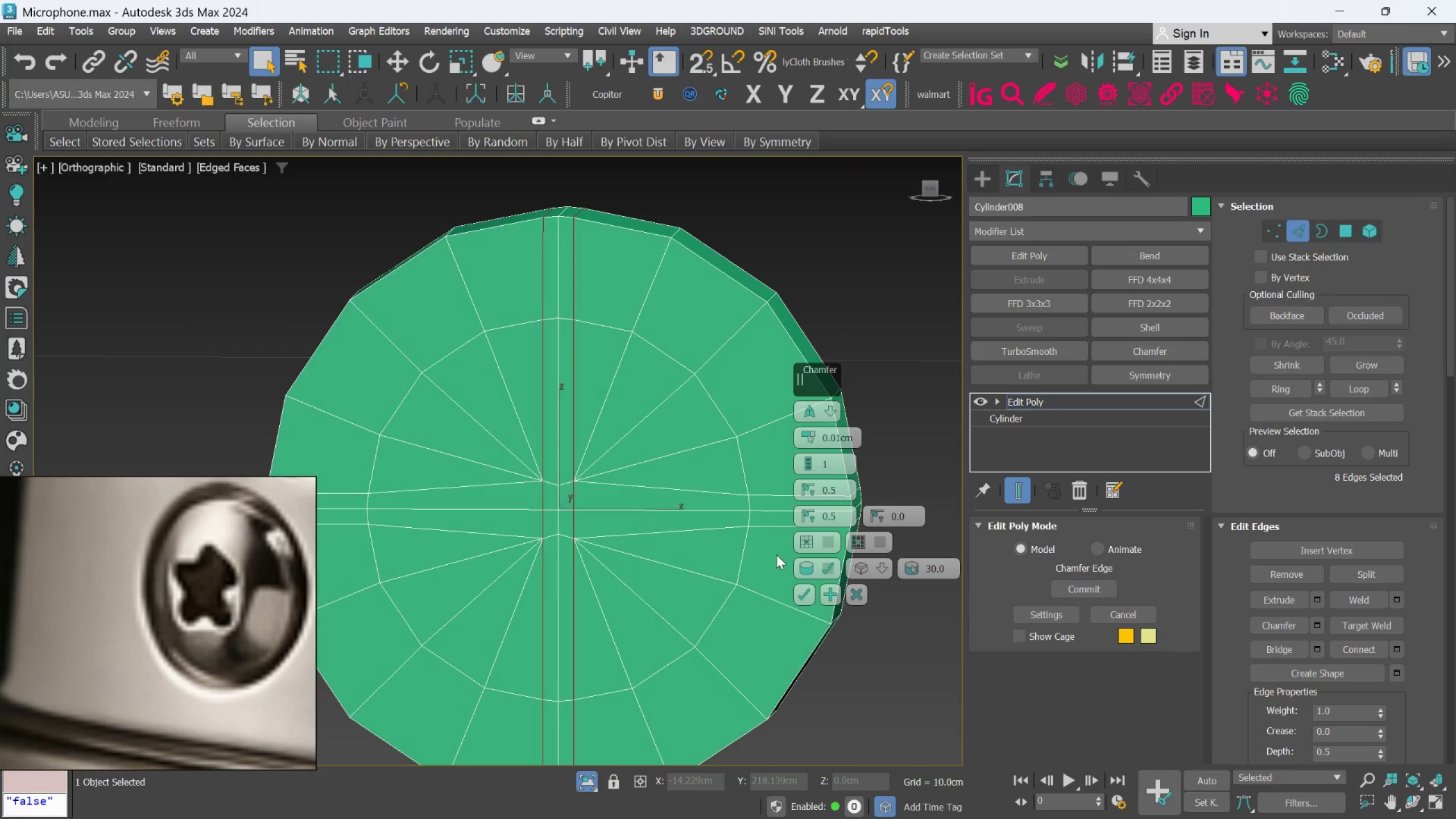 
key(Control+Z)
 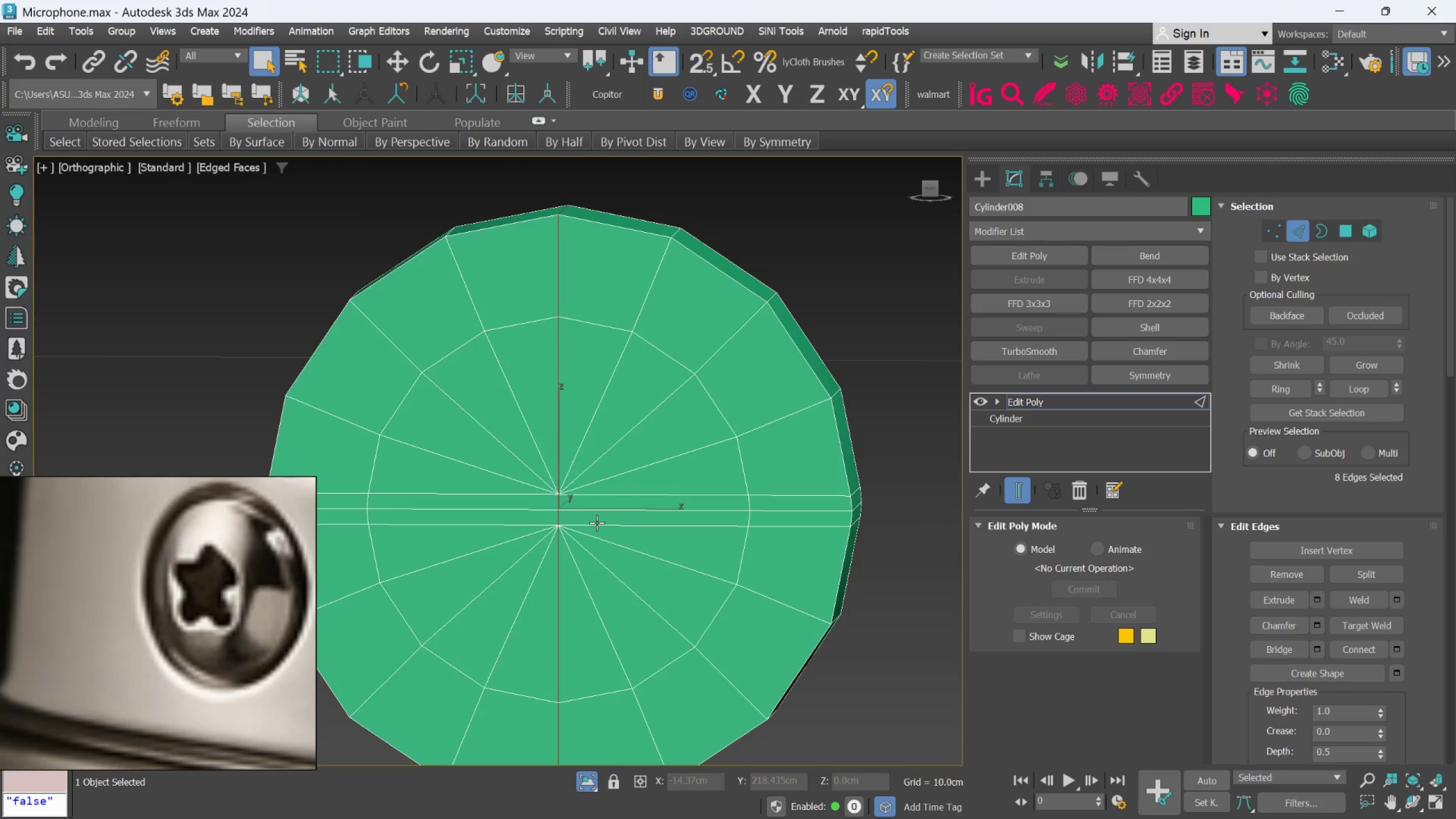 
key(Control+Z)
 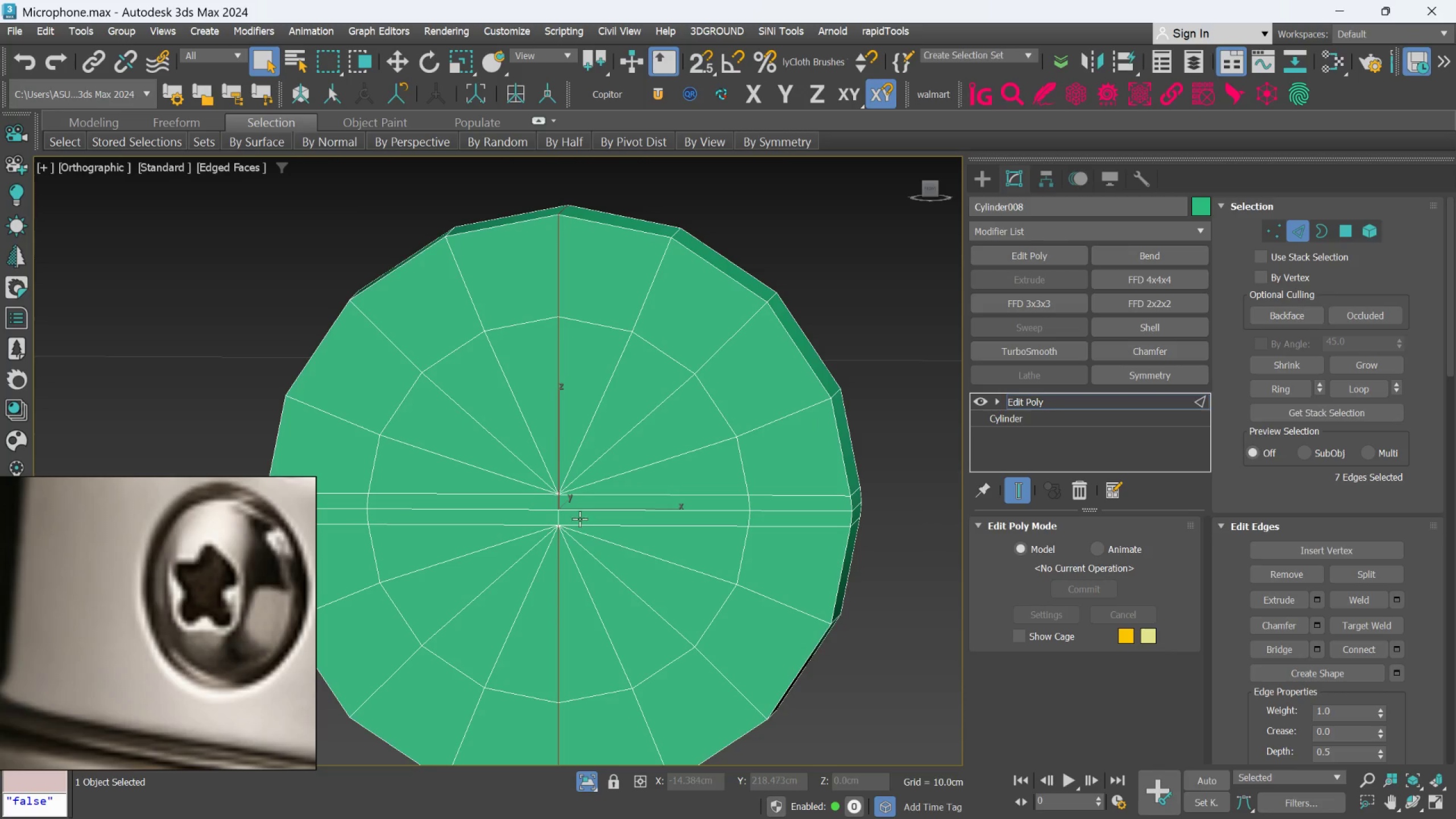 
key(Control+Z)
 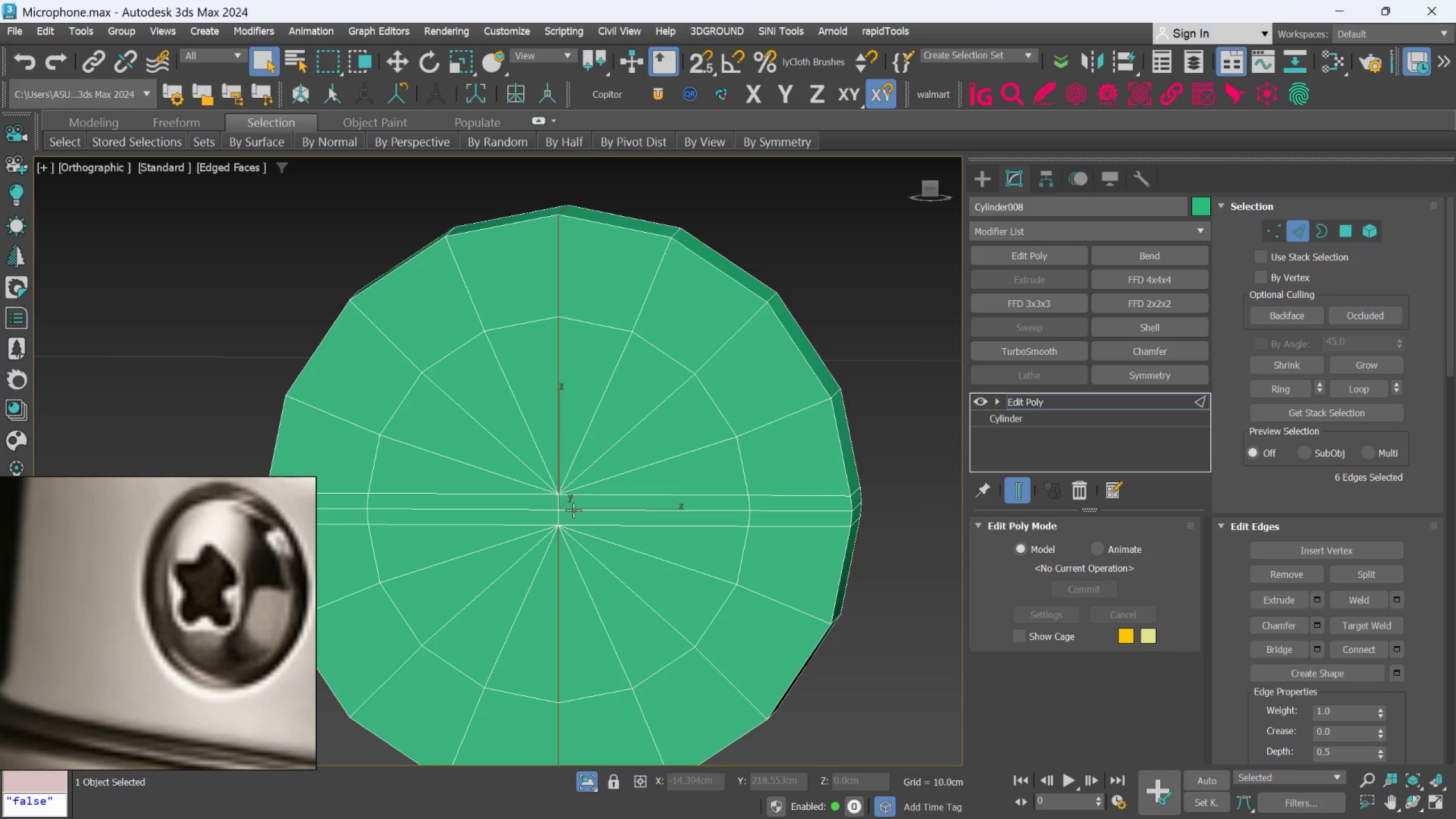 
key(Control+Z)
 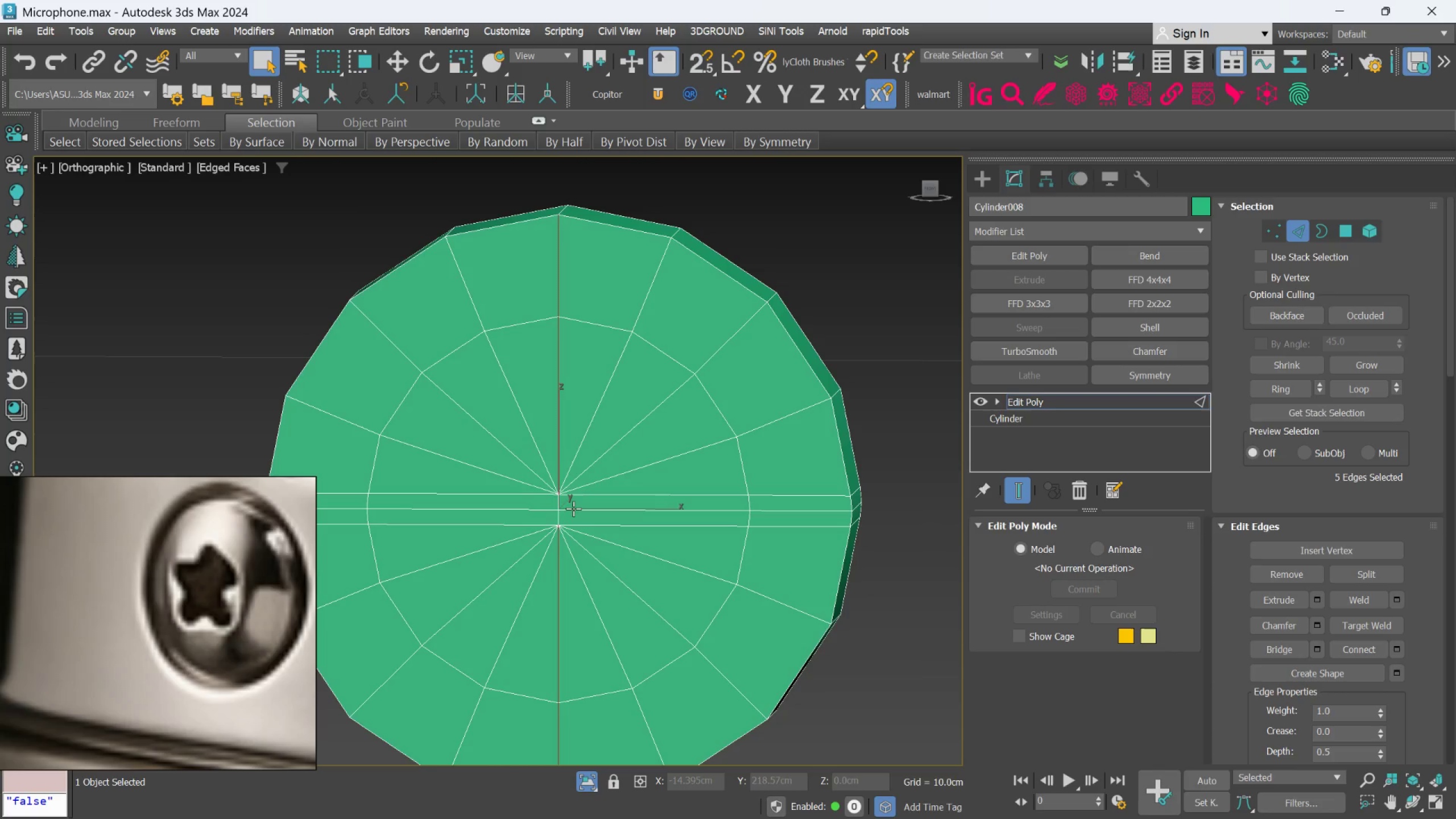 
key(Control+Z)
 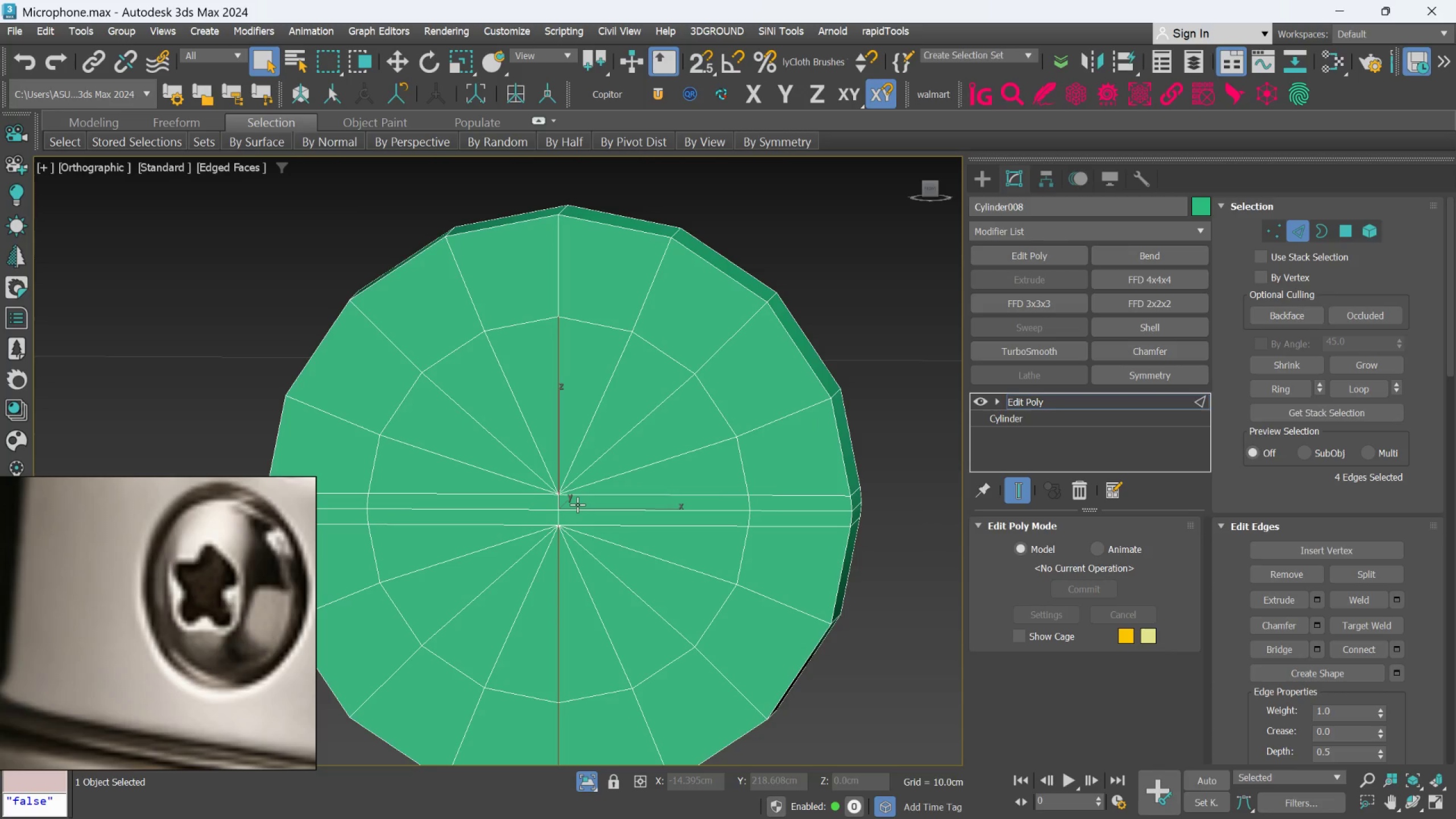 
key(Control+Z)
 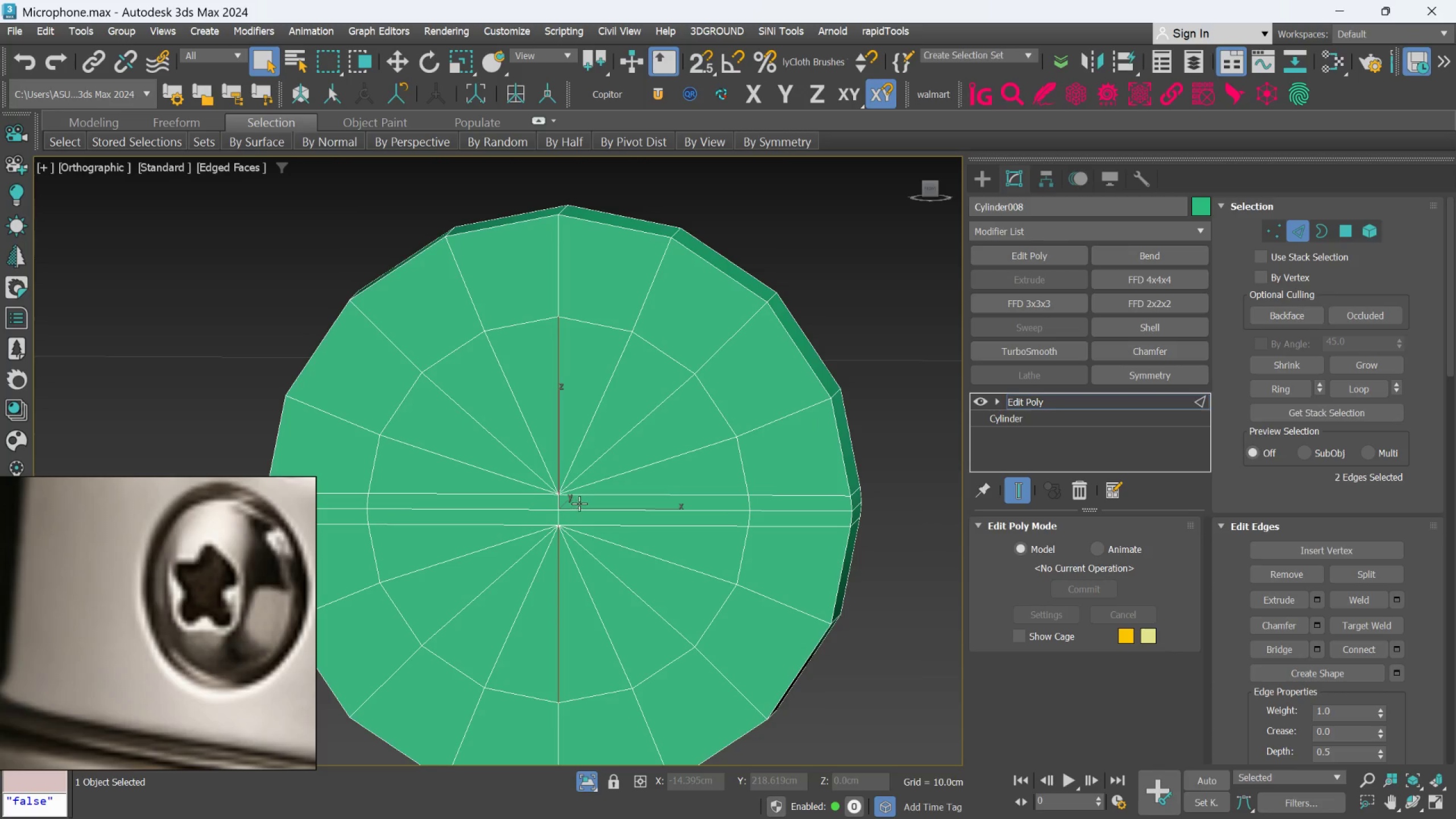 
key(Control+Z)
 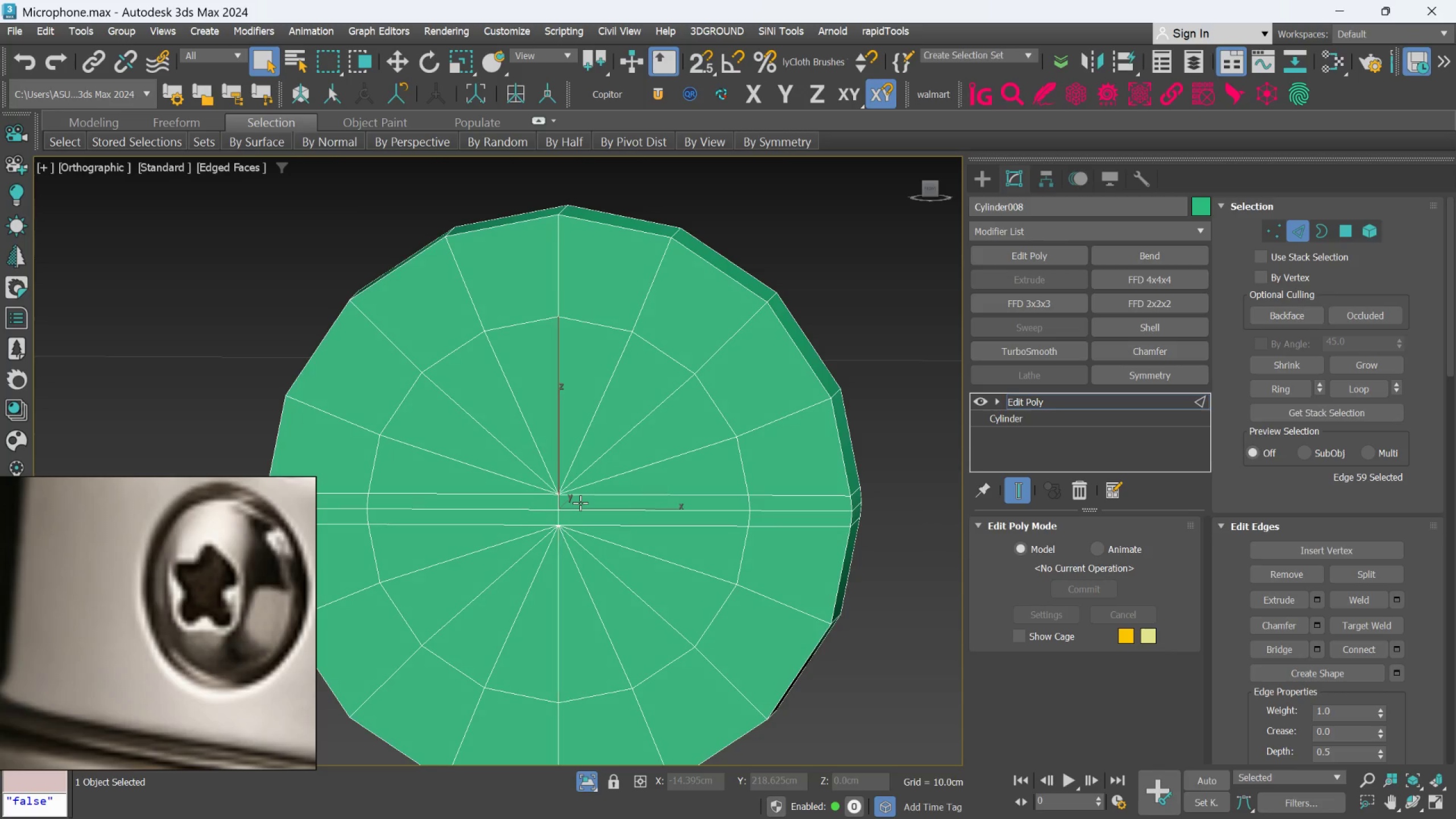 
key(Control+Z)
 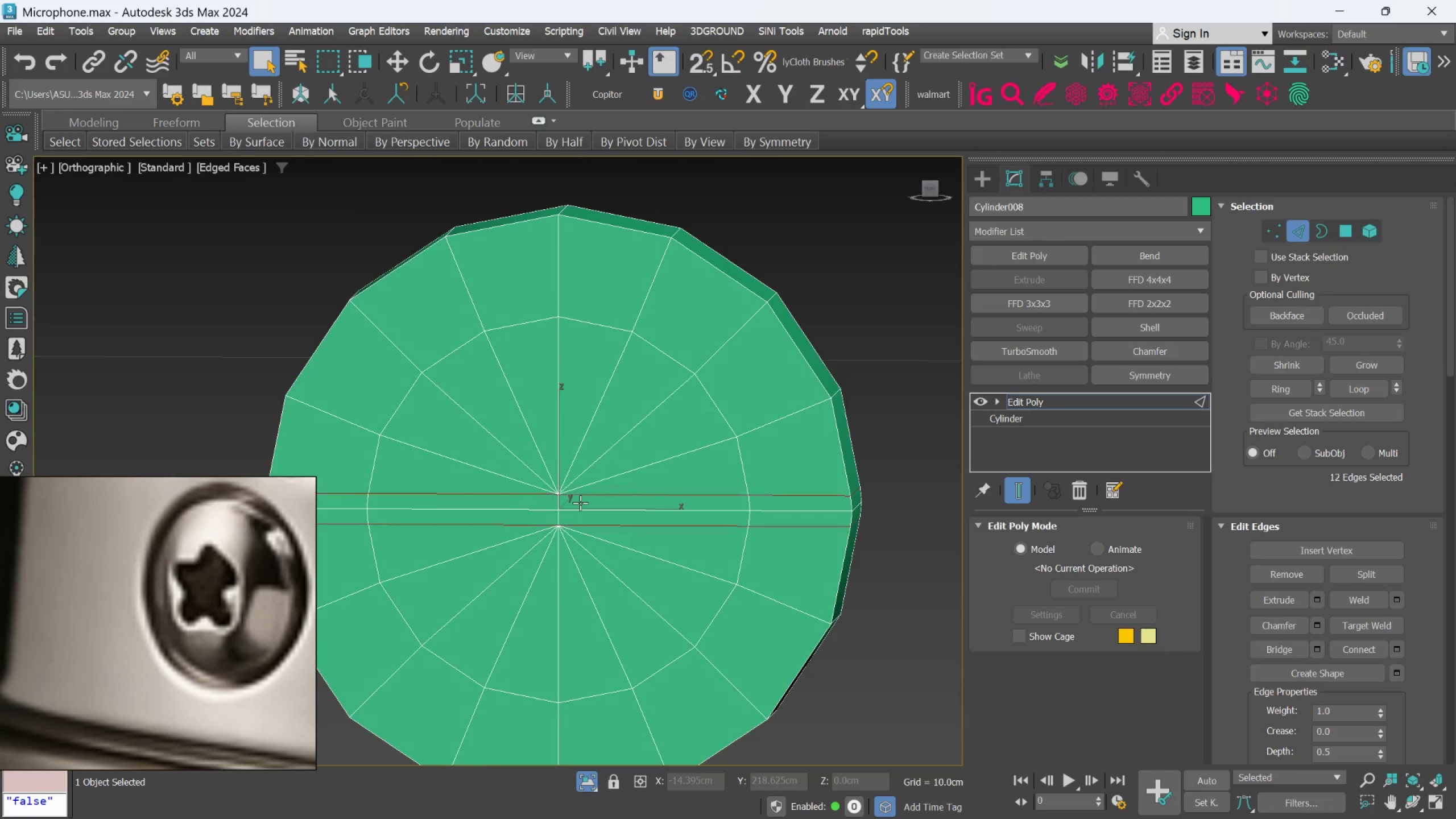 
key(Control+Z)
 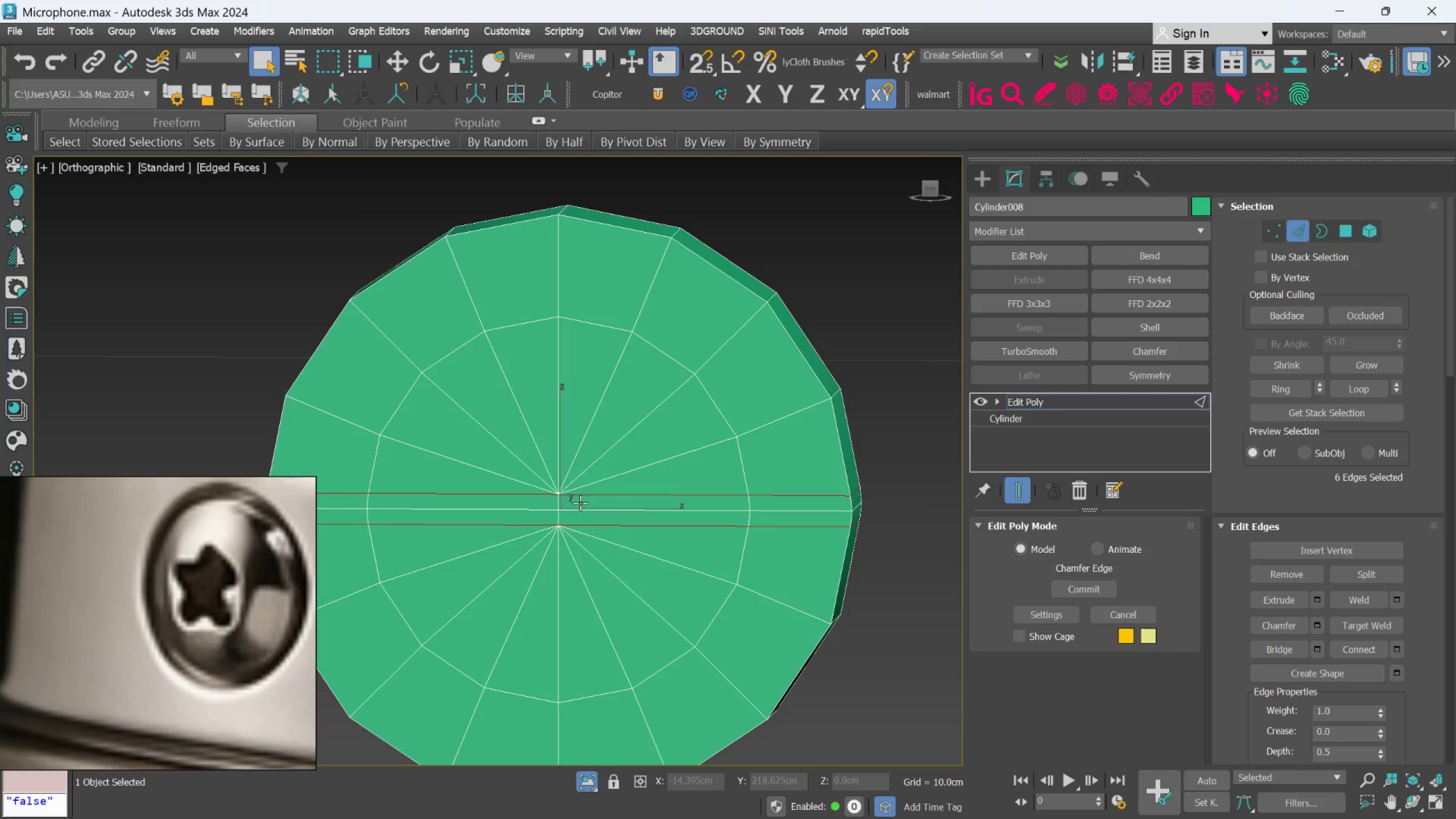 
key(Control+Z)
 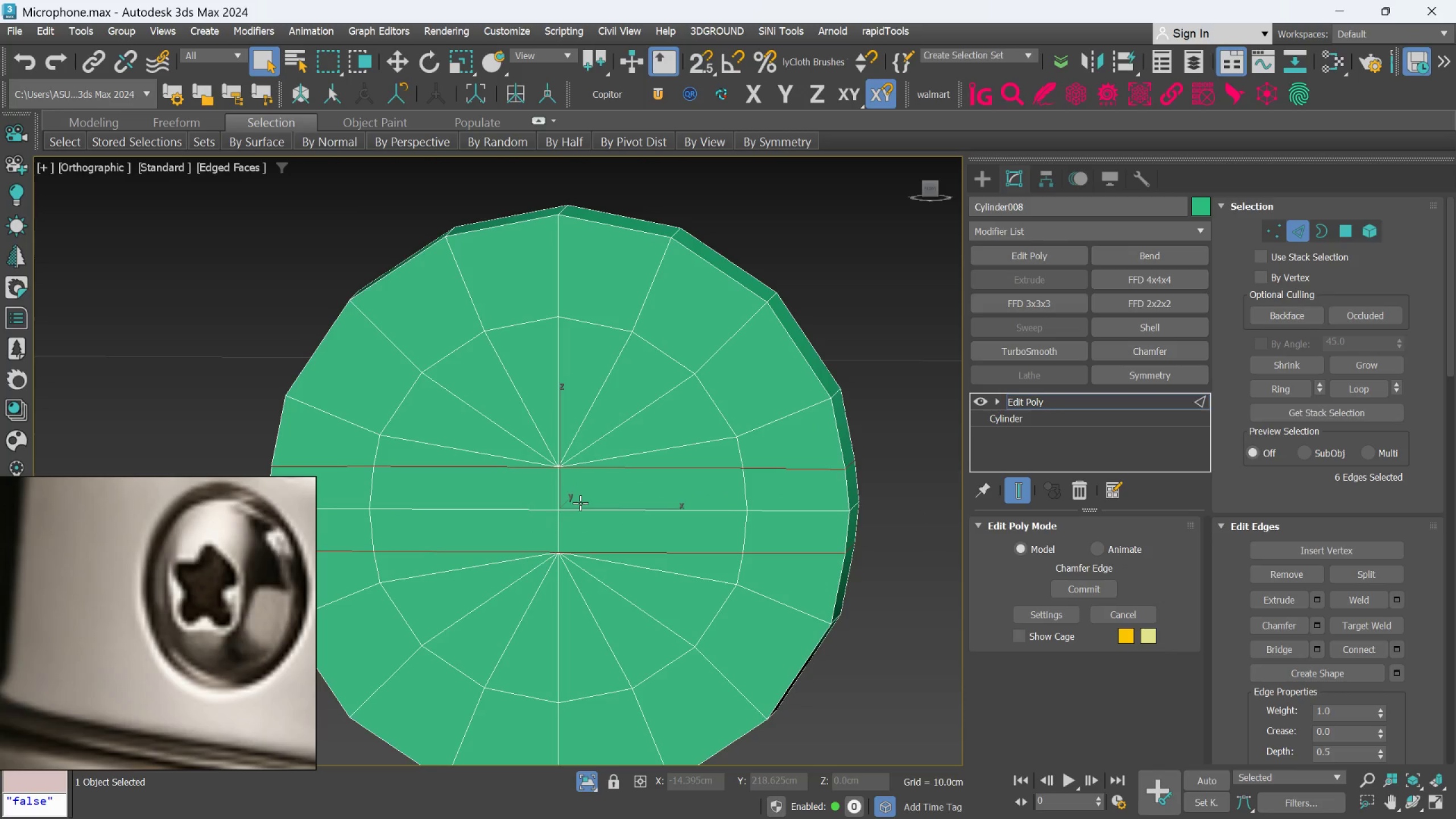 
key(Control+Z)
 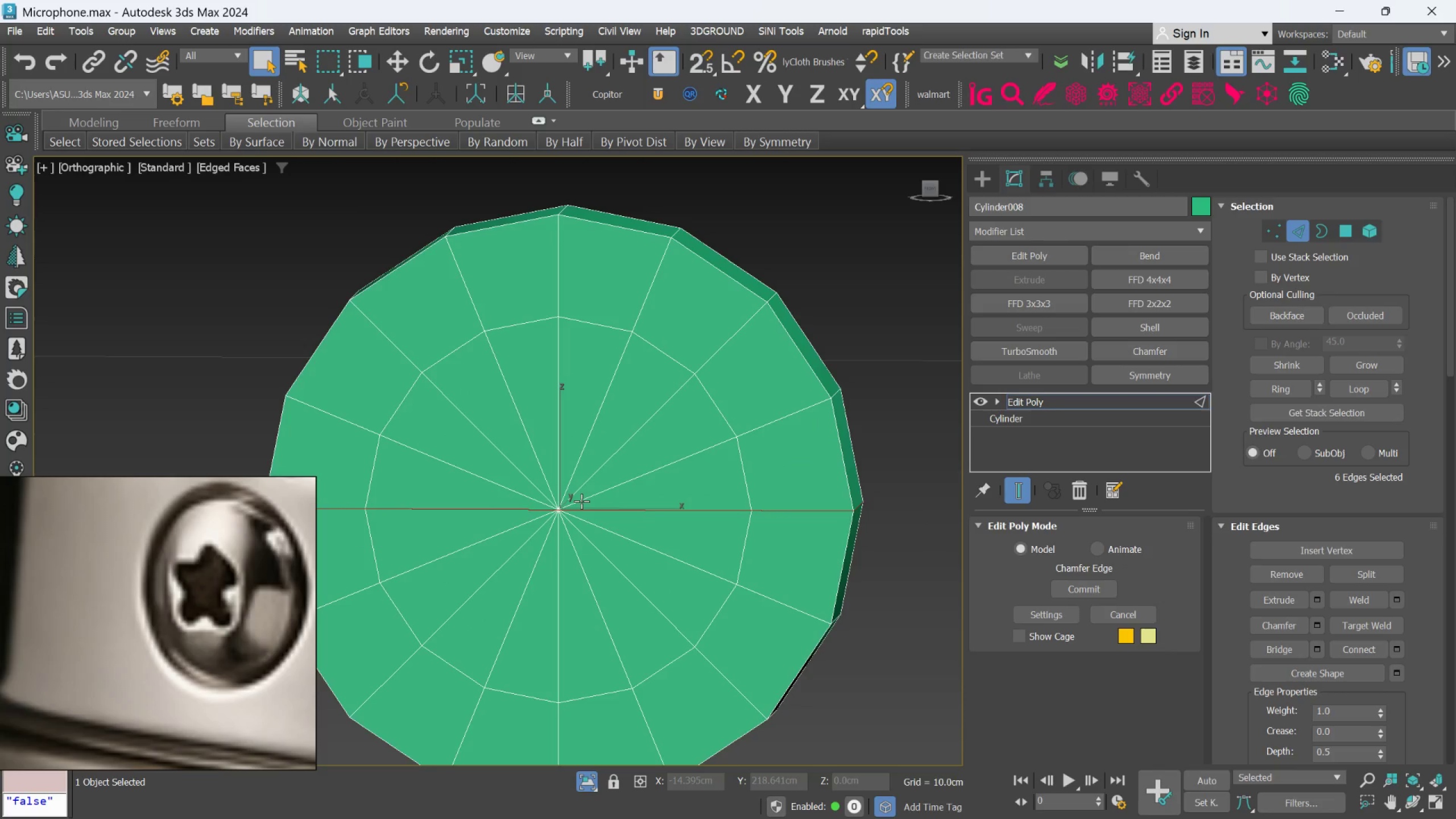 
key(Control+Z)
 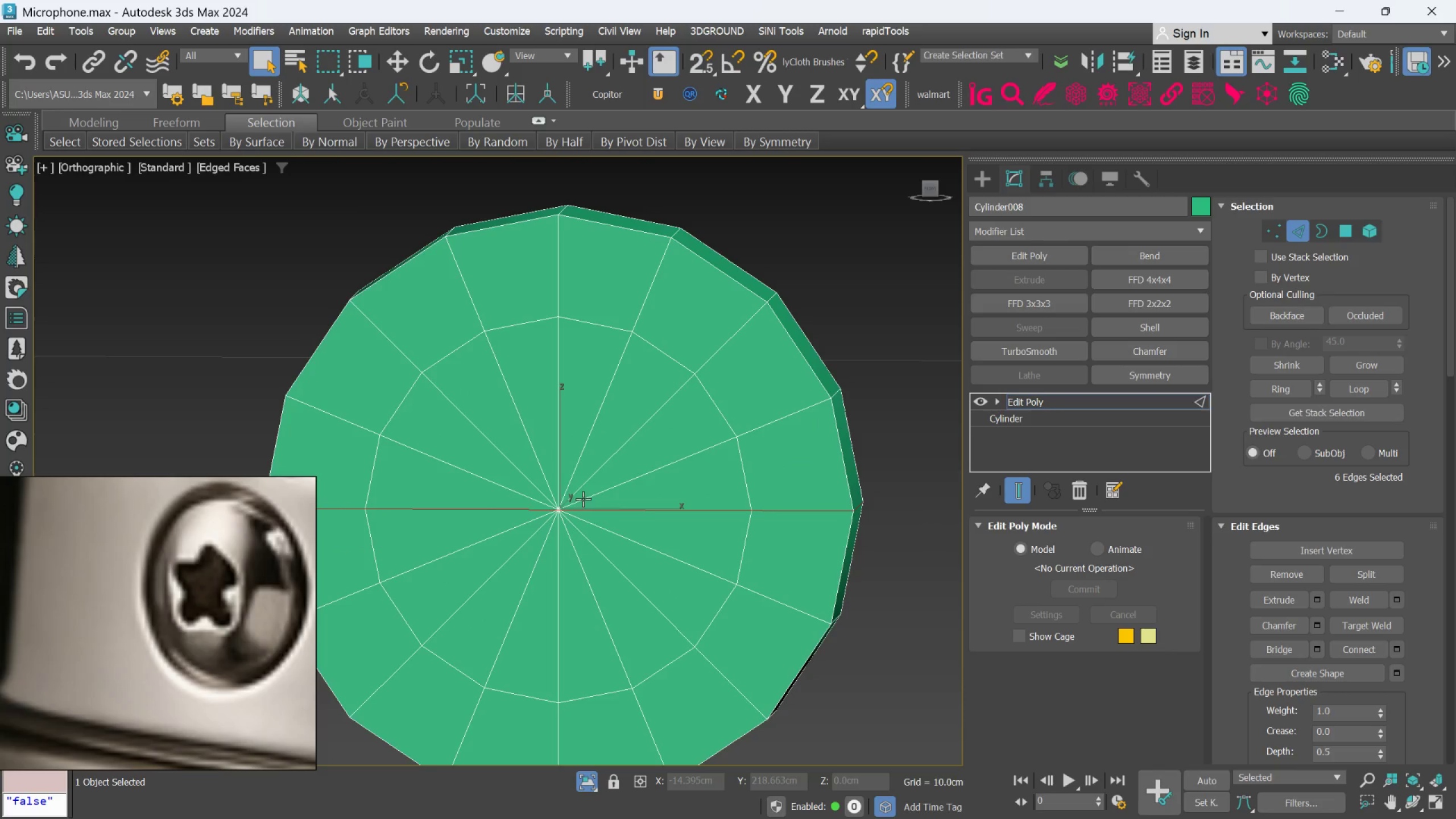 
key(Control+Z)
 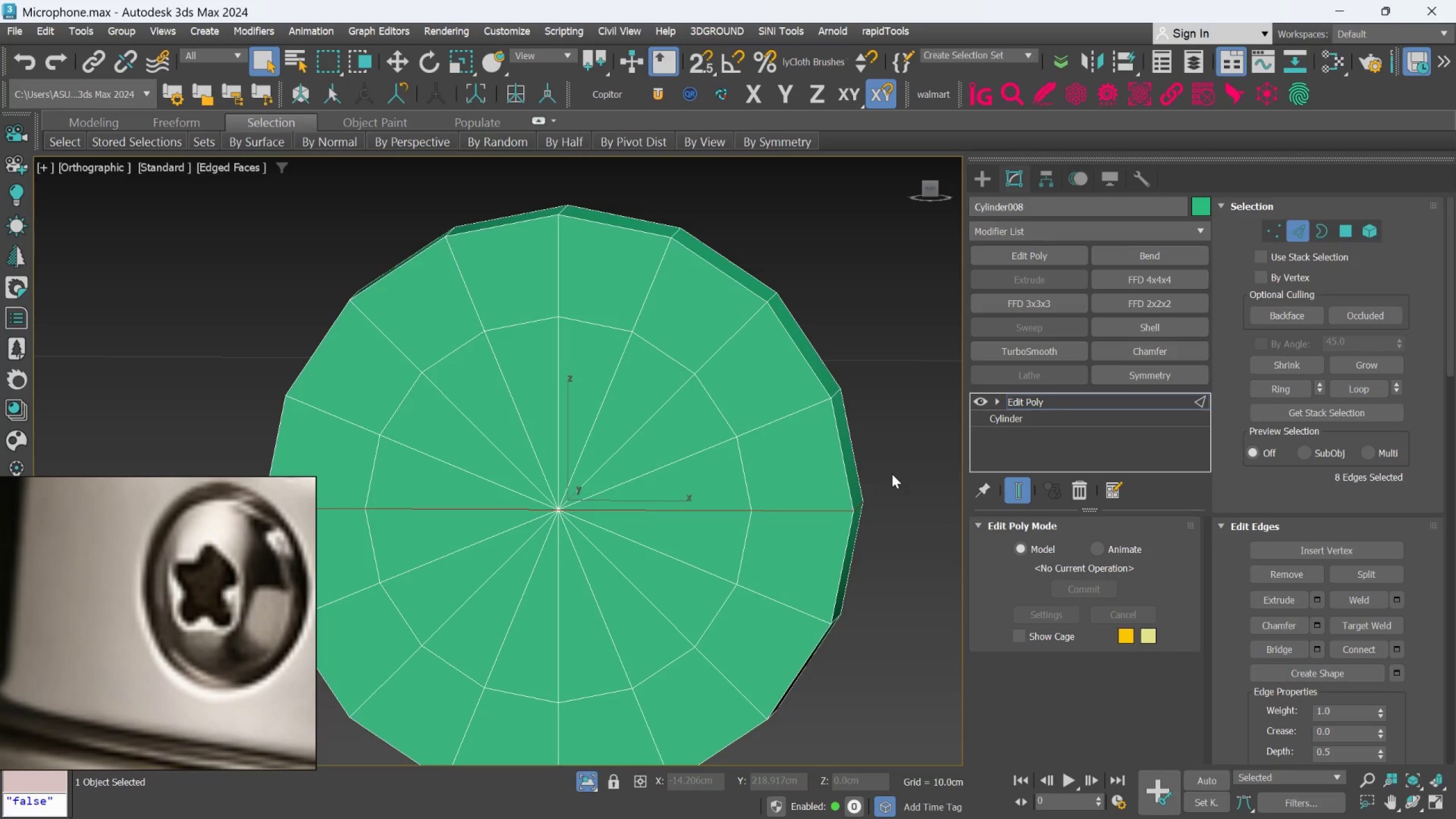 
left_click([892, 474])
 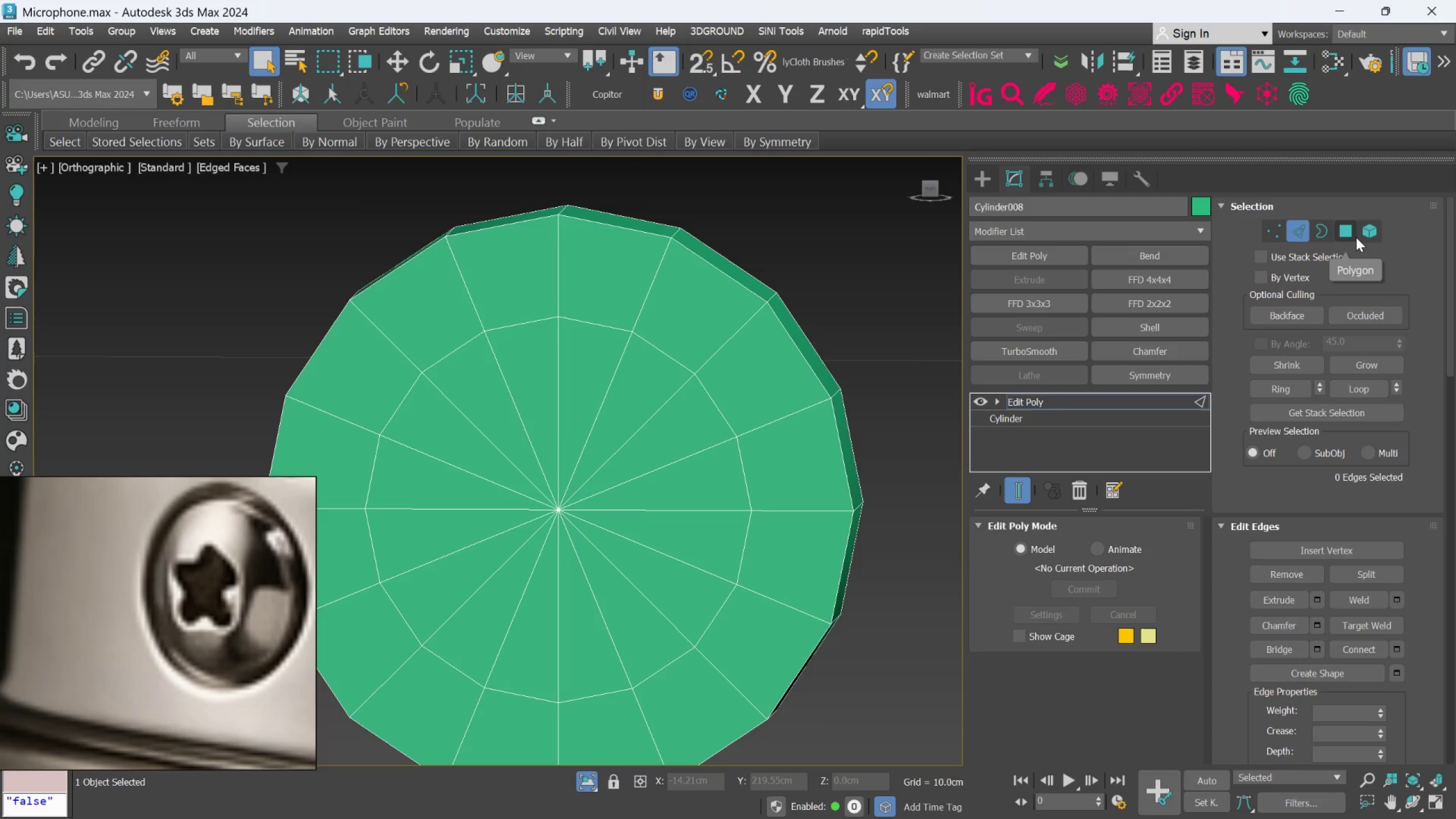 
left_click_drag(start_coordinate=[1342, 240], to_coordinate=[1337, 241])
 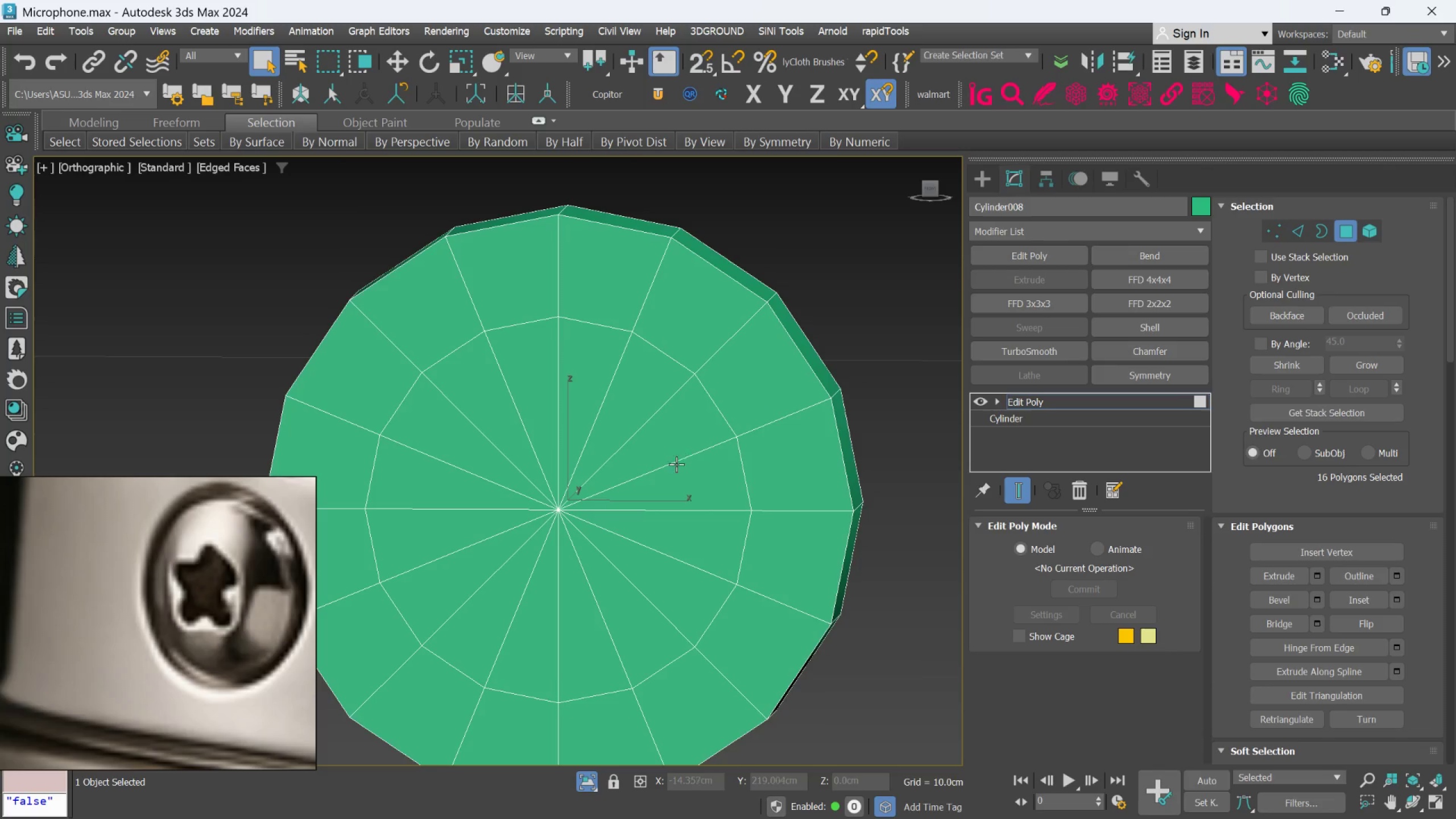 
left_click([668, 489])
 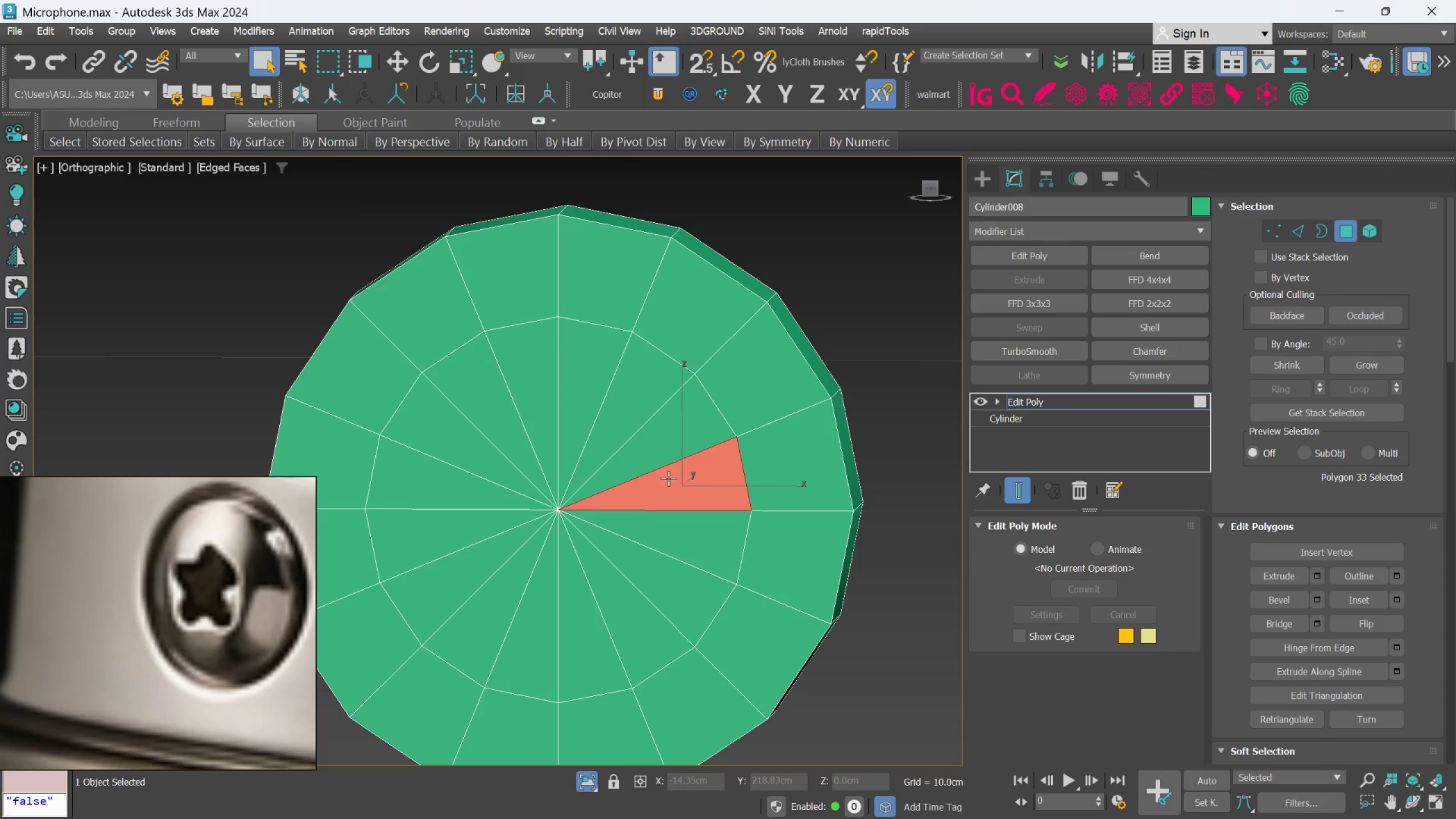 
hold_key(key=ControlLeft, duration=7.44)
double_click([661, 450])
 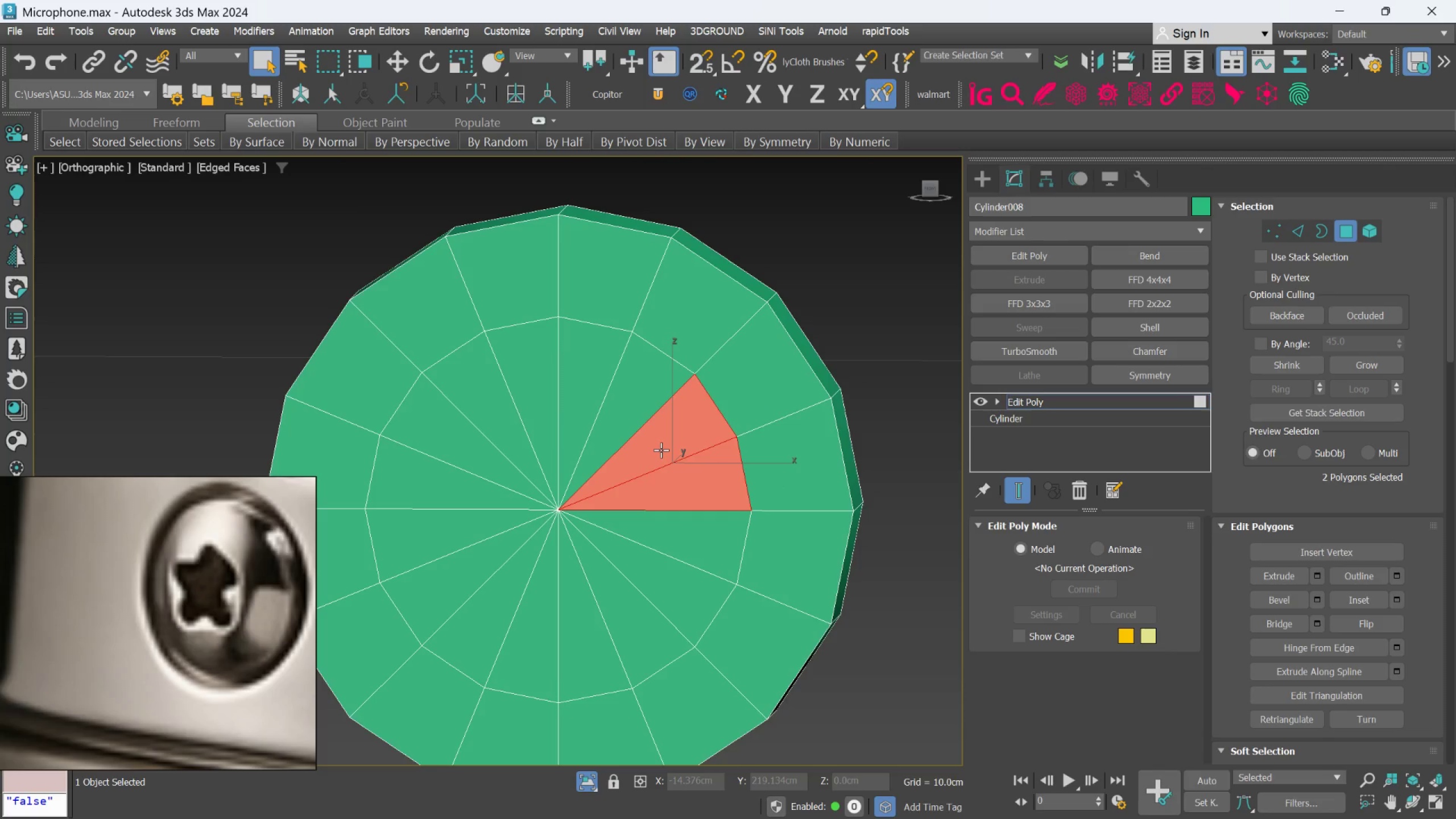 
triple_click([661, 450])
 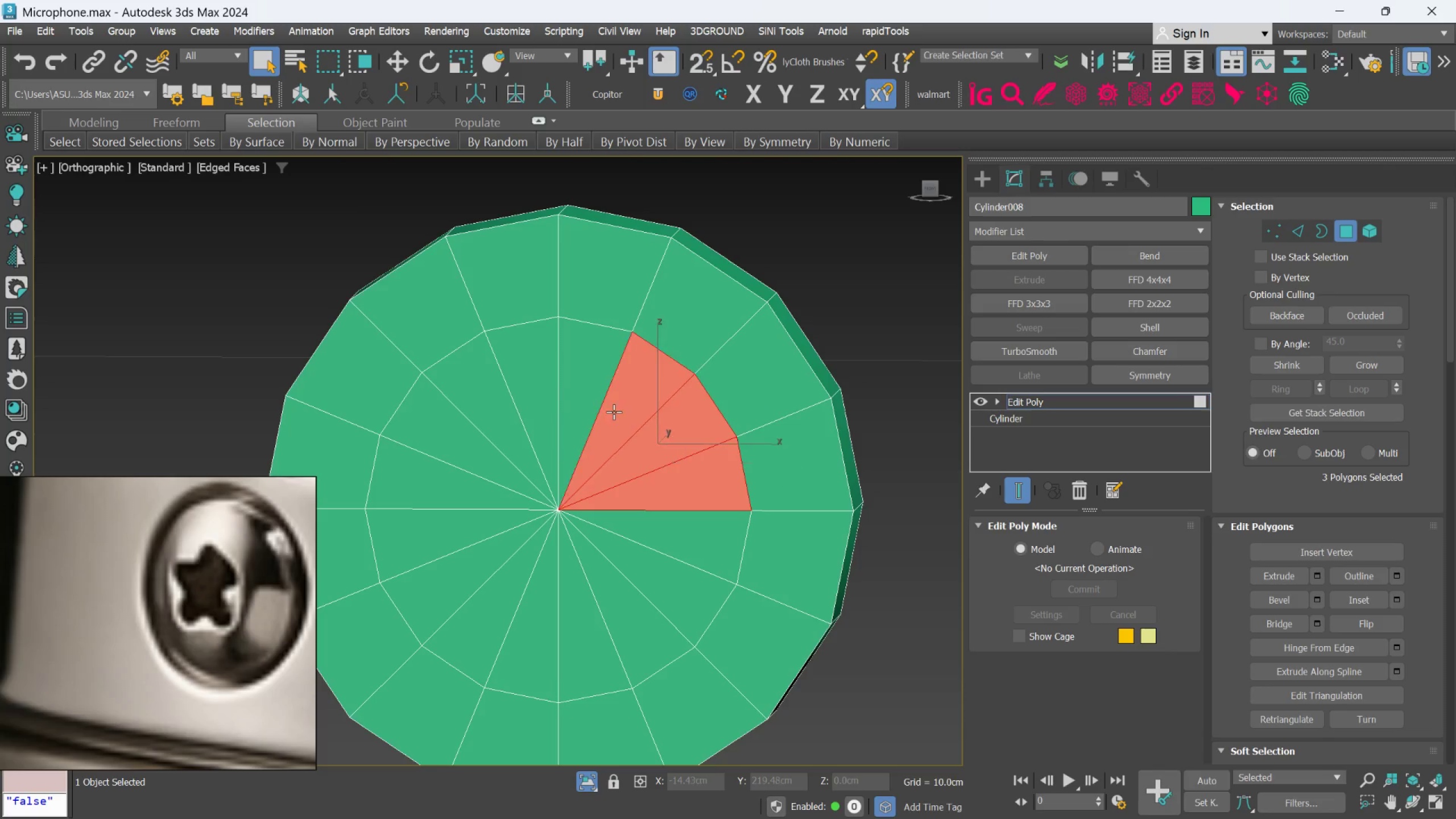 
double_click([549, 377])
 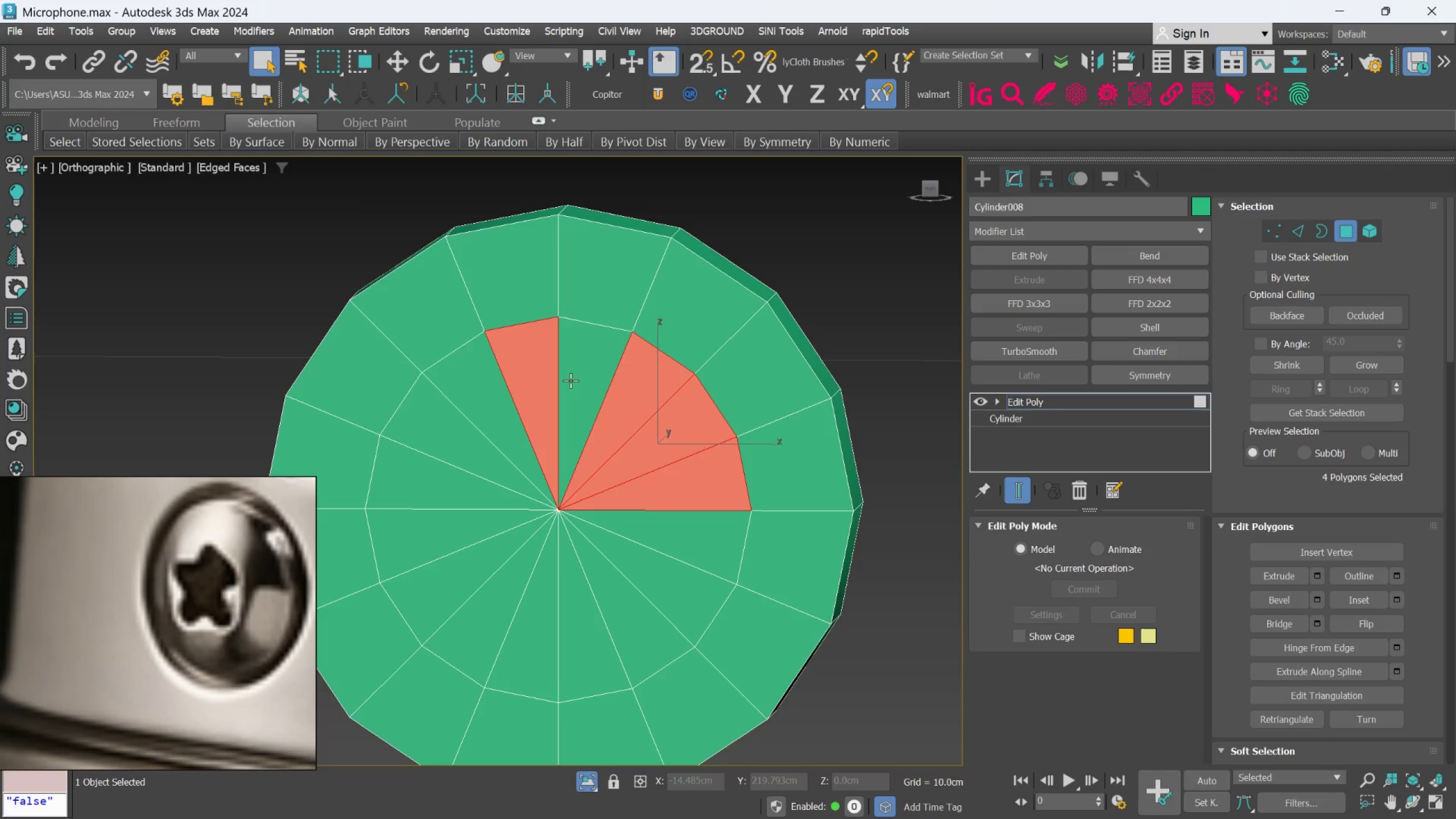 
left_click([577, 371])
 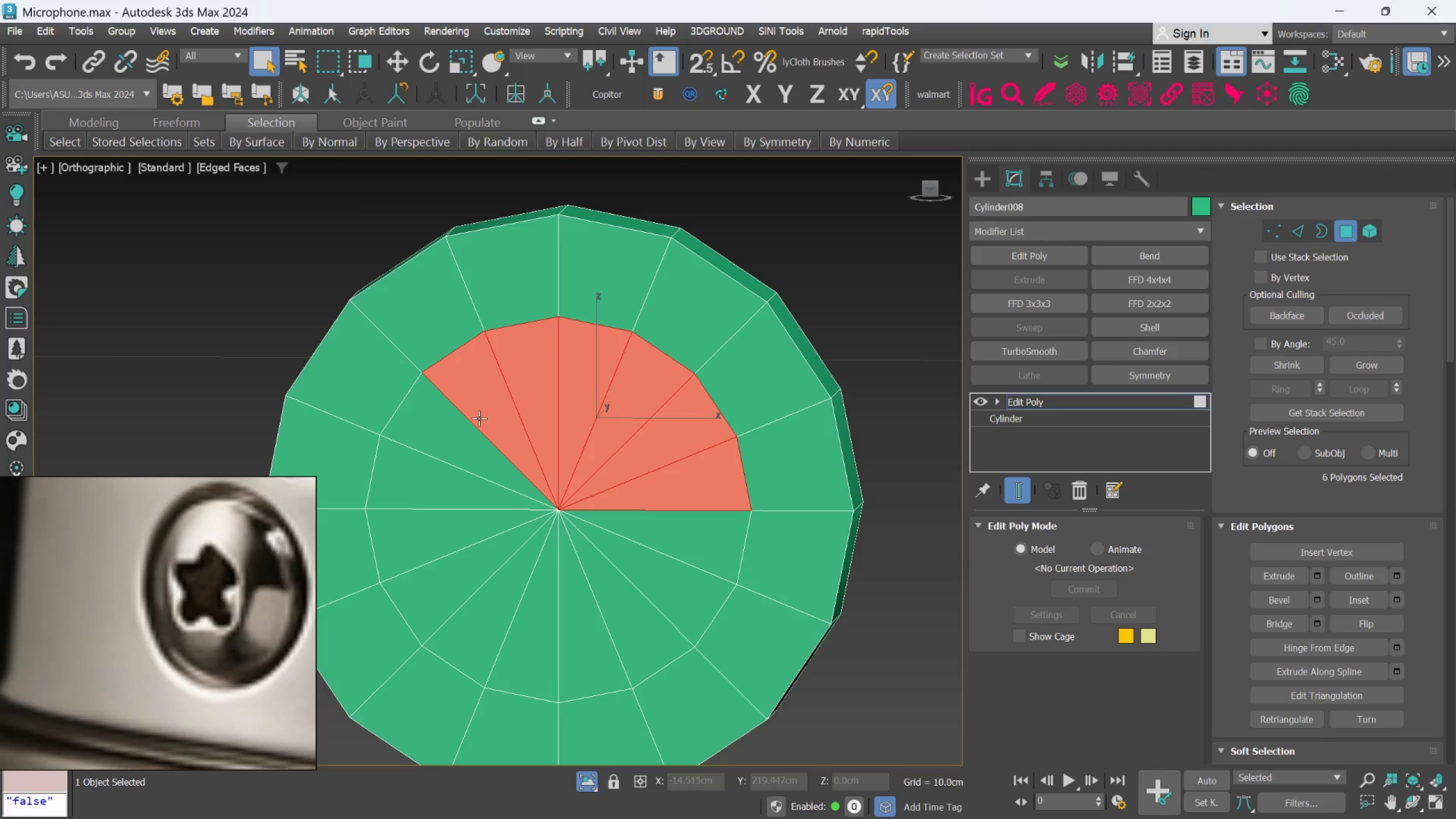 
double_click([447, 432])
 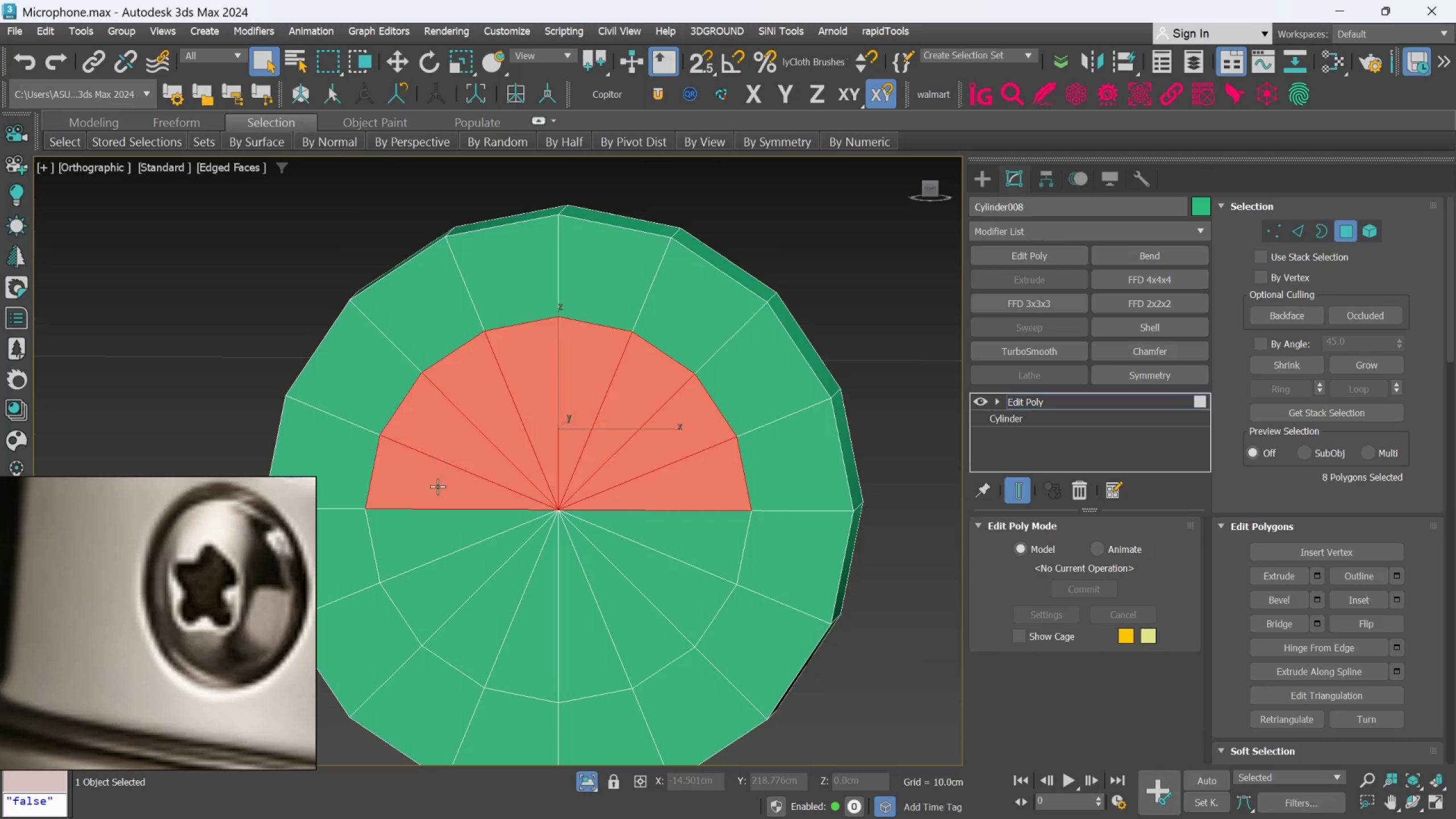 
double_click([436, 531])
 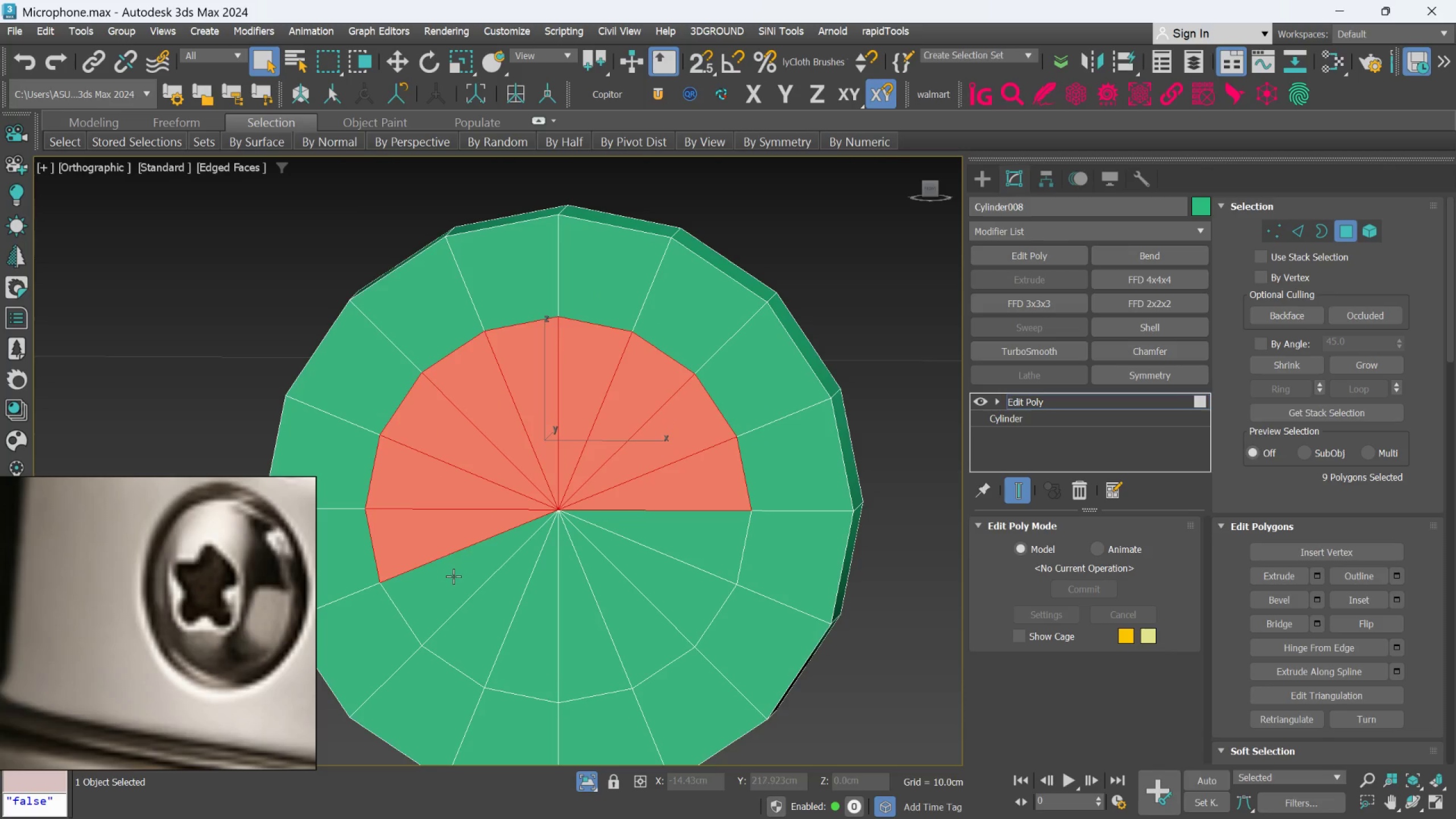 
triple_click([454, 579])
 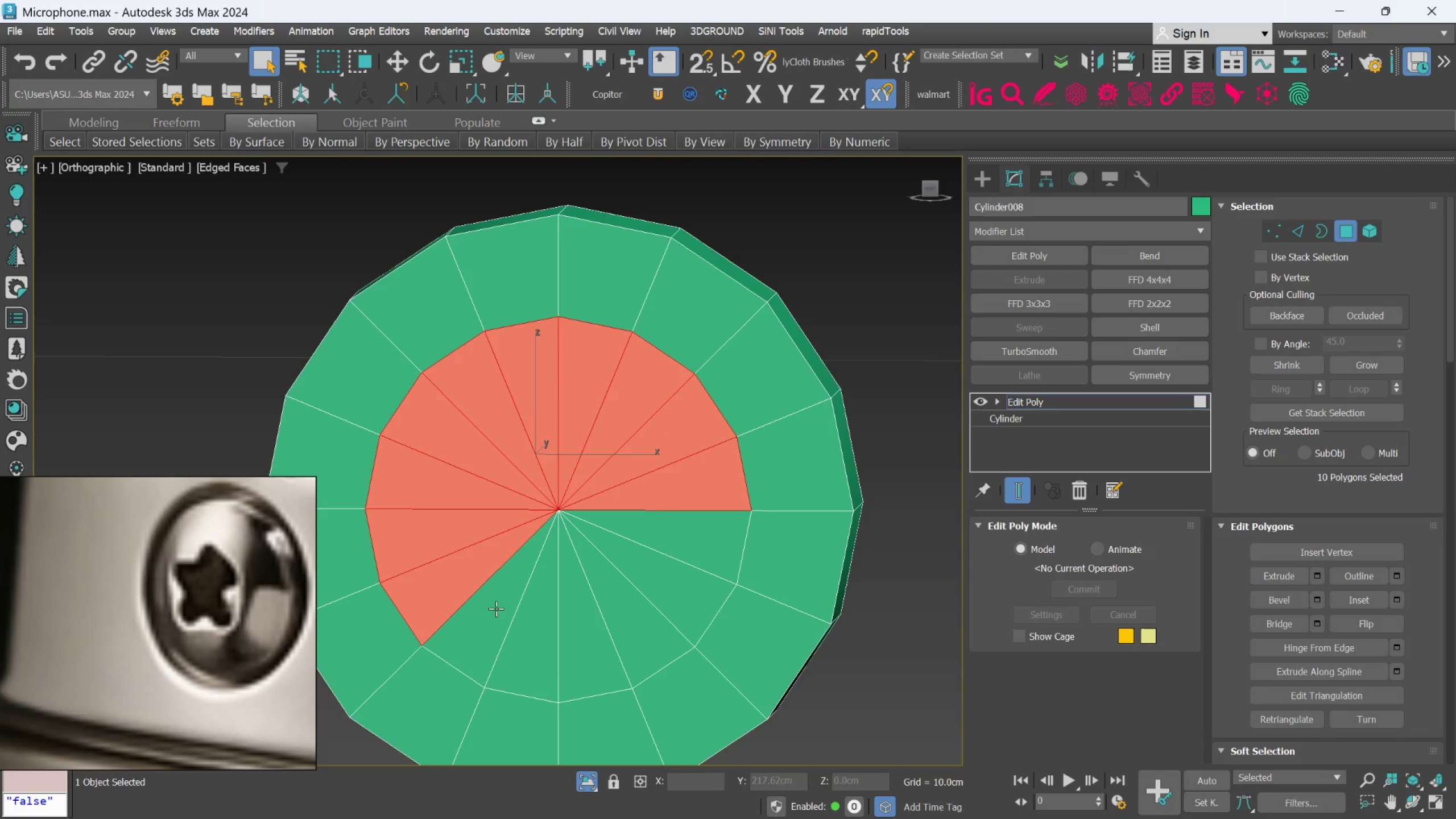 
triple_click([500, 612])
 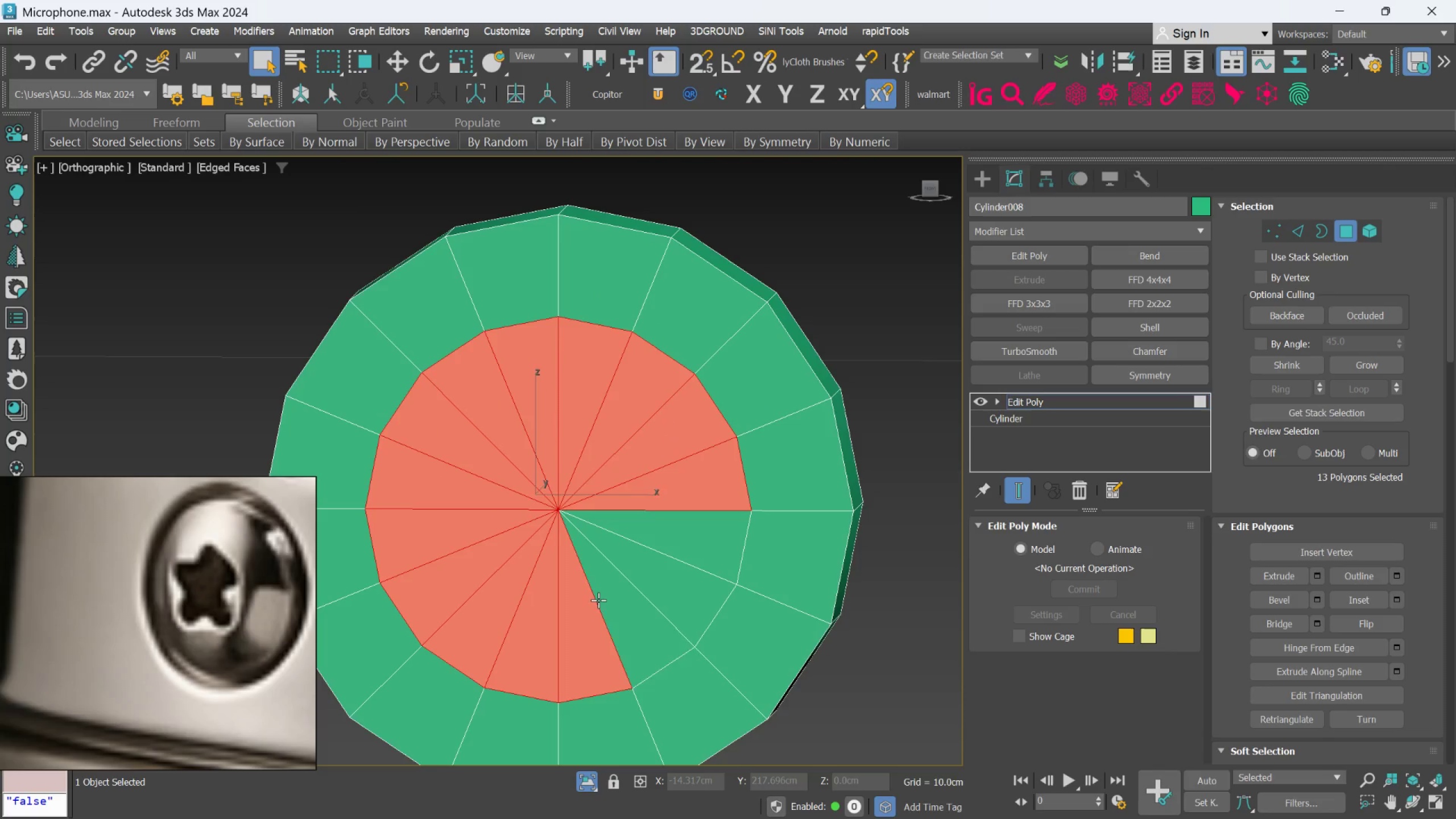 
triple_click([630, 567])
 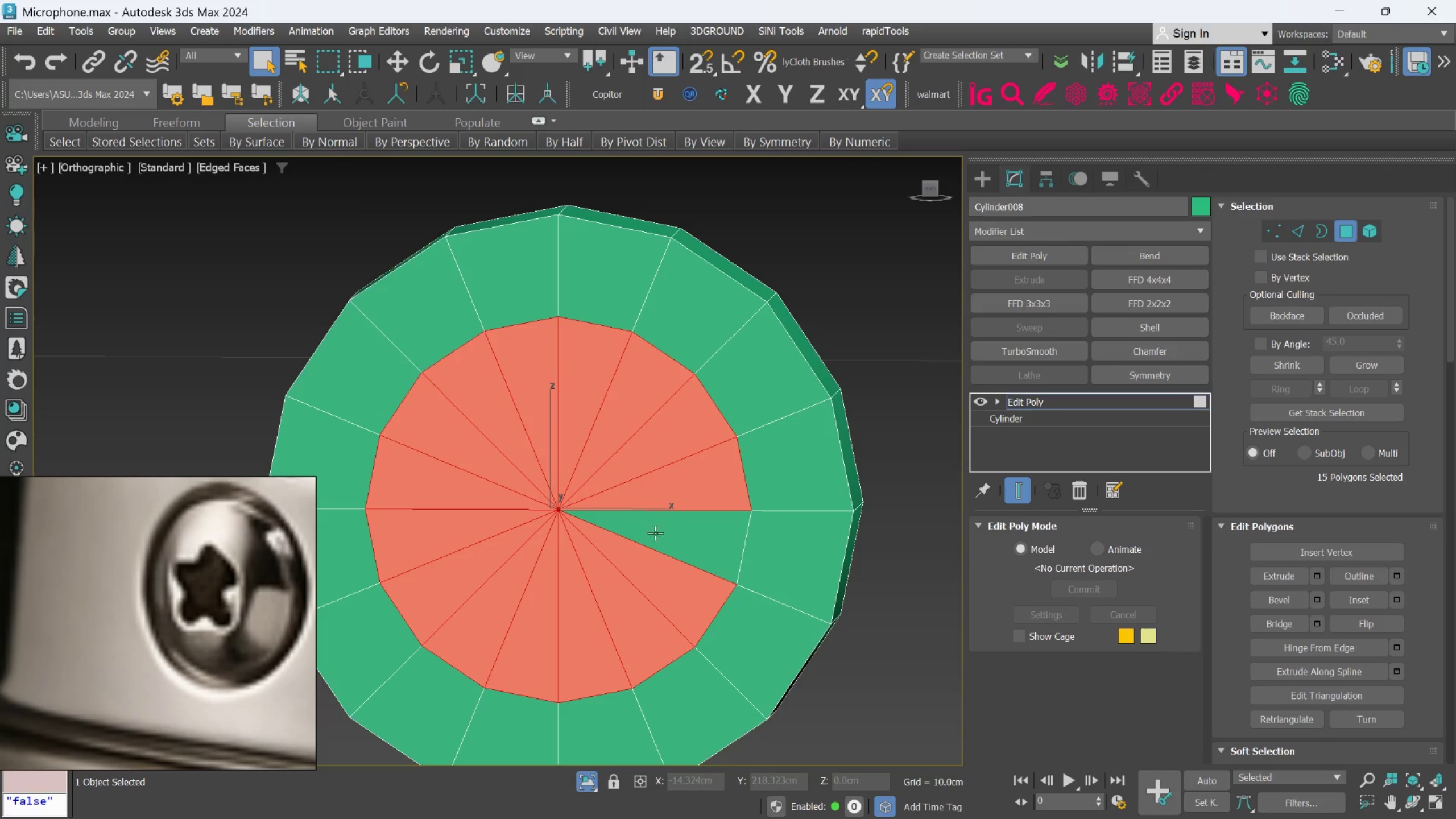 
triple_click([656, 531])
 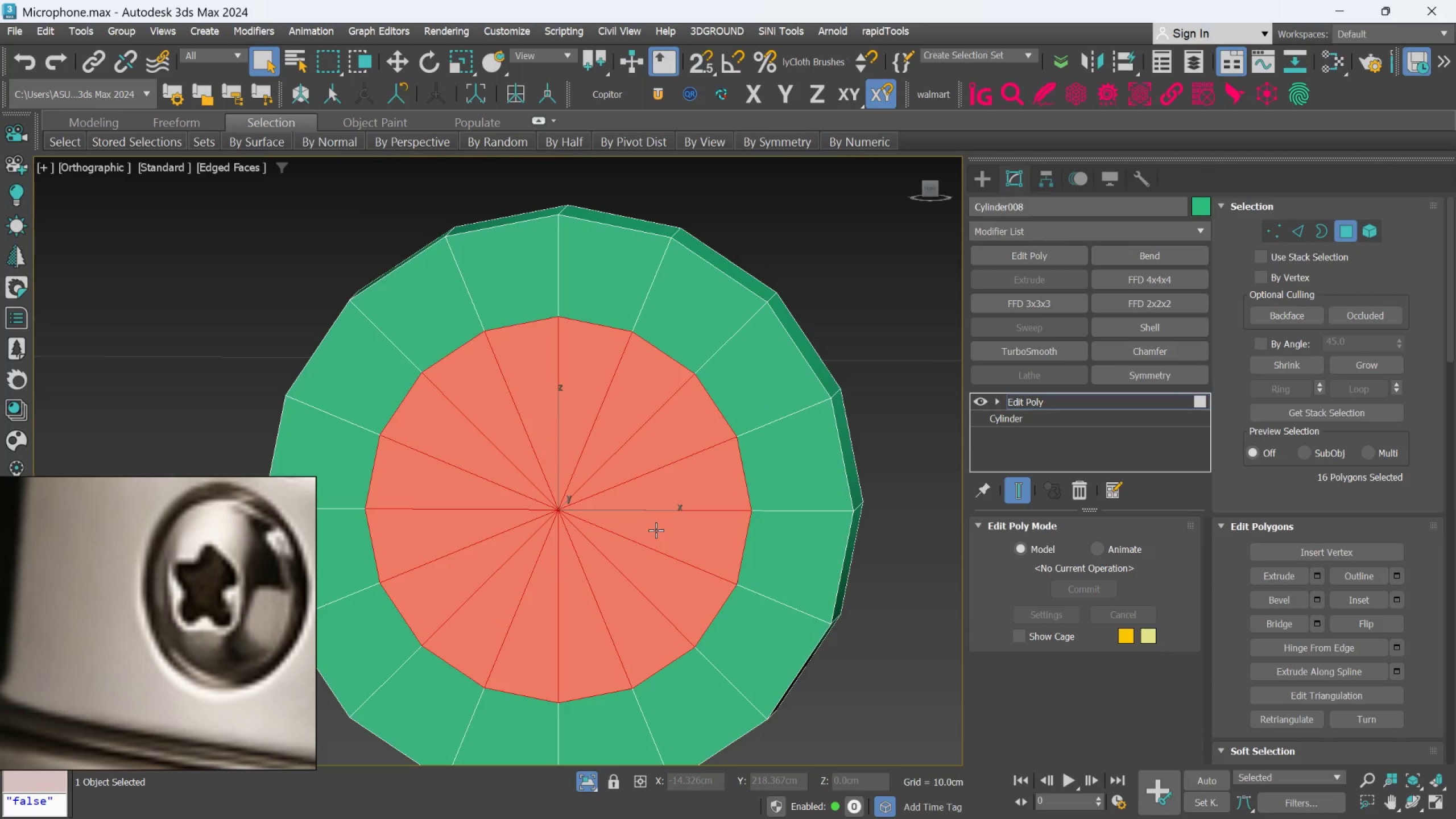 
key(Delete)
 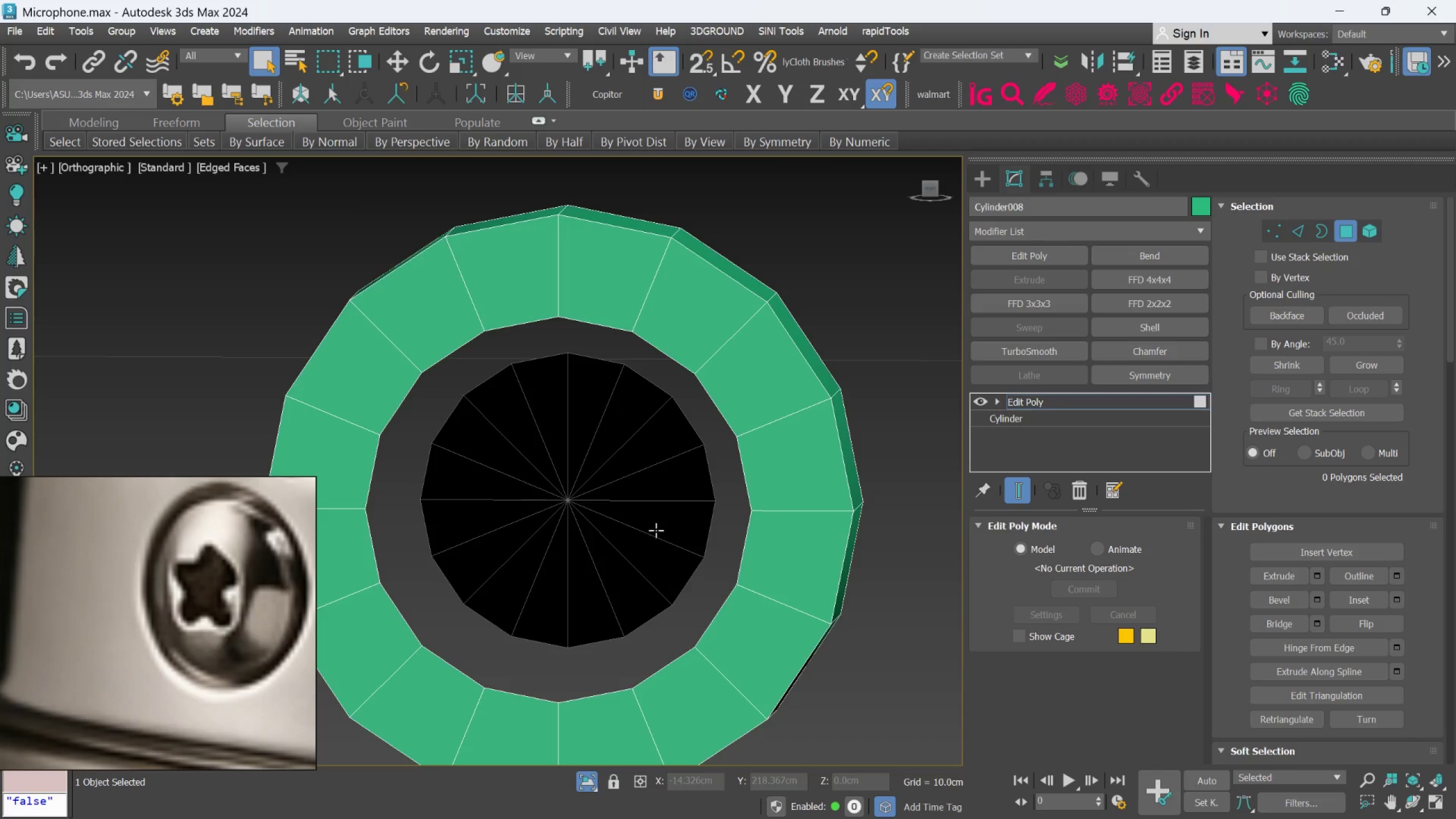 
hold_key(key=AltLeft, duration=1.3)
 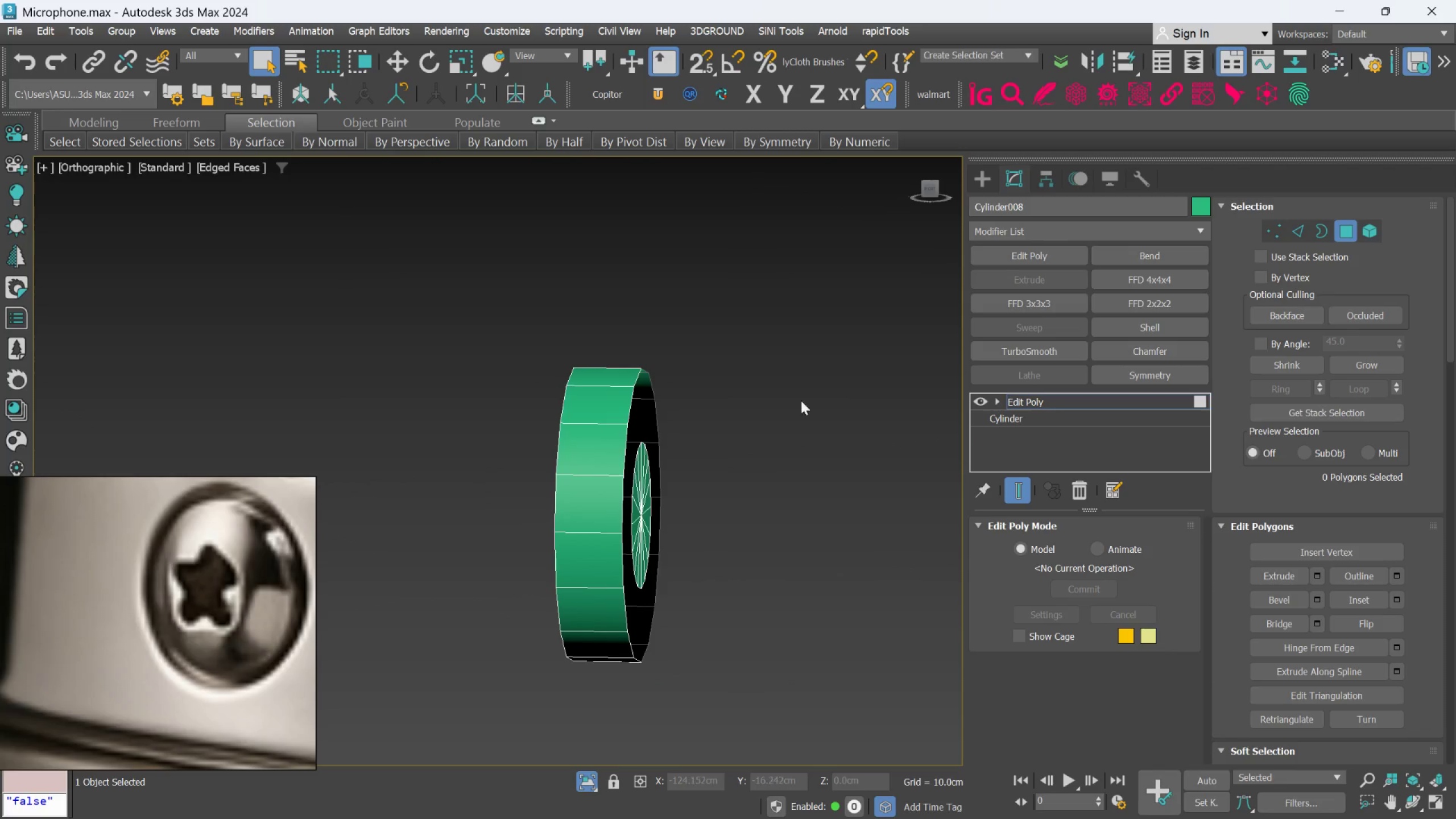 
scroll: coordinate [652, 524], scroll_direction: down, amount: 2.0
 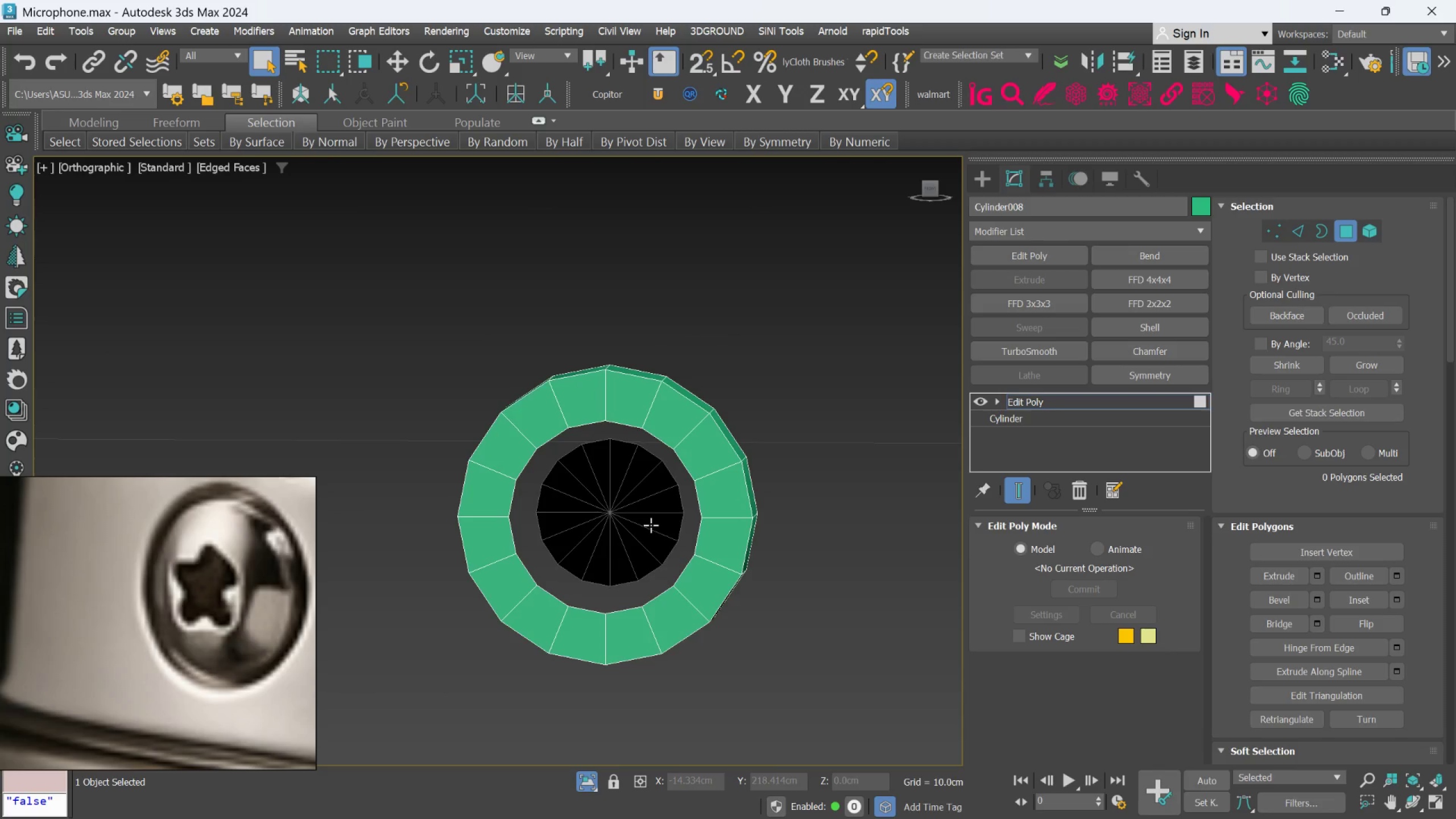 
hold_key(key=AltLeft, duration=0.36)
 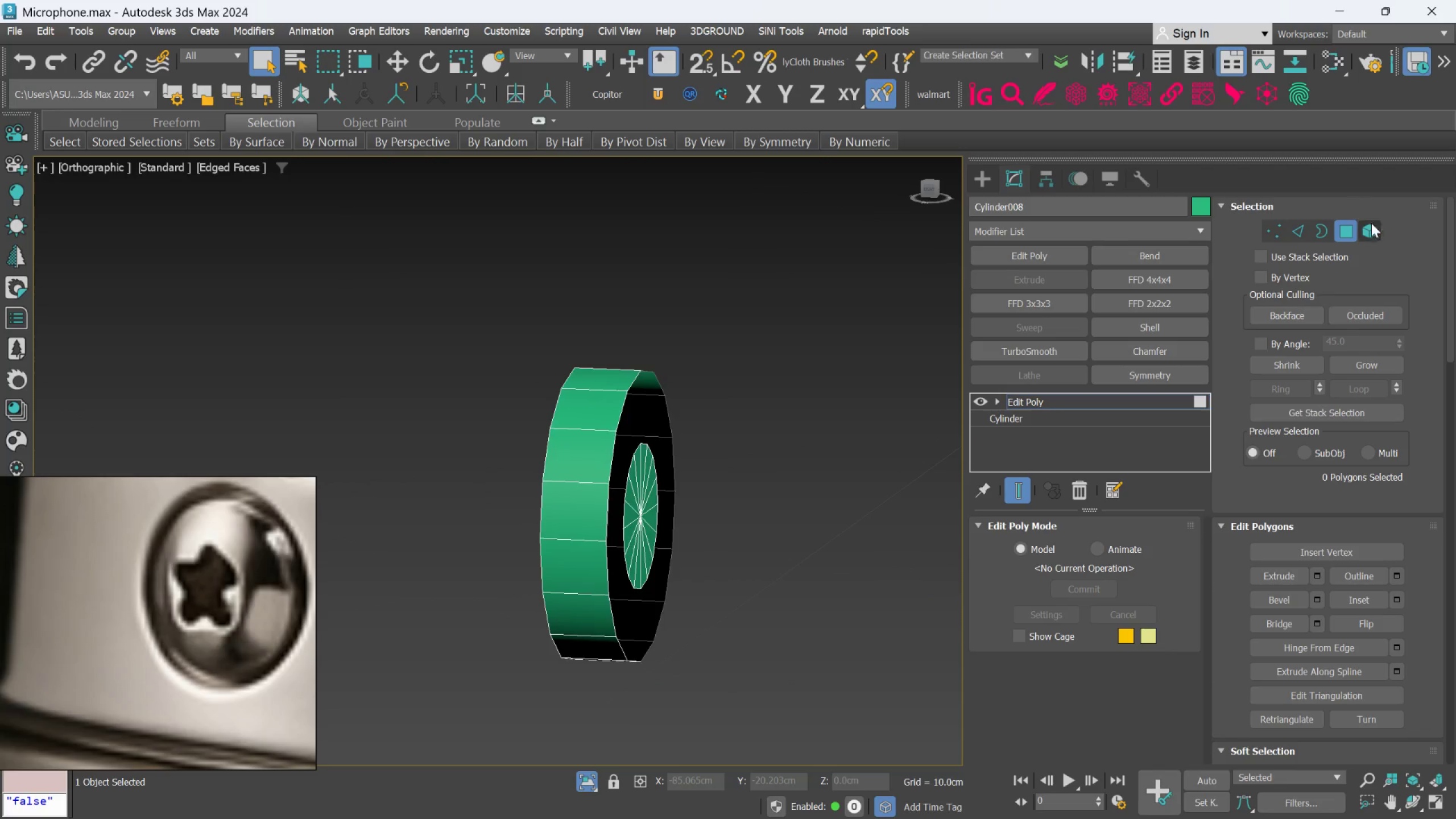 
left_click_drag(start_coordinate=[1378, 229], to_coordinate=[1370, 242])
 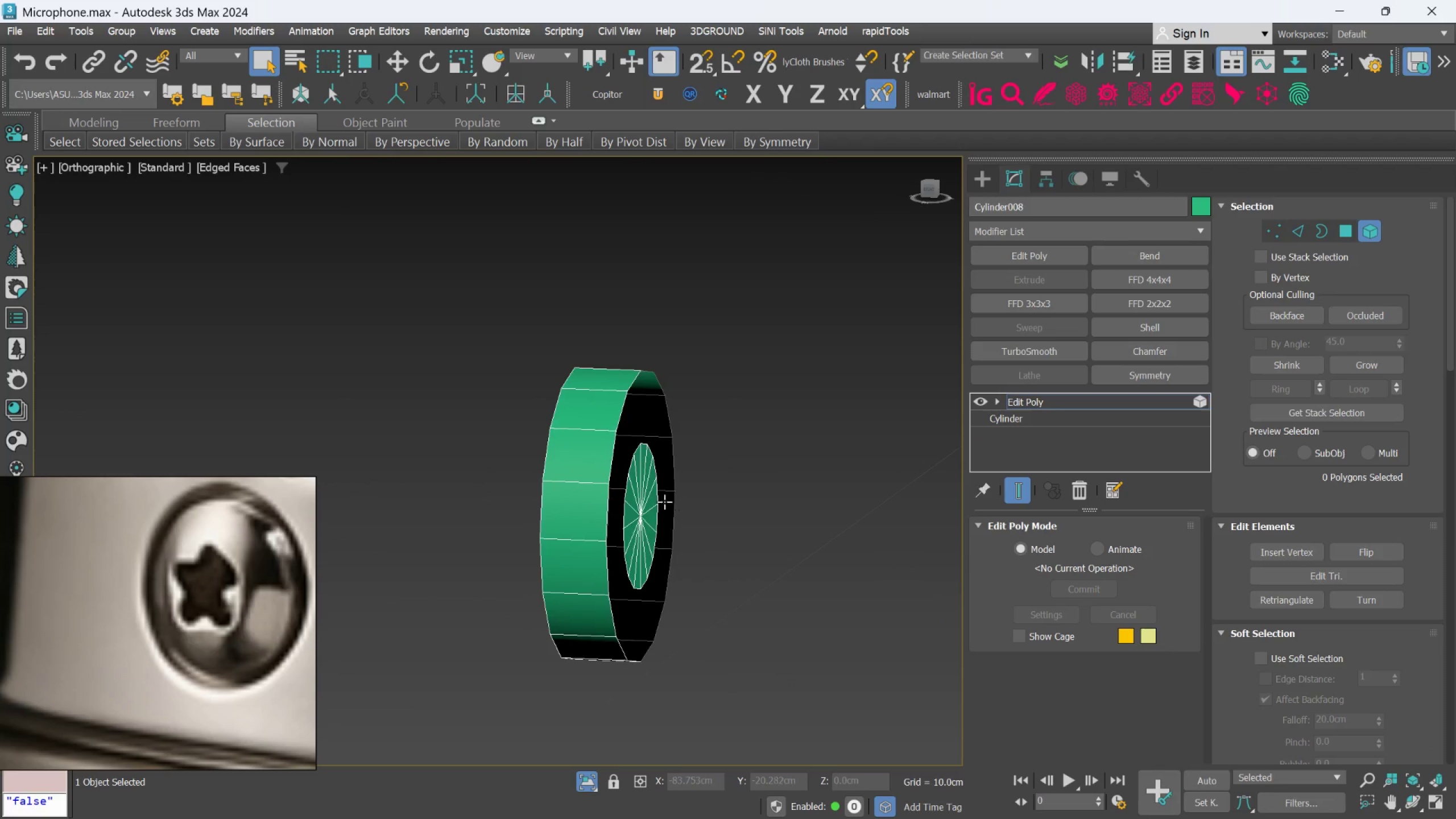 
left_click([655, 503])
 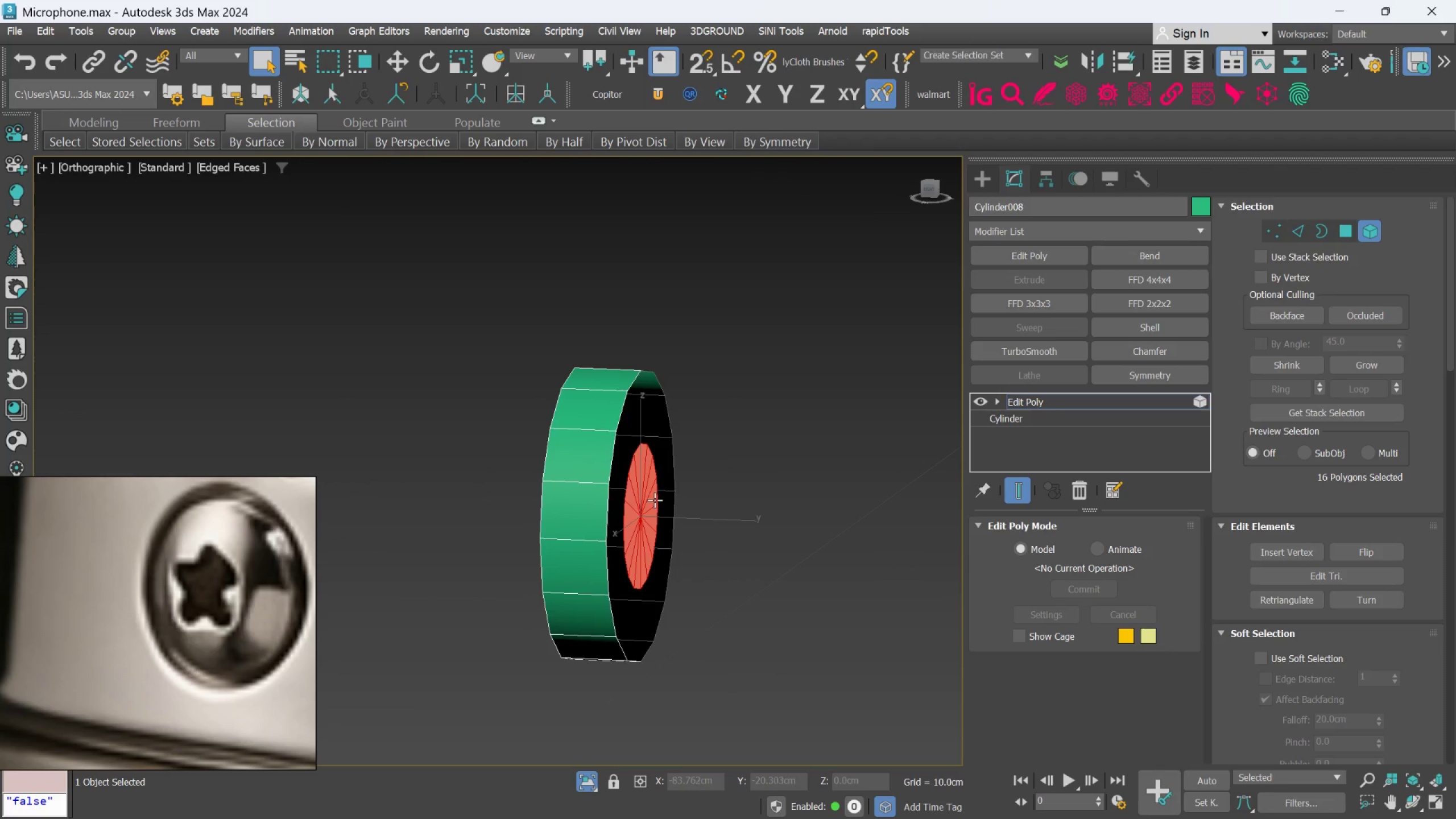 
key(Delete)
 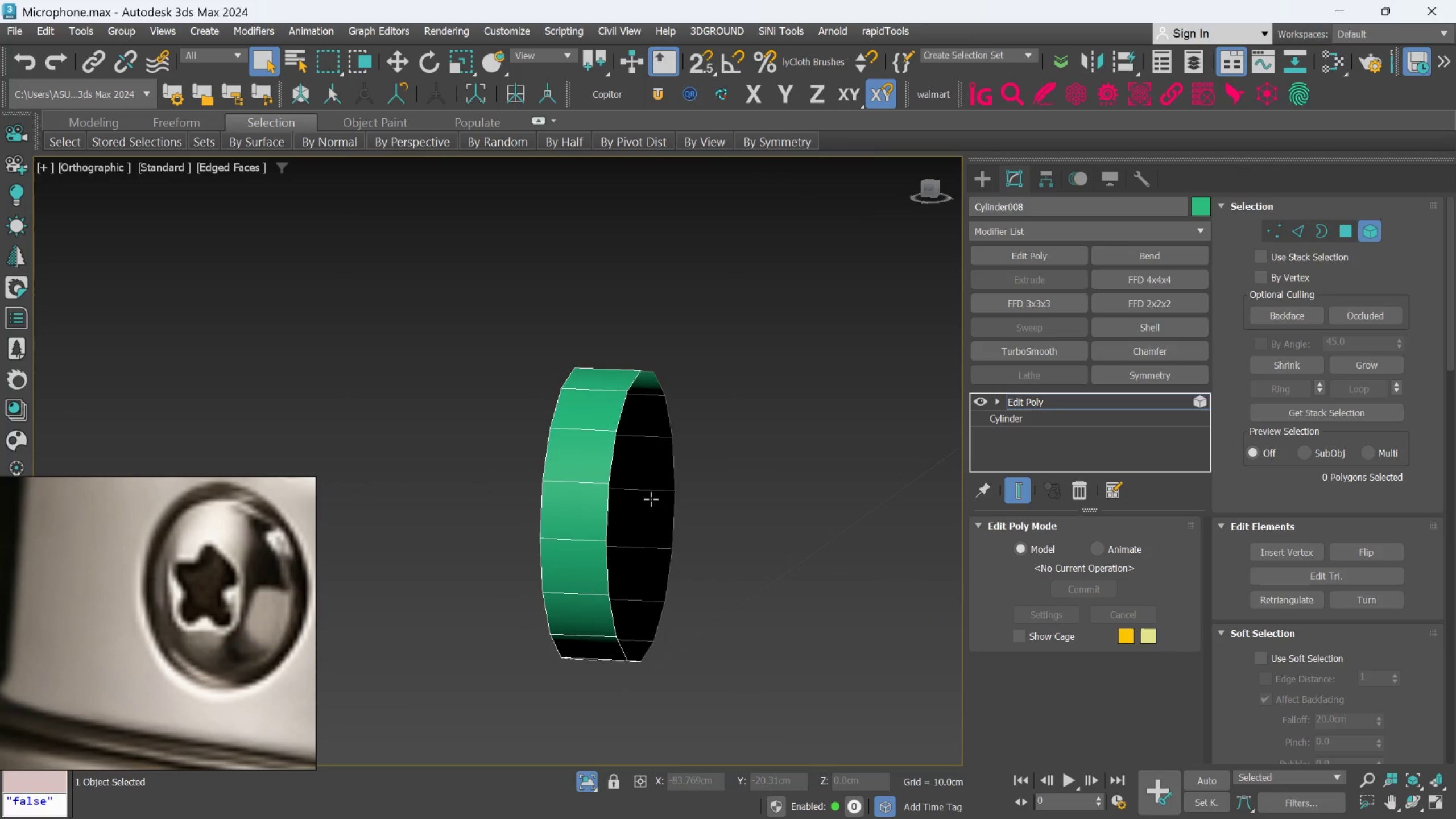 
hold_key(key=AltLeft, duration=0.47)
 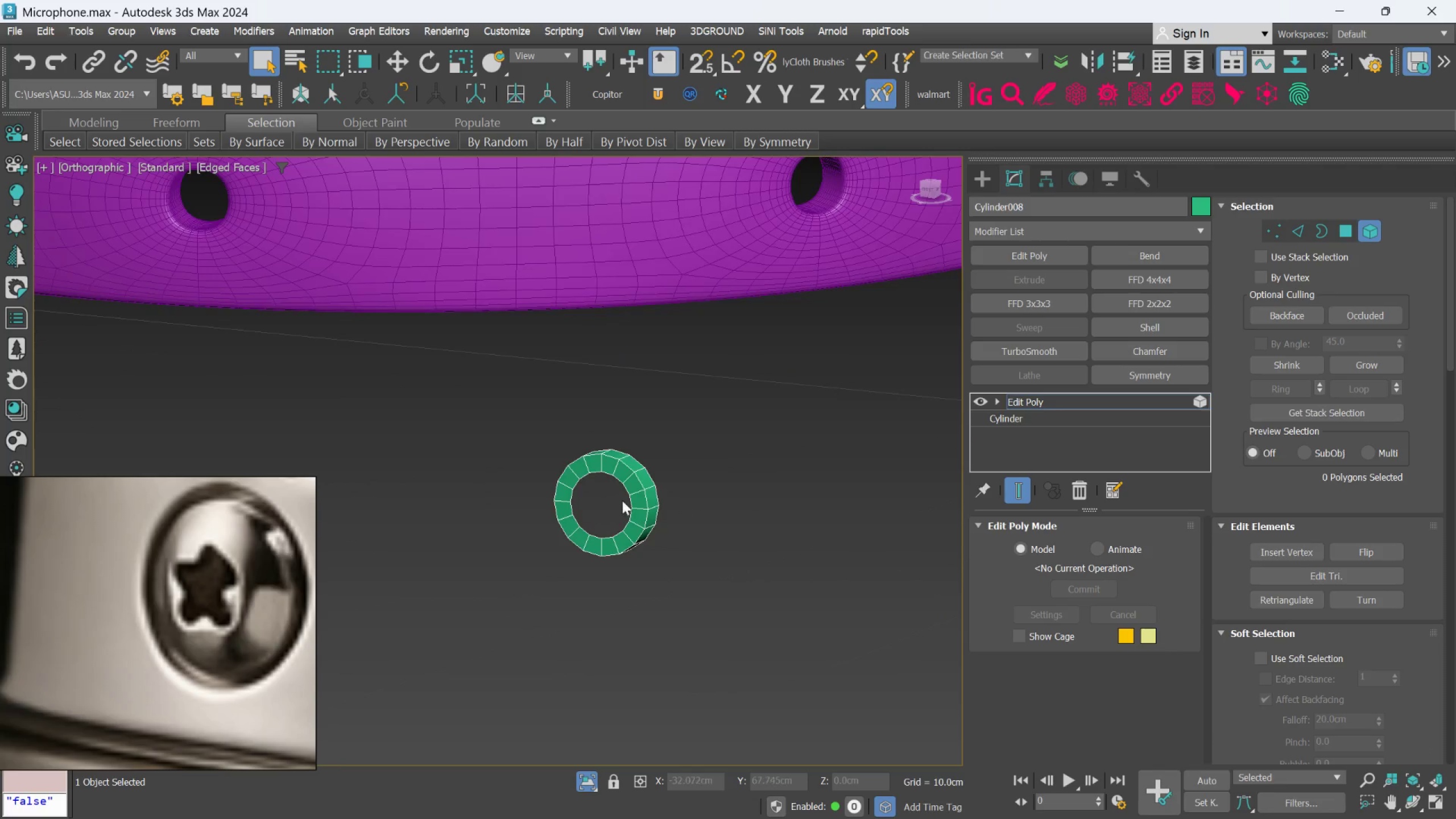 
scroll: coordinate [605, 496], scroll_direction: down, amount: 3.0
 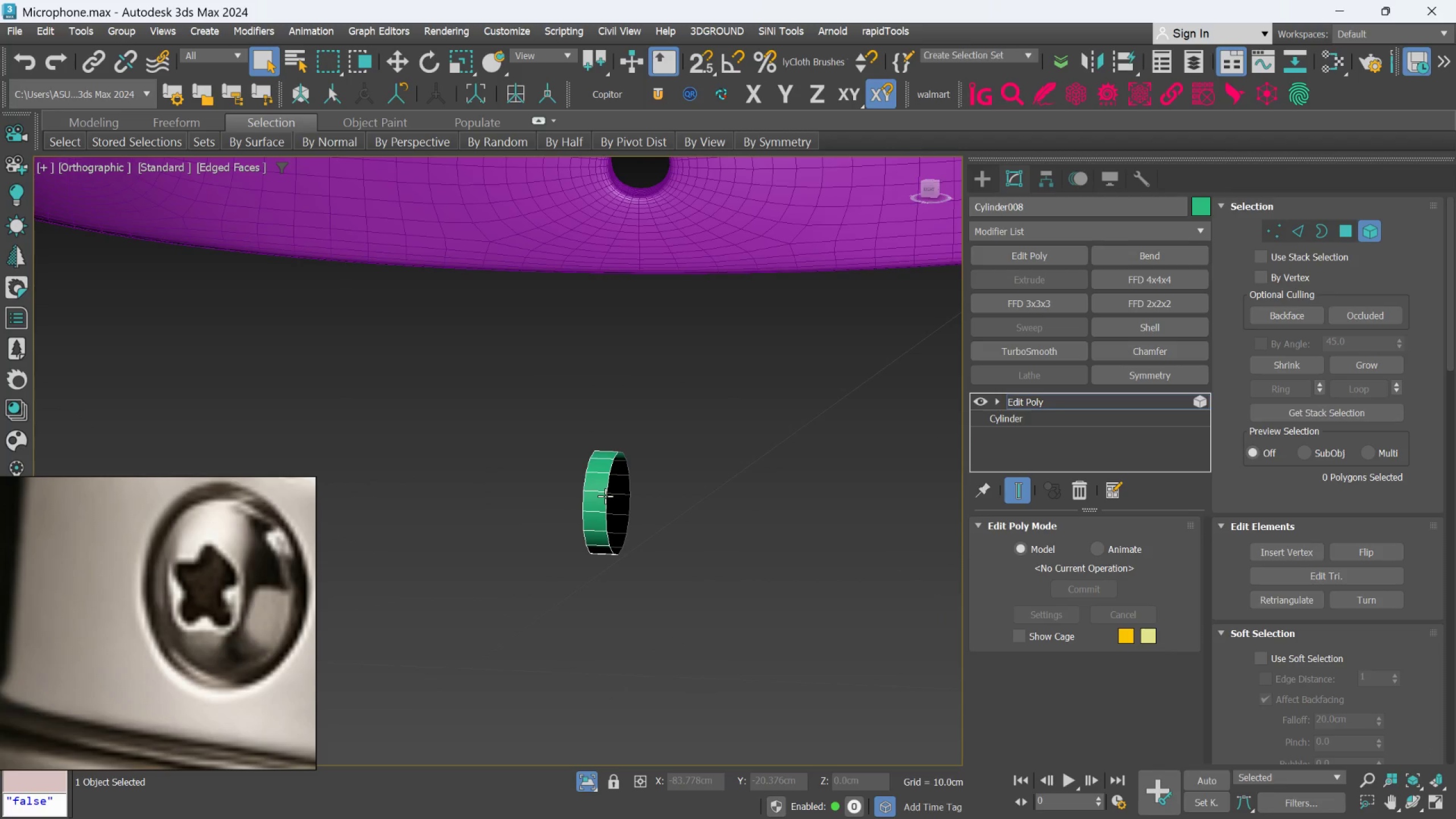 
hold_key(key=AltLeft, duration=0.34)
 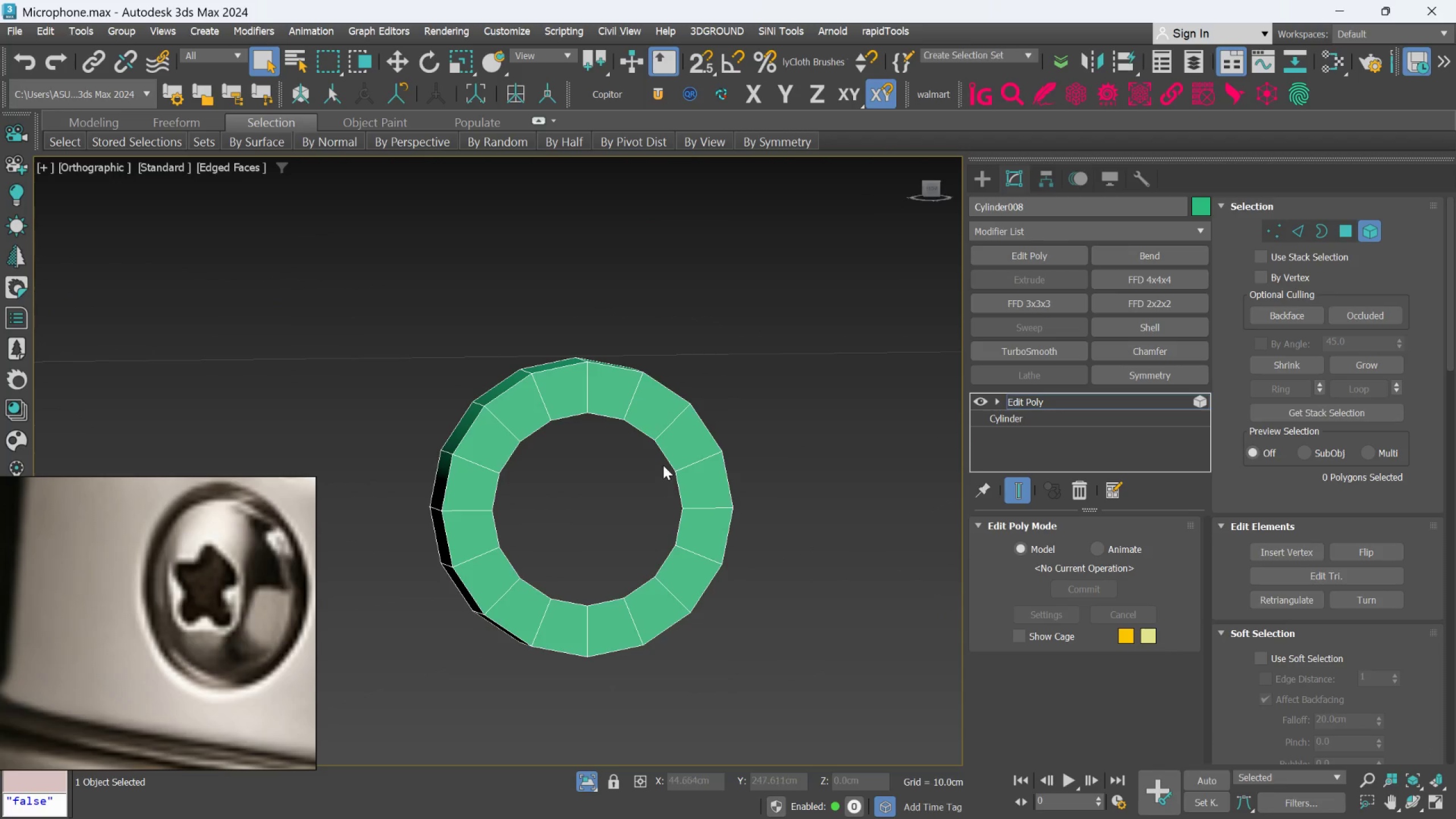 
scroll: coordinate [664, 463], scroll_direction: up, amount: 5.0
 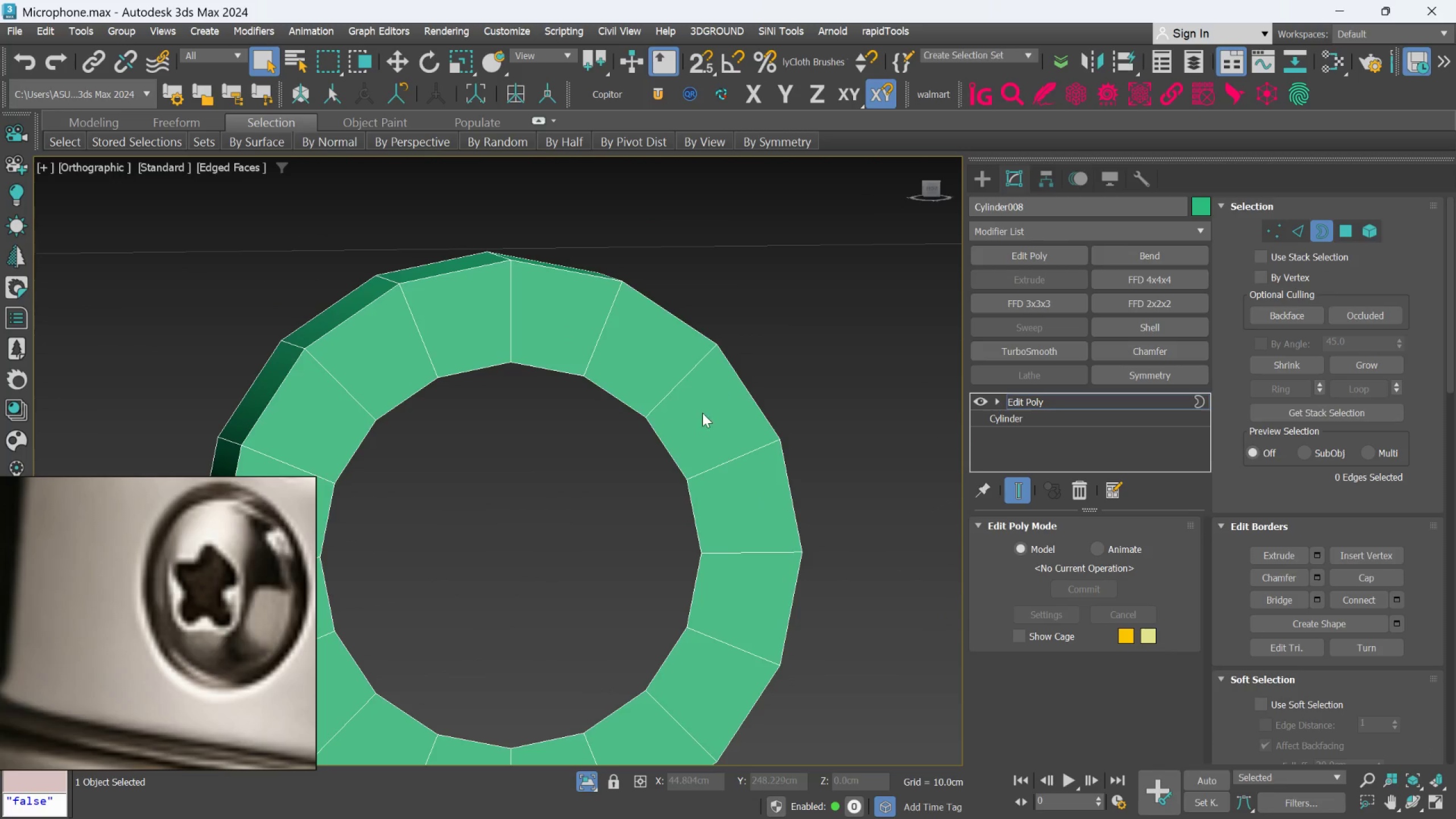 
left_click([668, 441])
 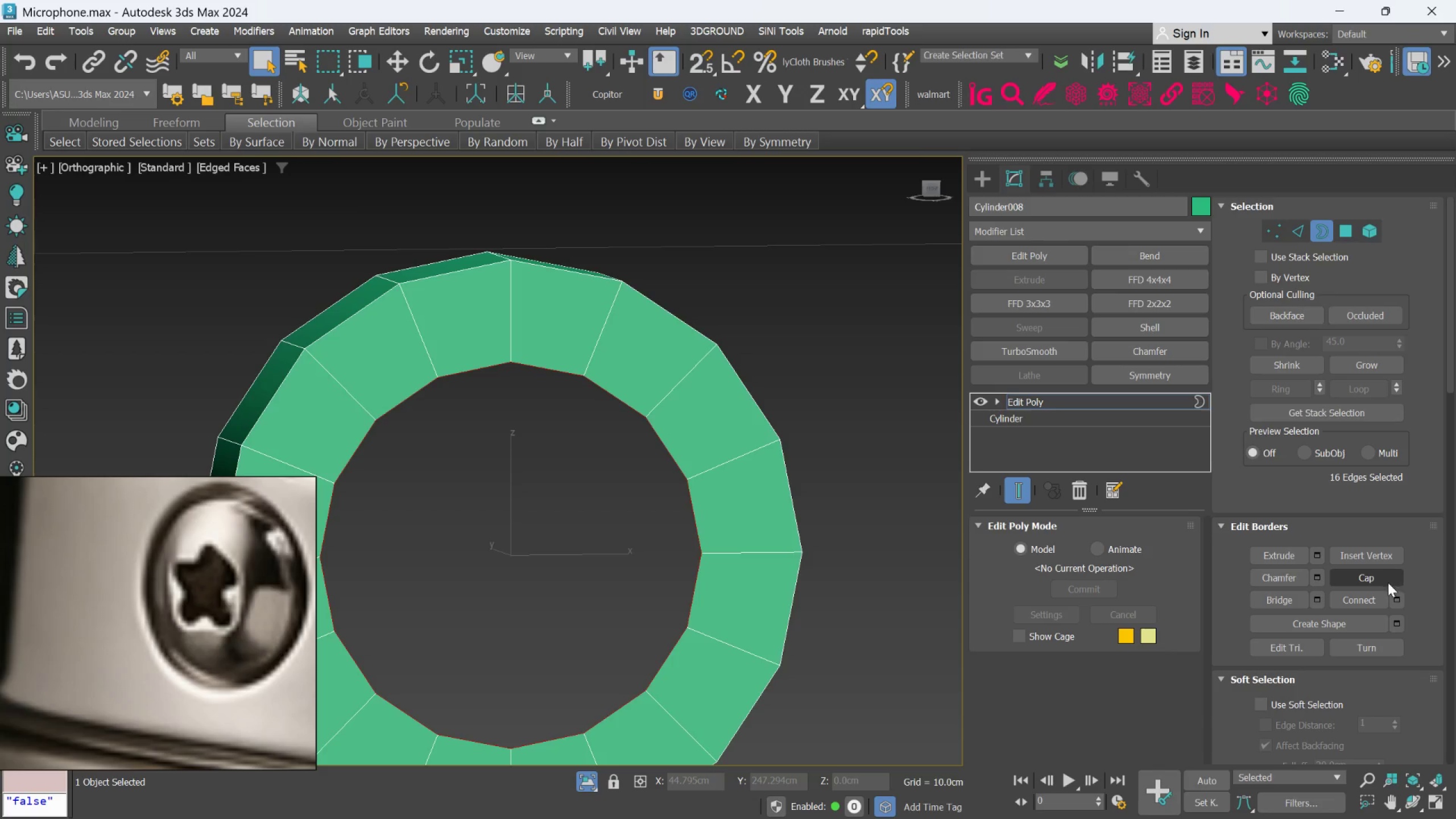 
key(Alt+AltLeft)
 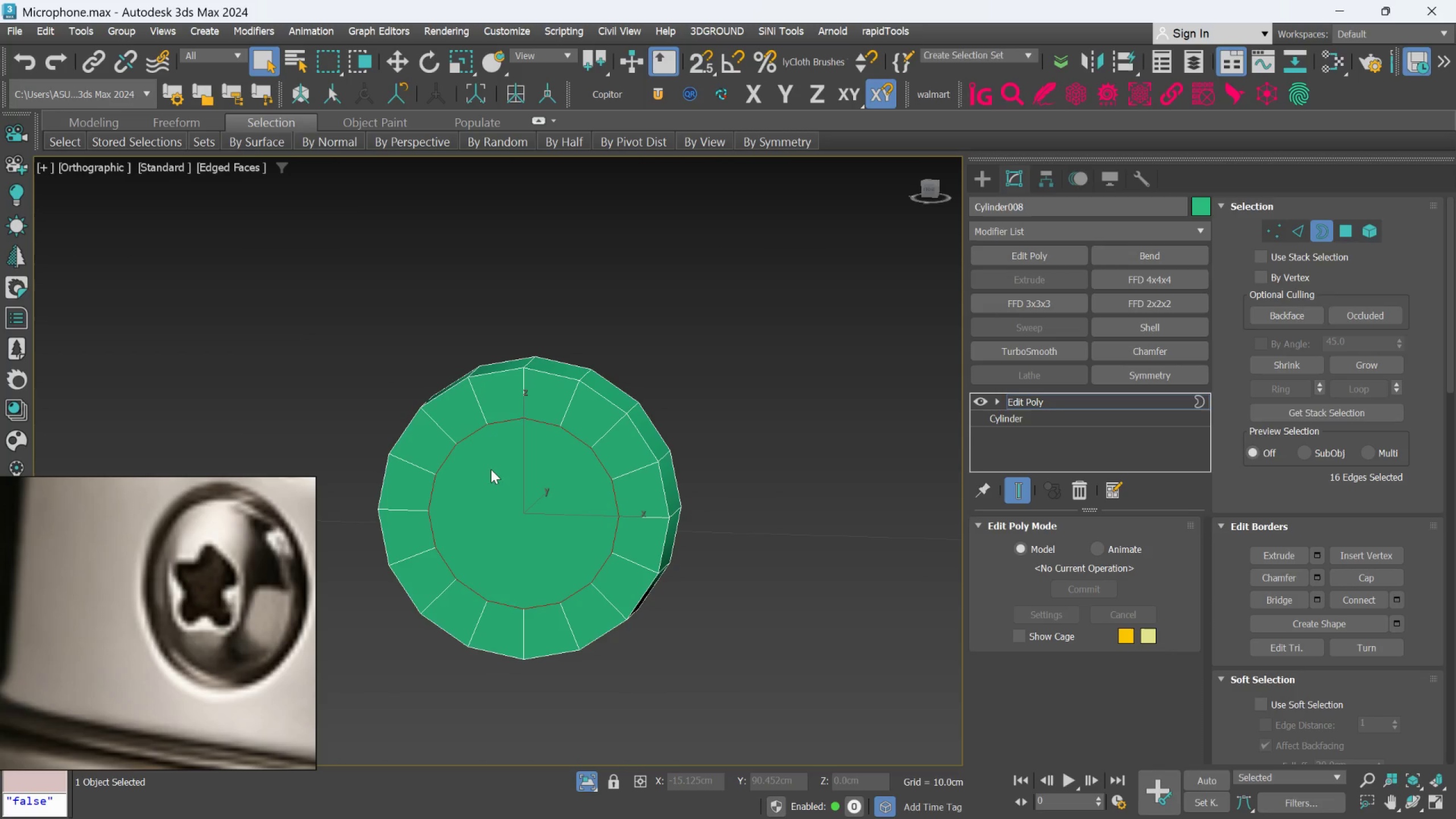 
scroll: coordinate [568, 460], scroll_direction: down, amount: 2.0
 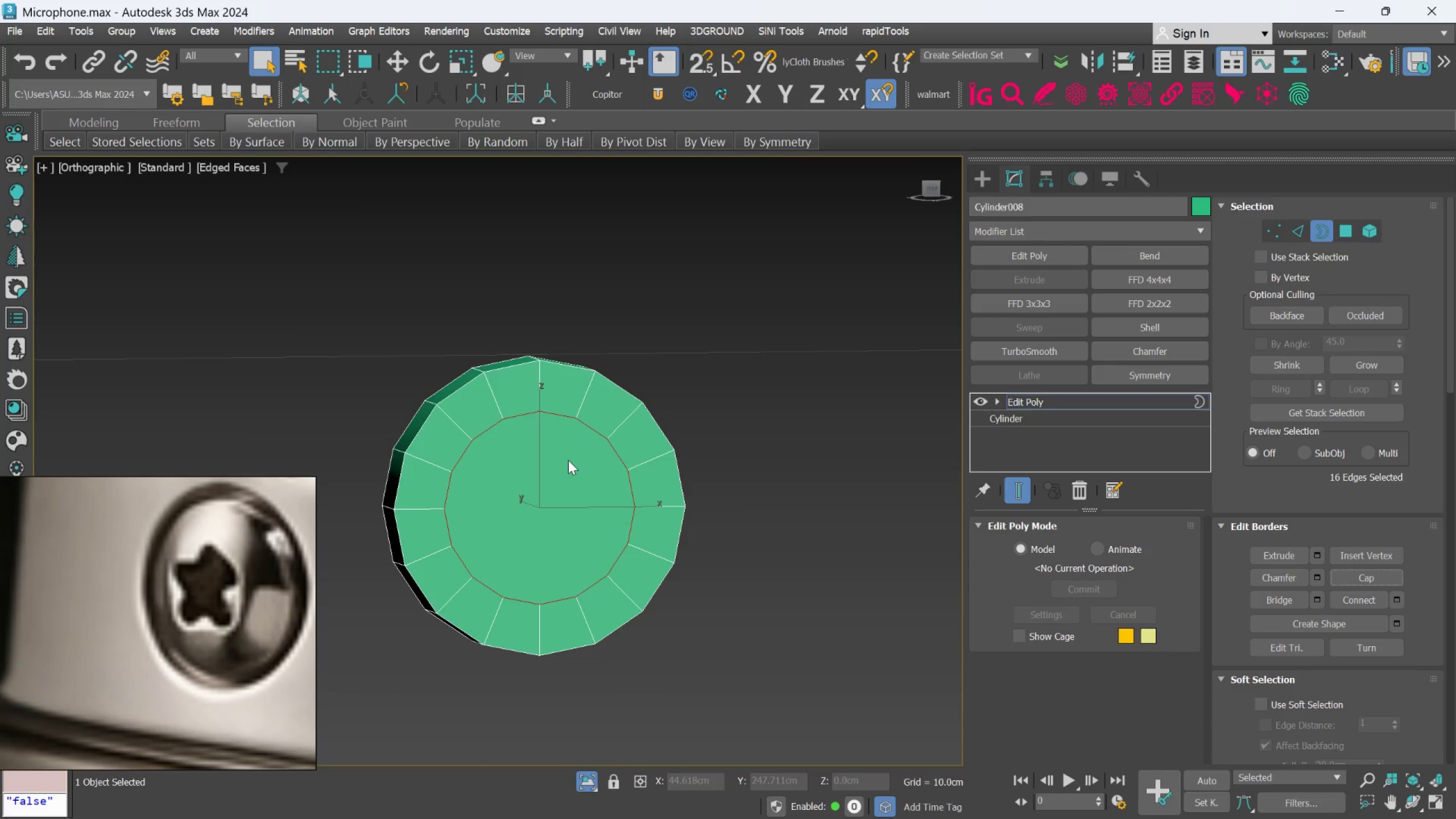 
scroll: coordinate [491, 465], scroll_direction: up, amount: 2.0
 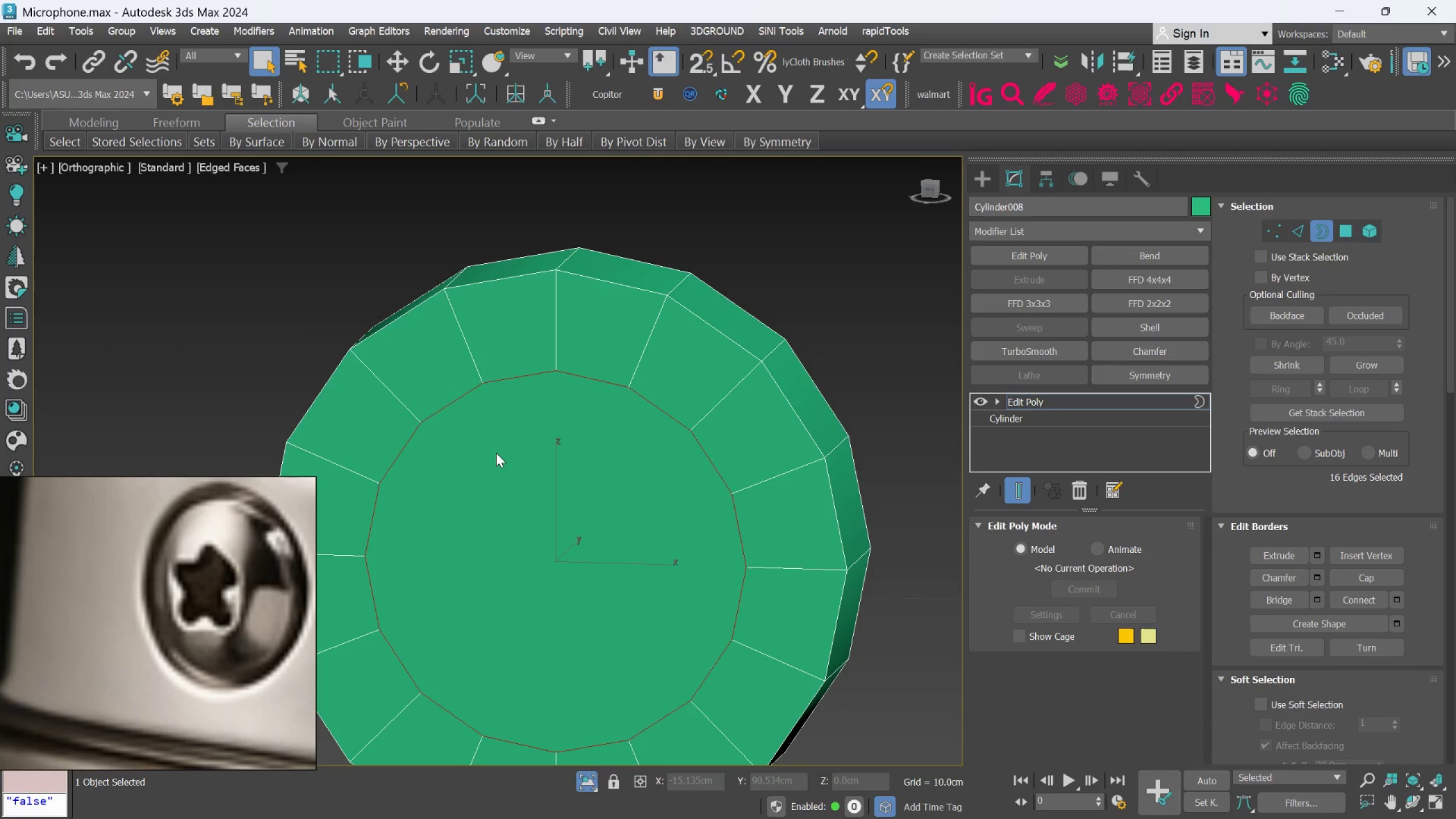 
key(Alt+AltLeft)
 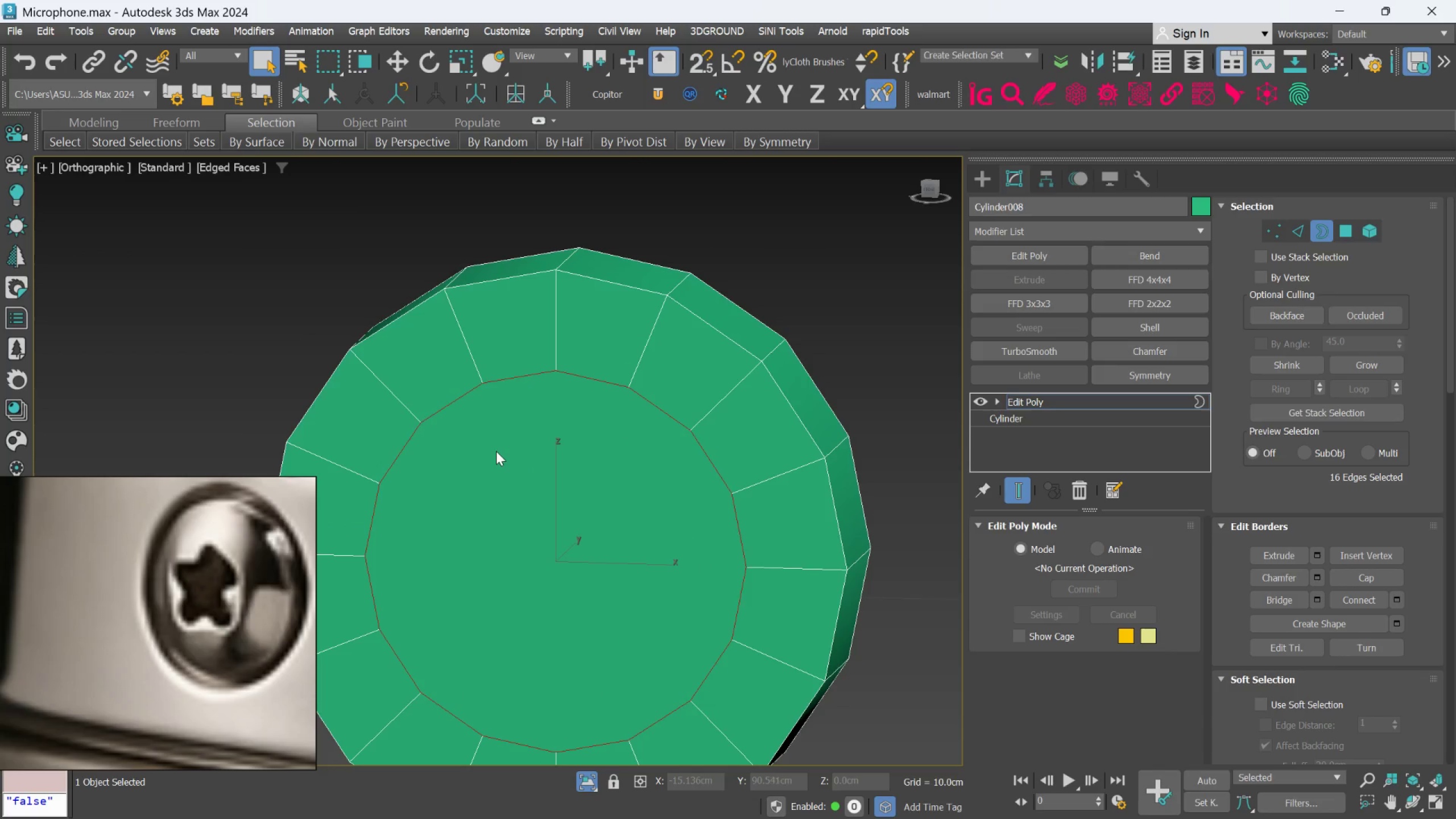 
key(Alt+1)
 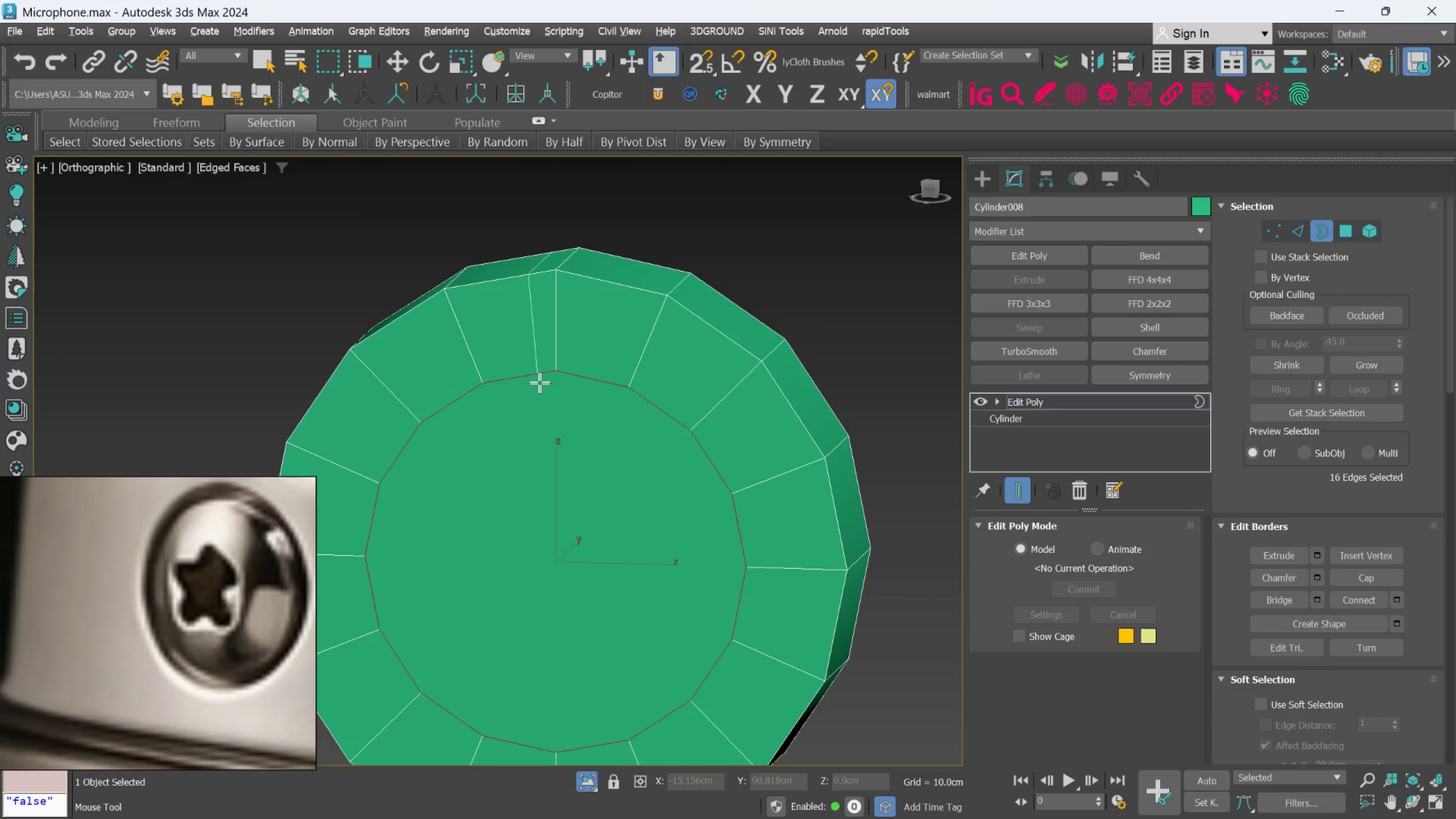 
key(Alt+AltLeft)
 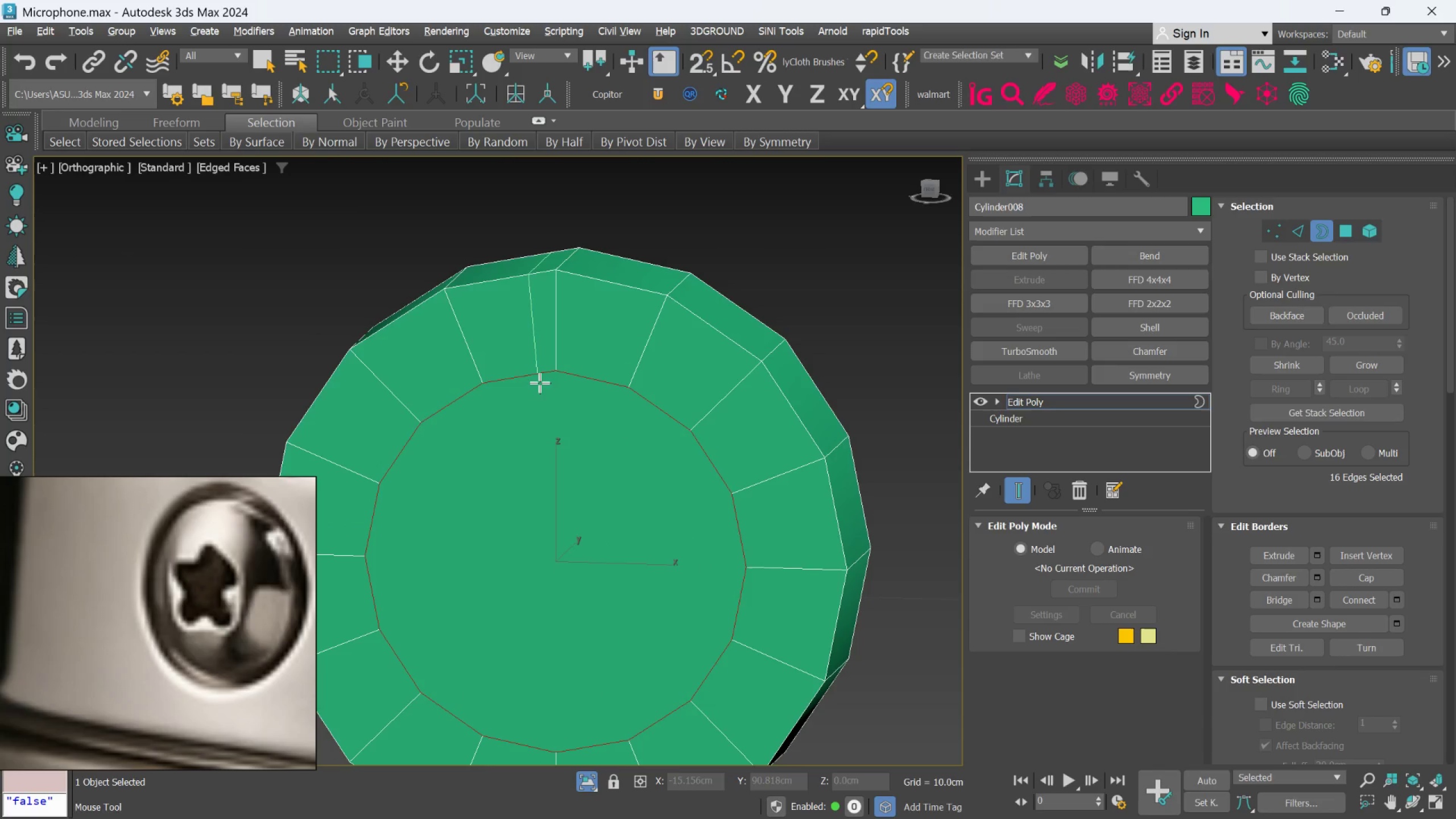 
key(Alt+1)
 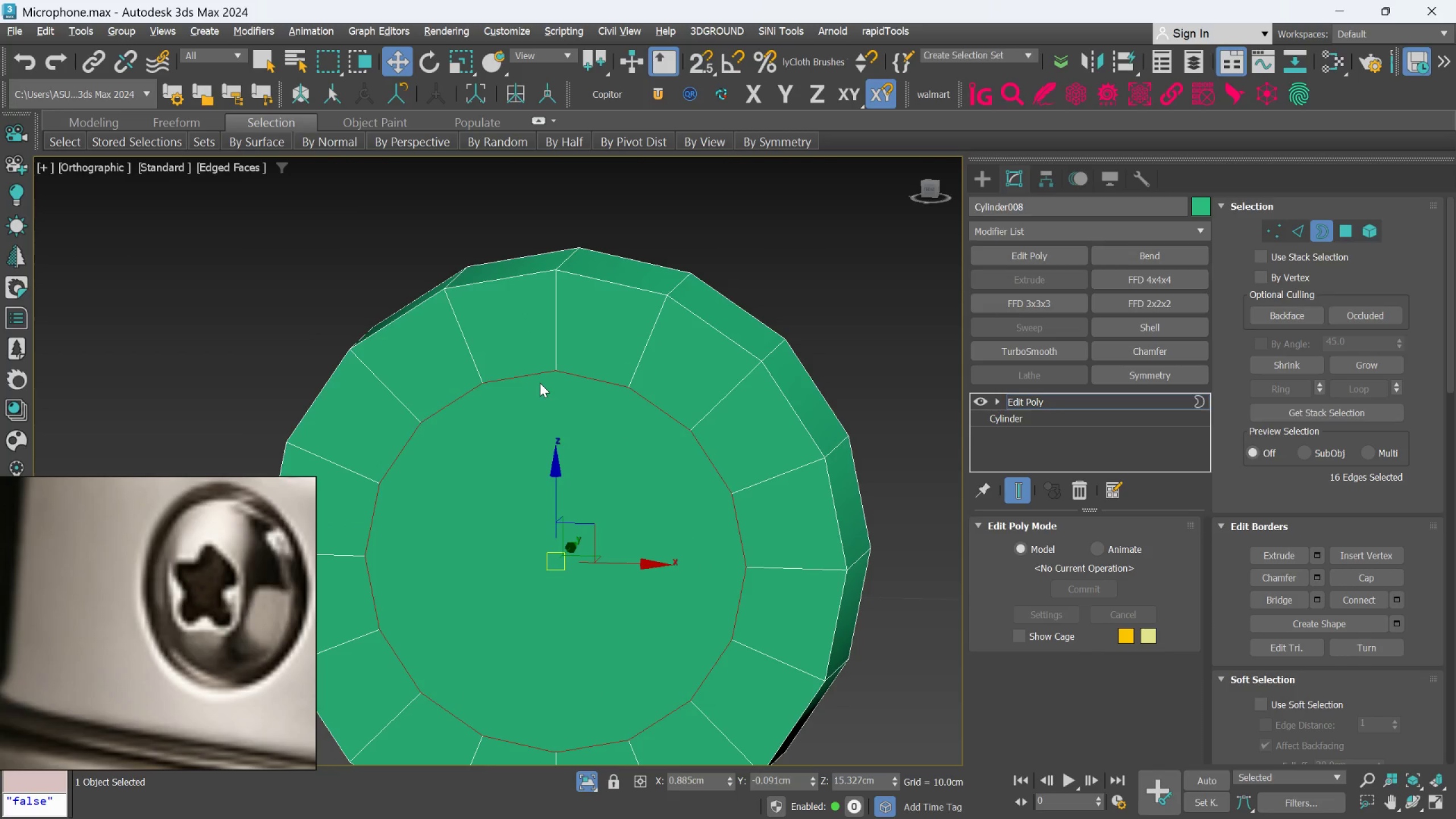 
key(Alt+C)
 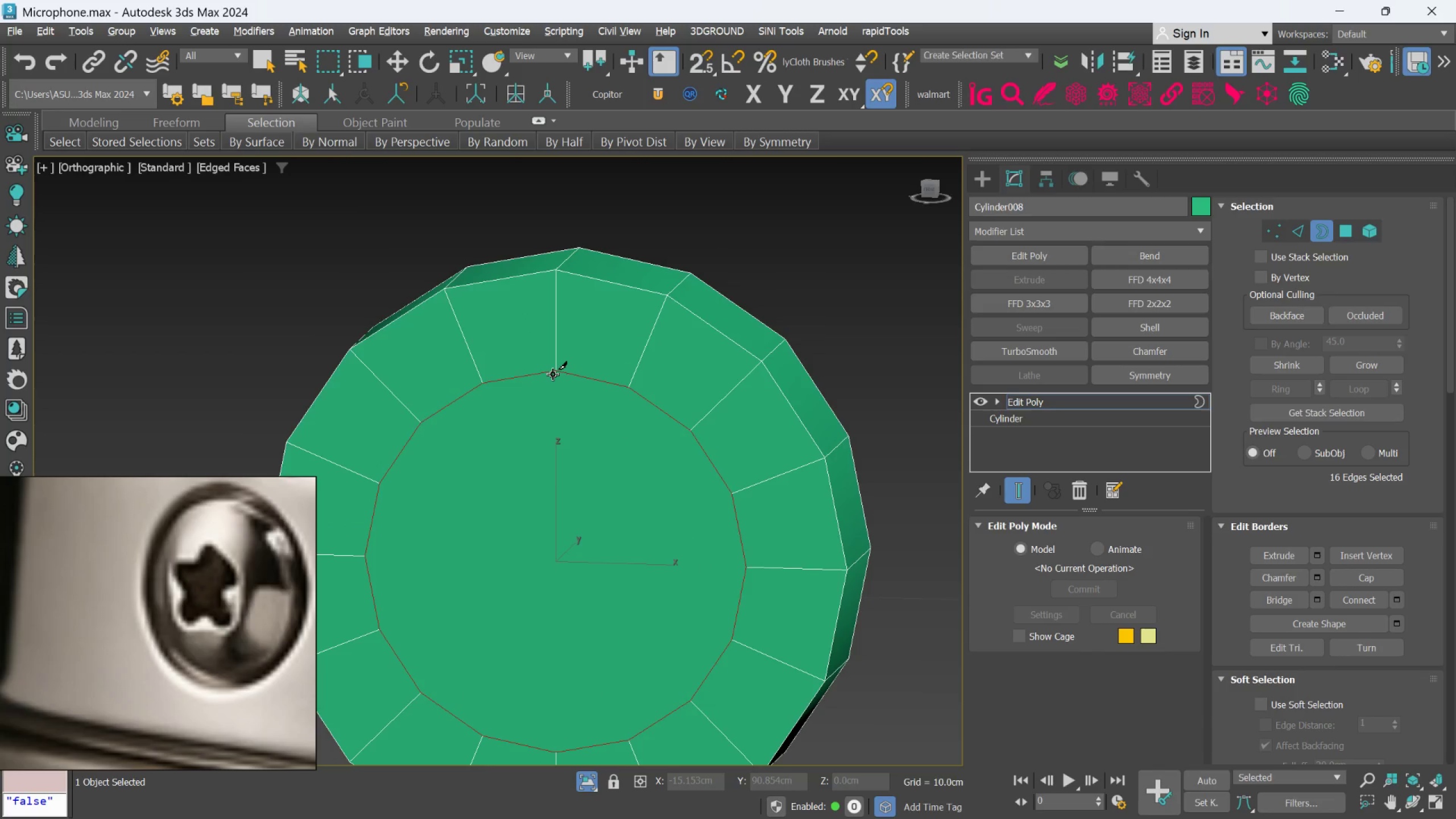 
left_click_drag(start_coordinate=[554, 374], to_coordinate=[560, 374])
 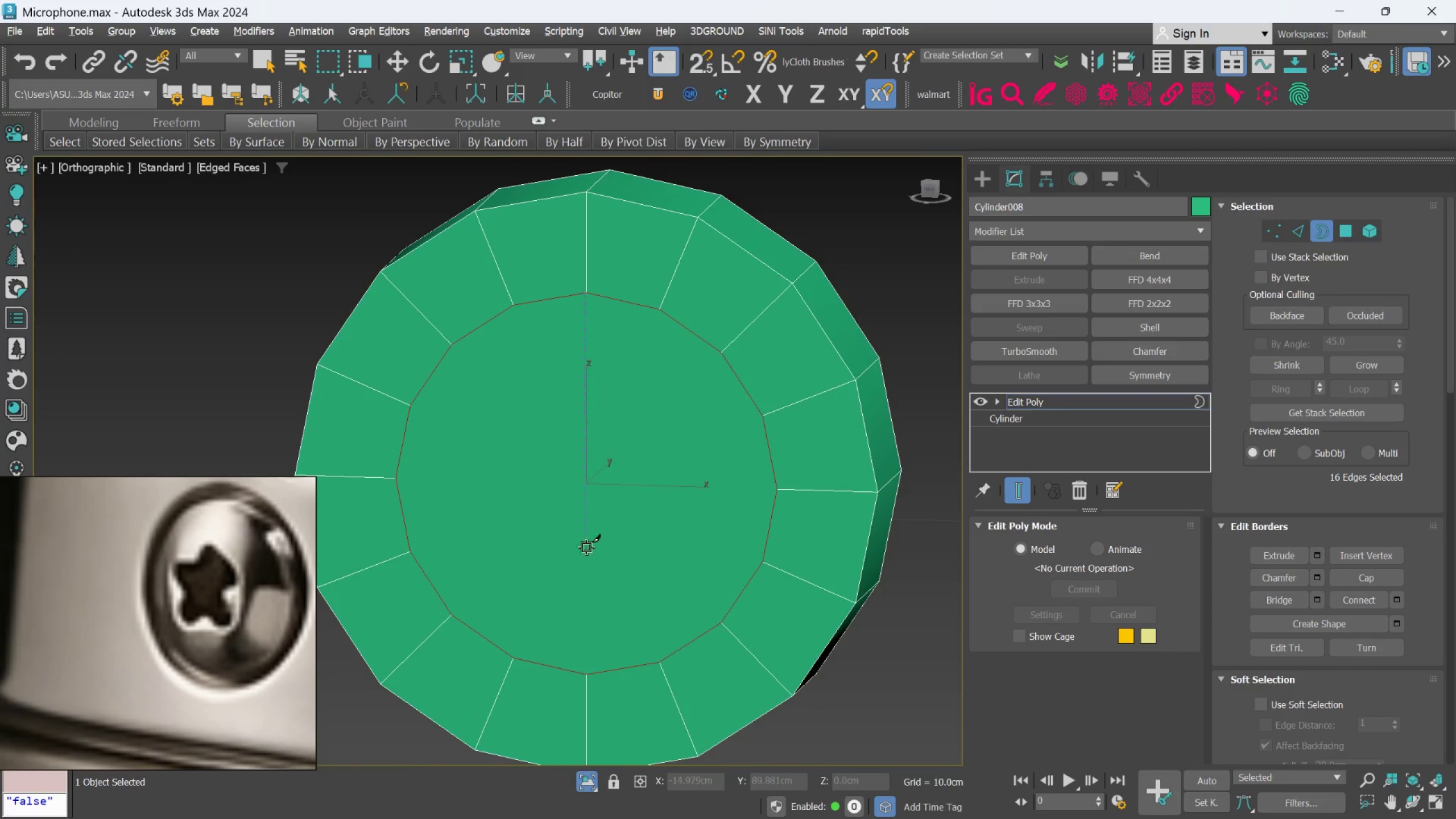 
scroll: coordinate [589, 674], scroll_direction: none, amount: 0.0
 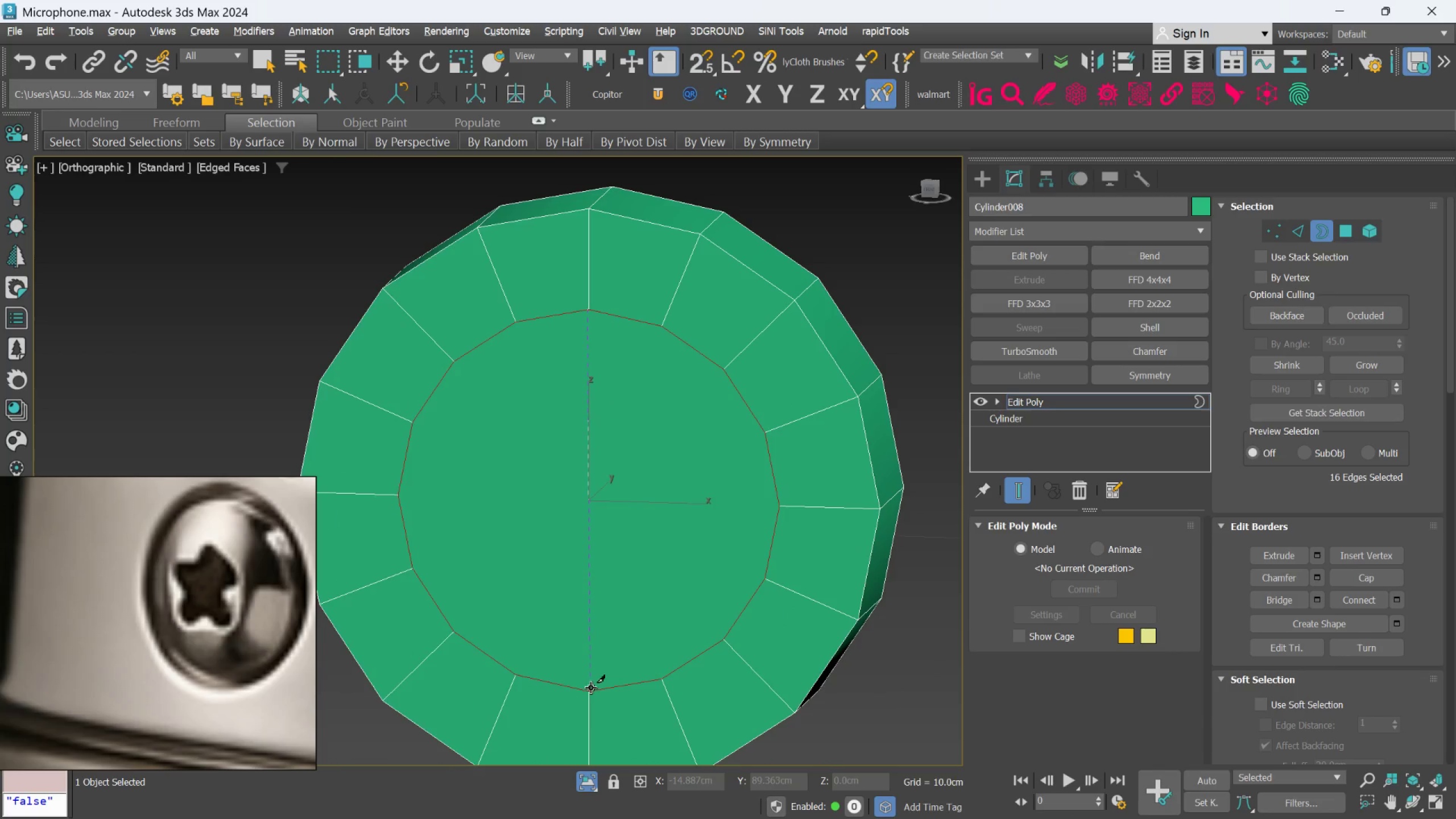 
left_click([592, 690])
 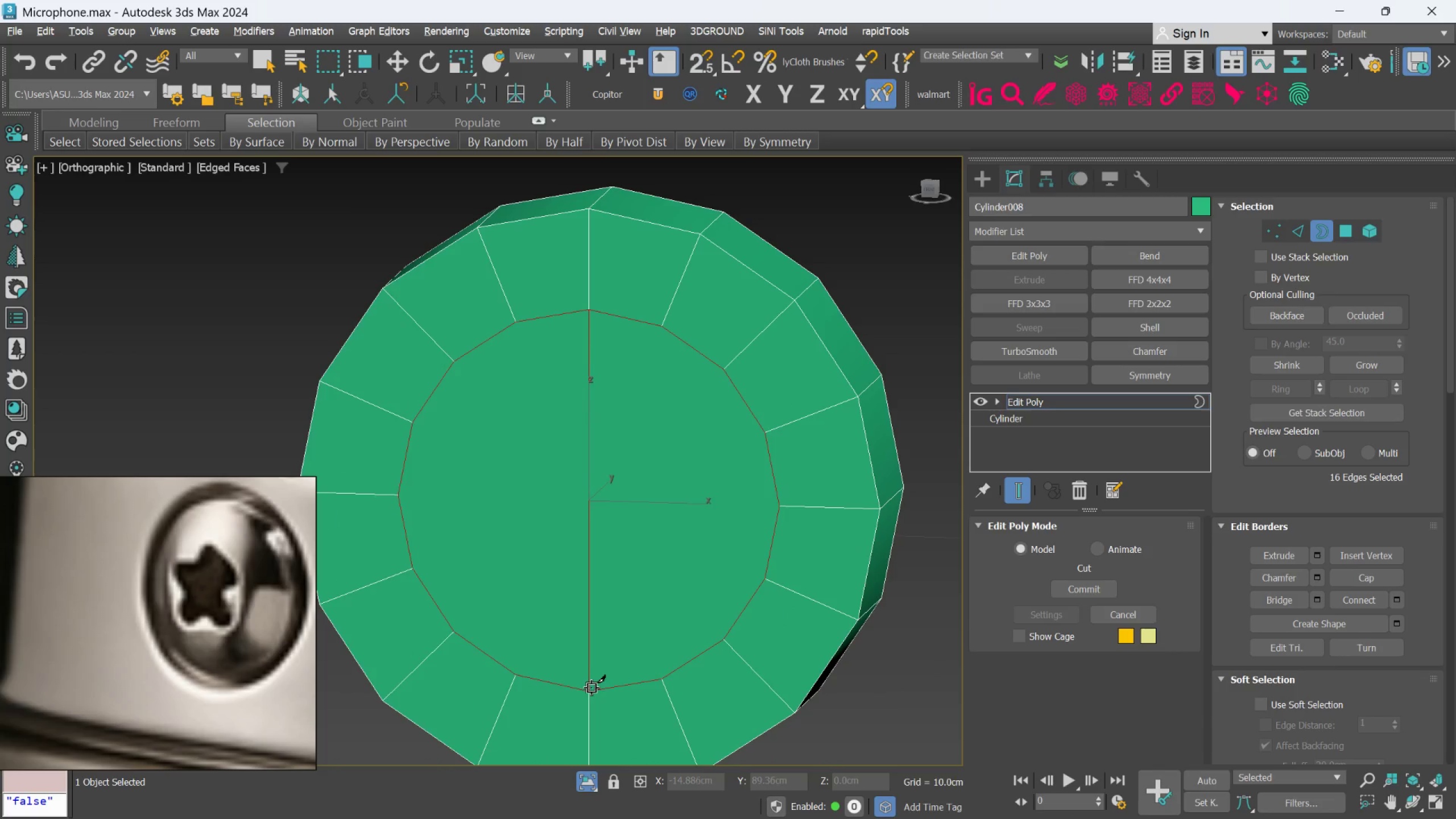 
right_click([592, 687])
 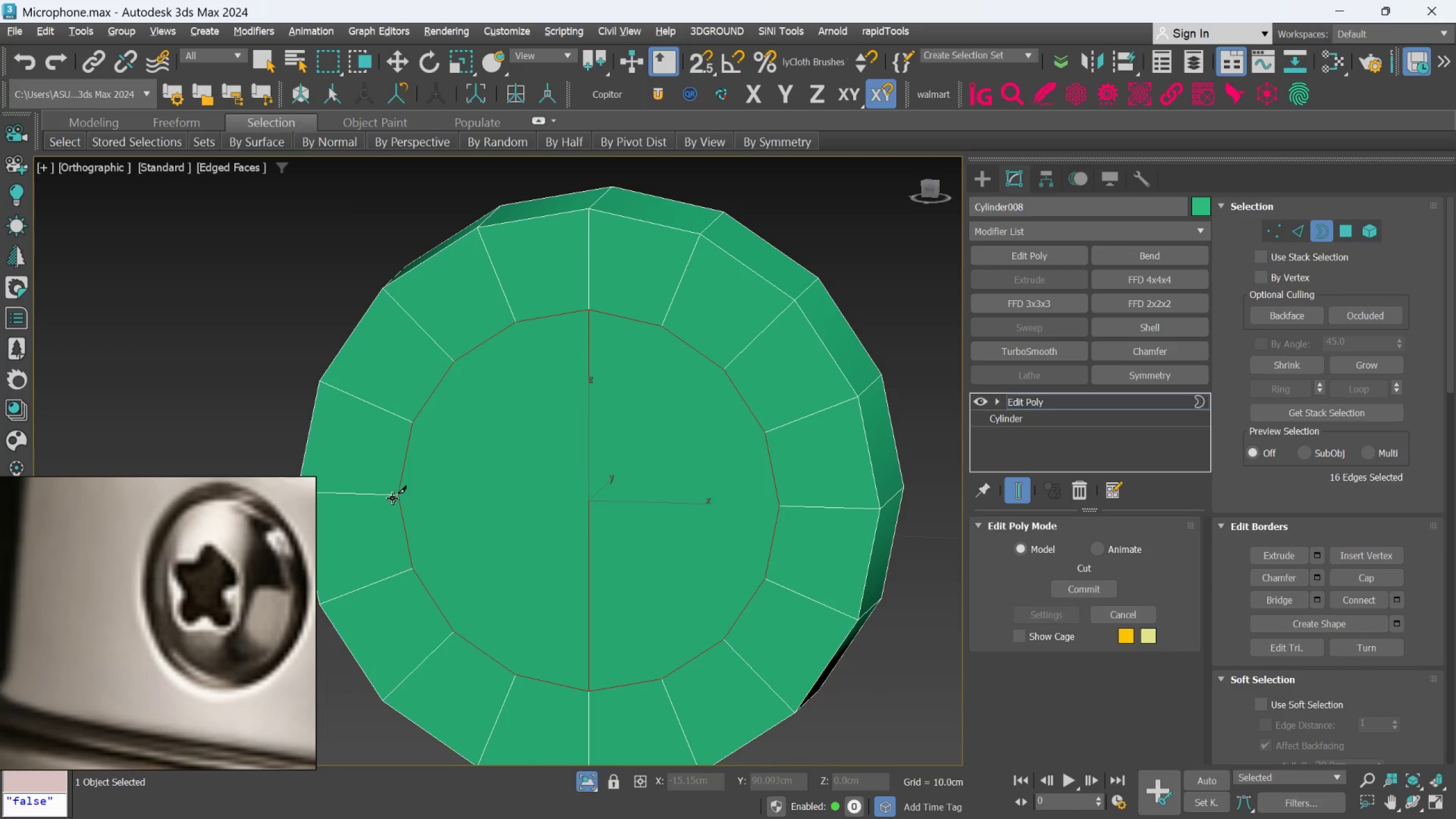 
left_click([398, 490])
 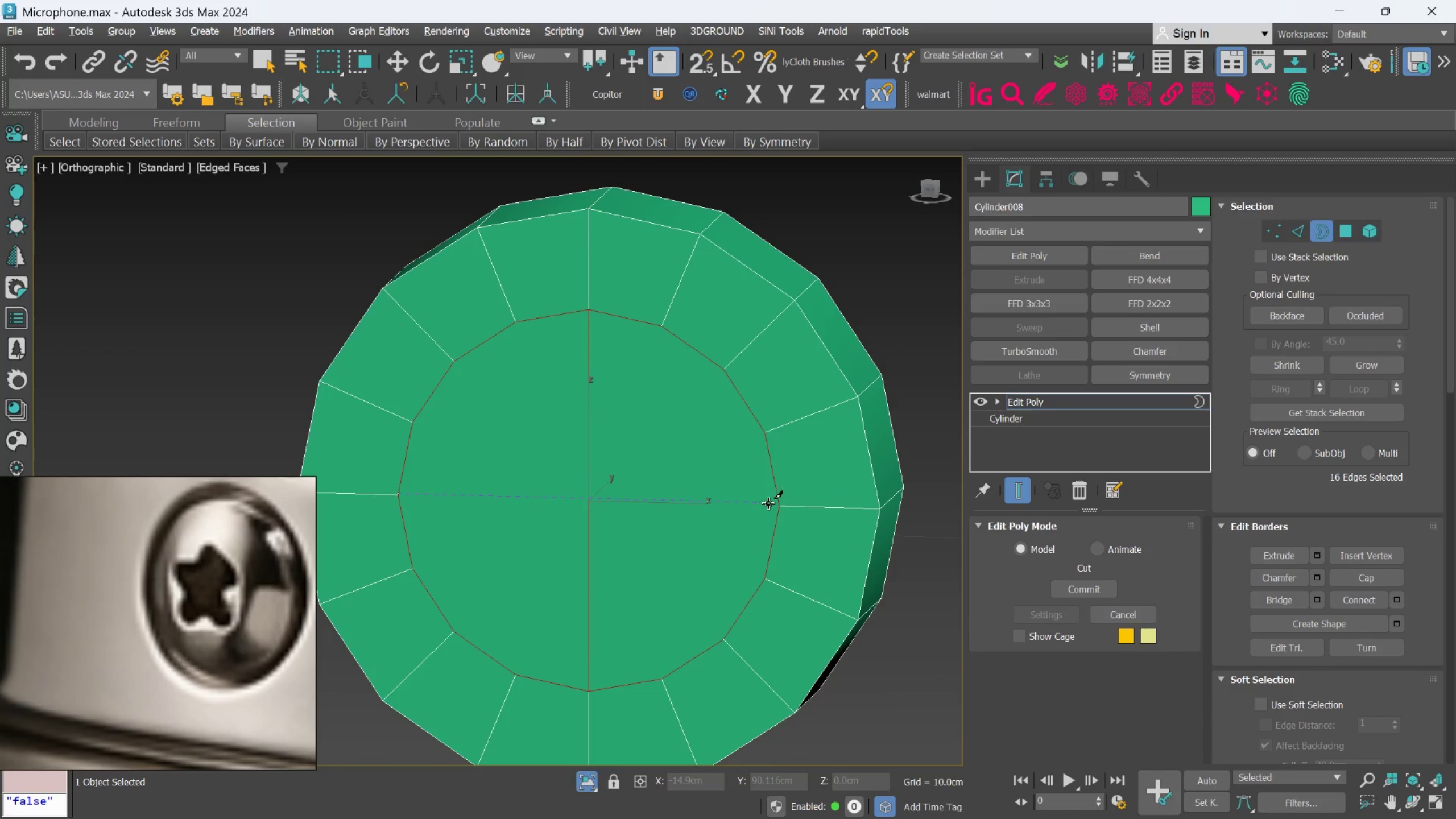 
left_click([784, 506])
 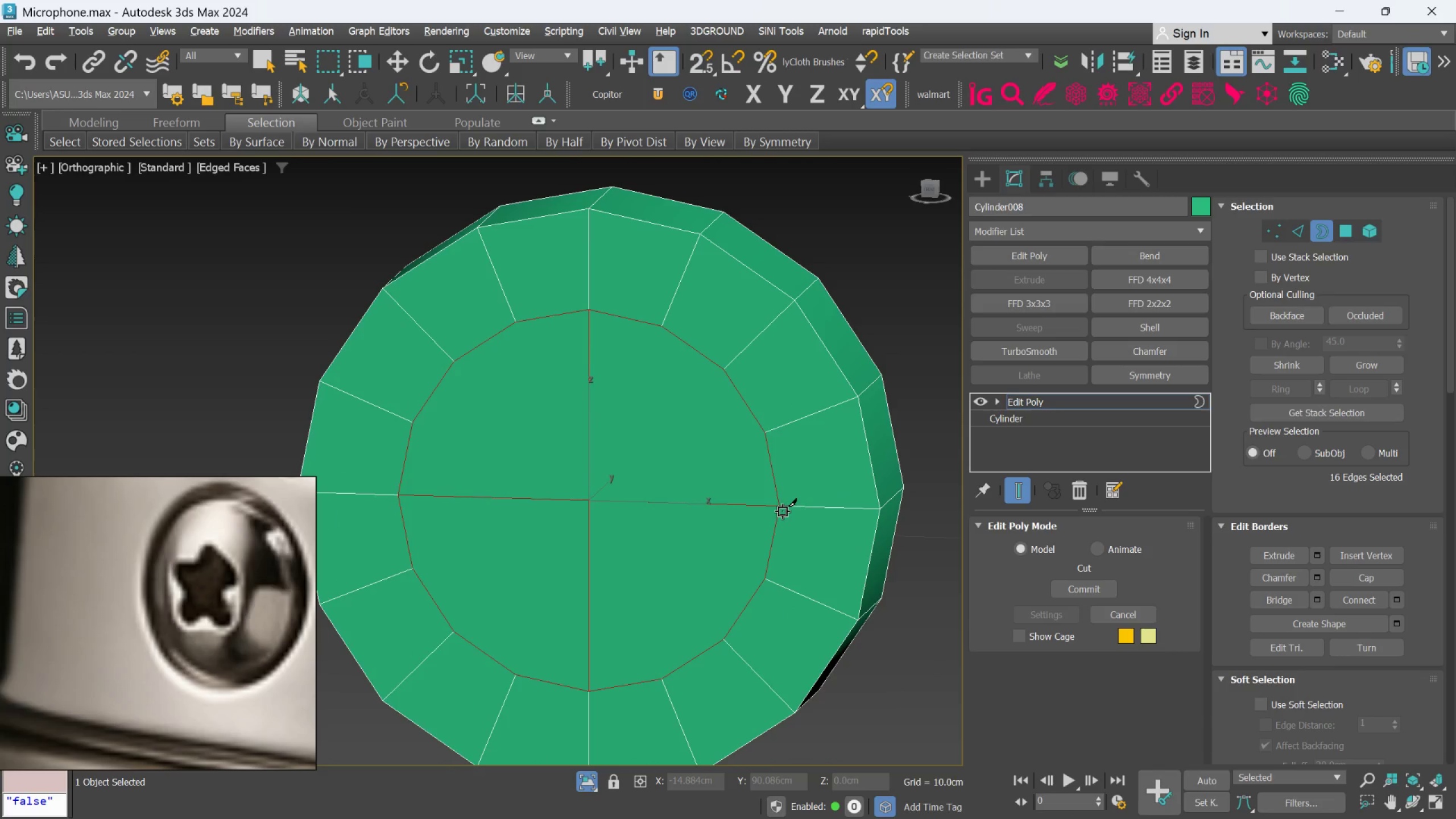 
right_click([783, 511])
 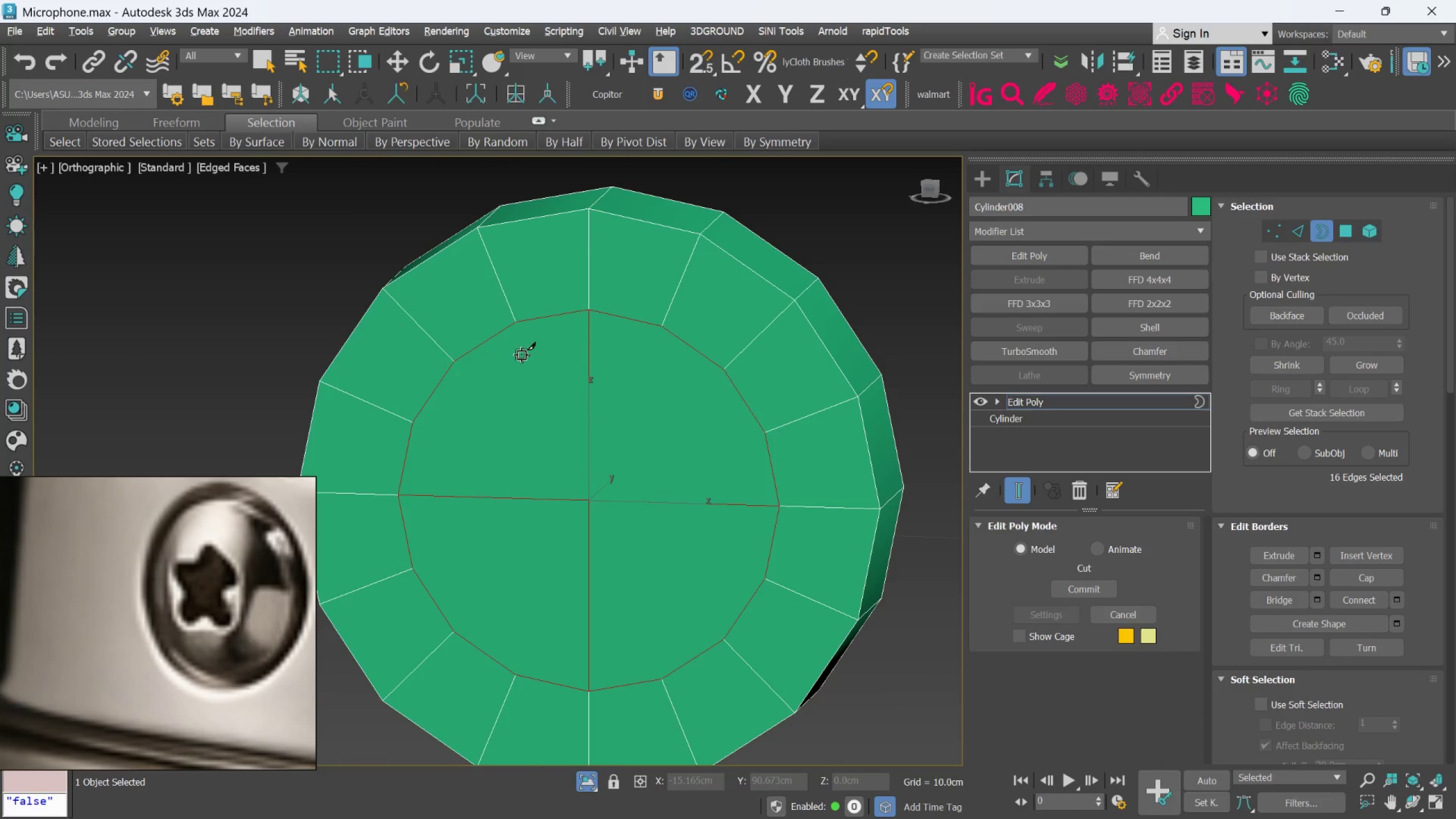 
left_click([526, 334])
 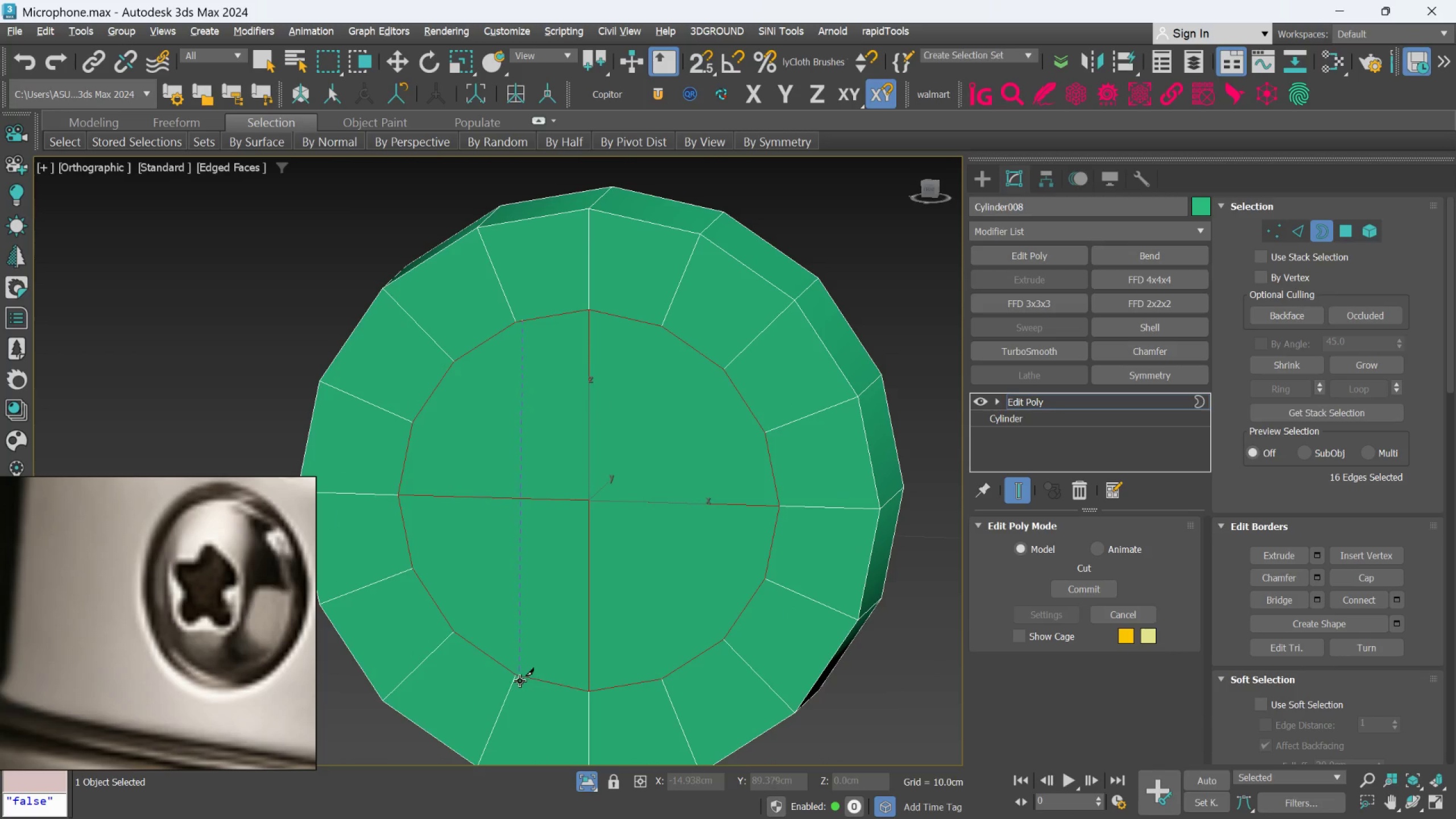 
left_click([520, 673])
 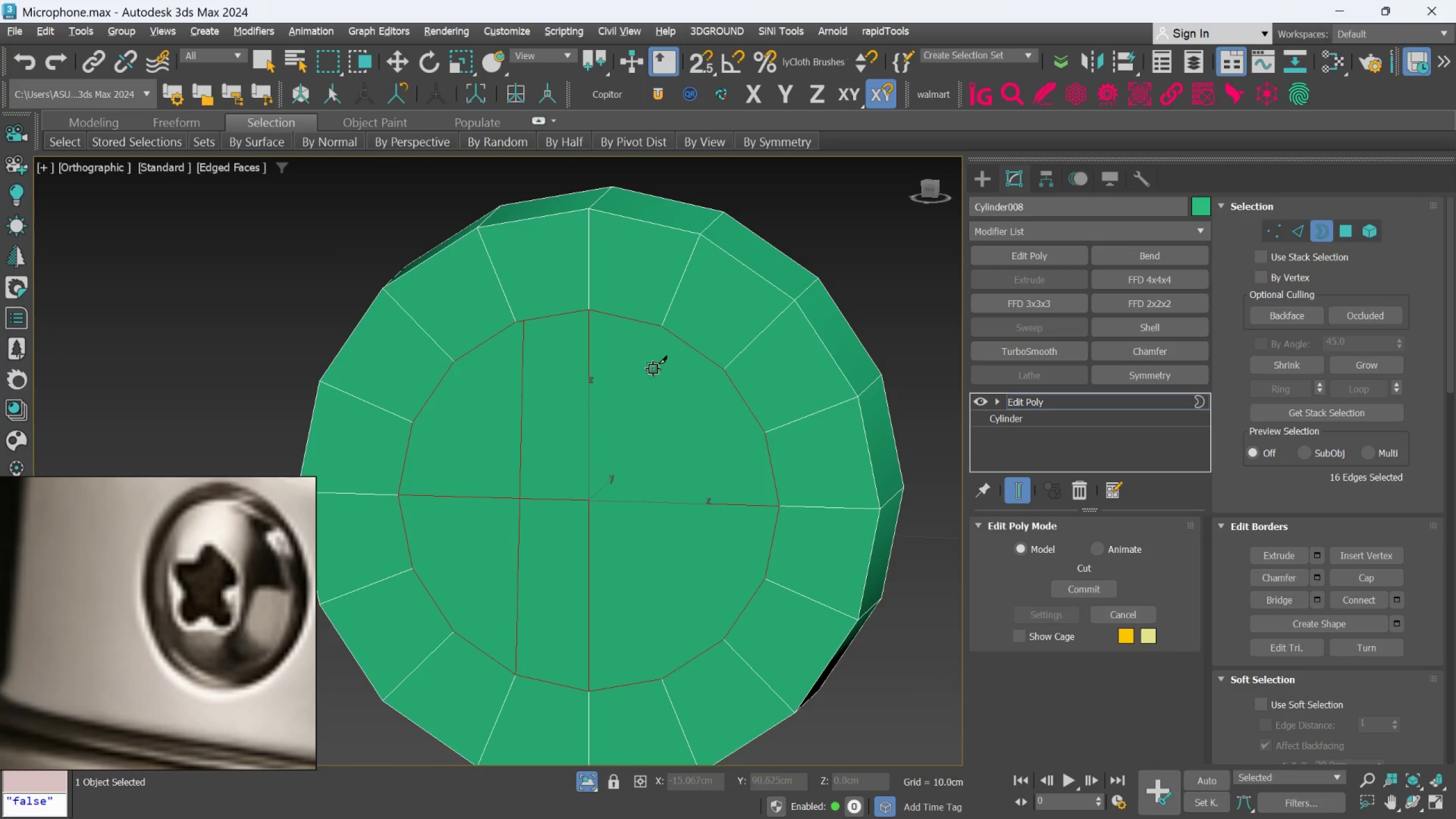 
left_click([661, 334])
 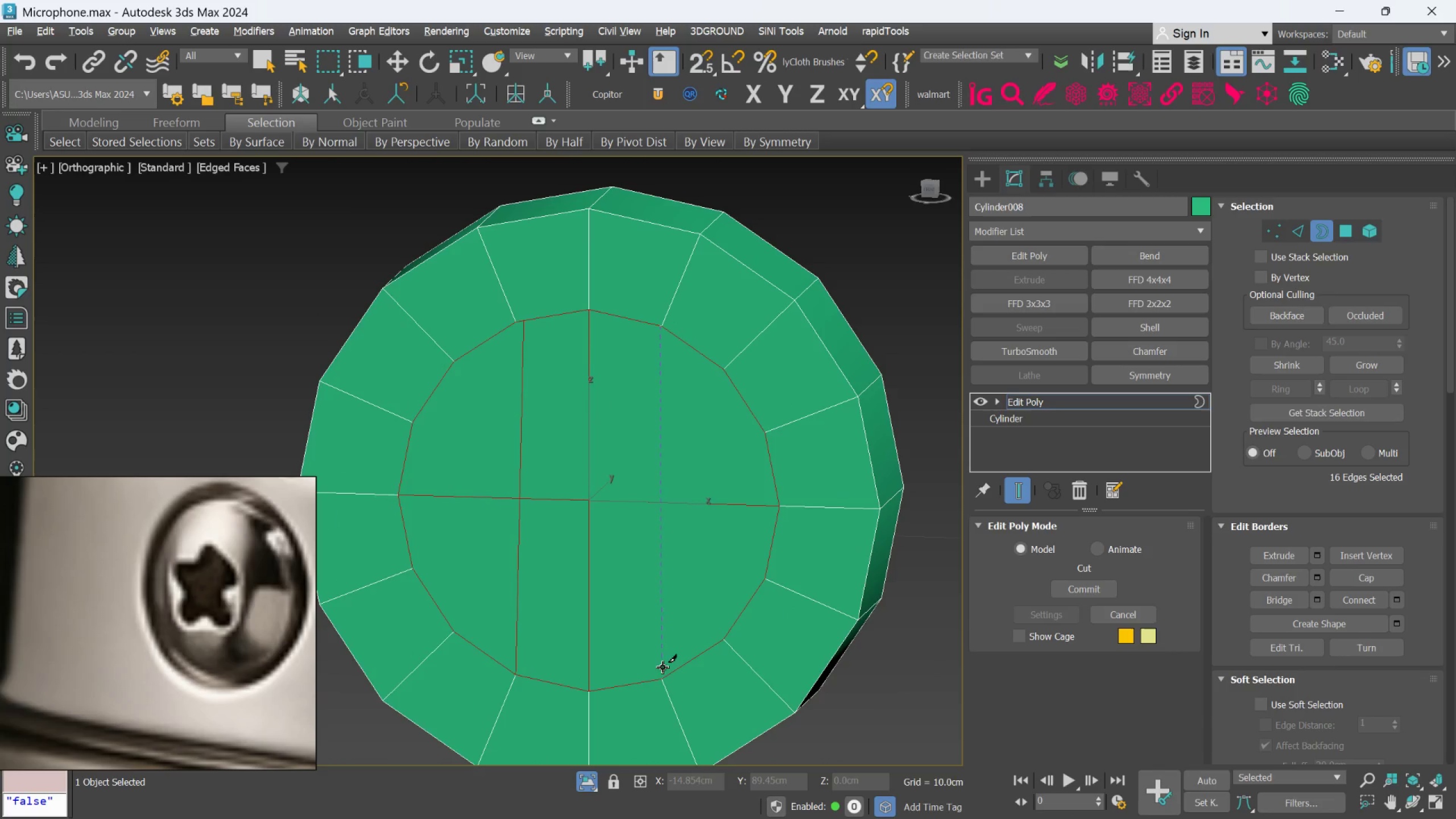 
left_click([663, 672])
 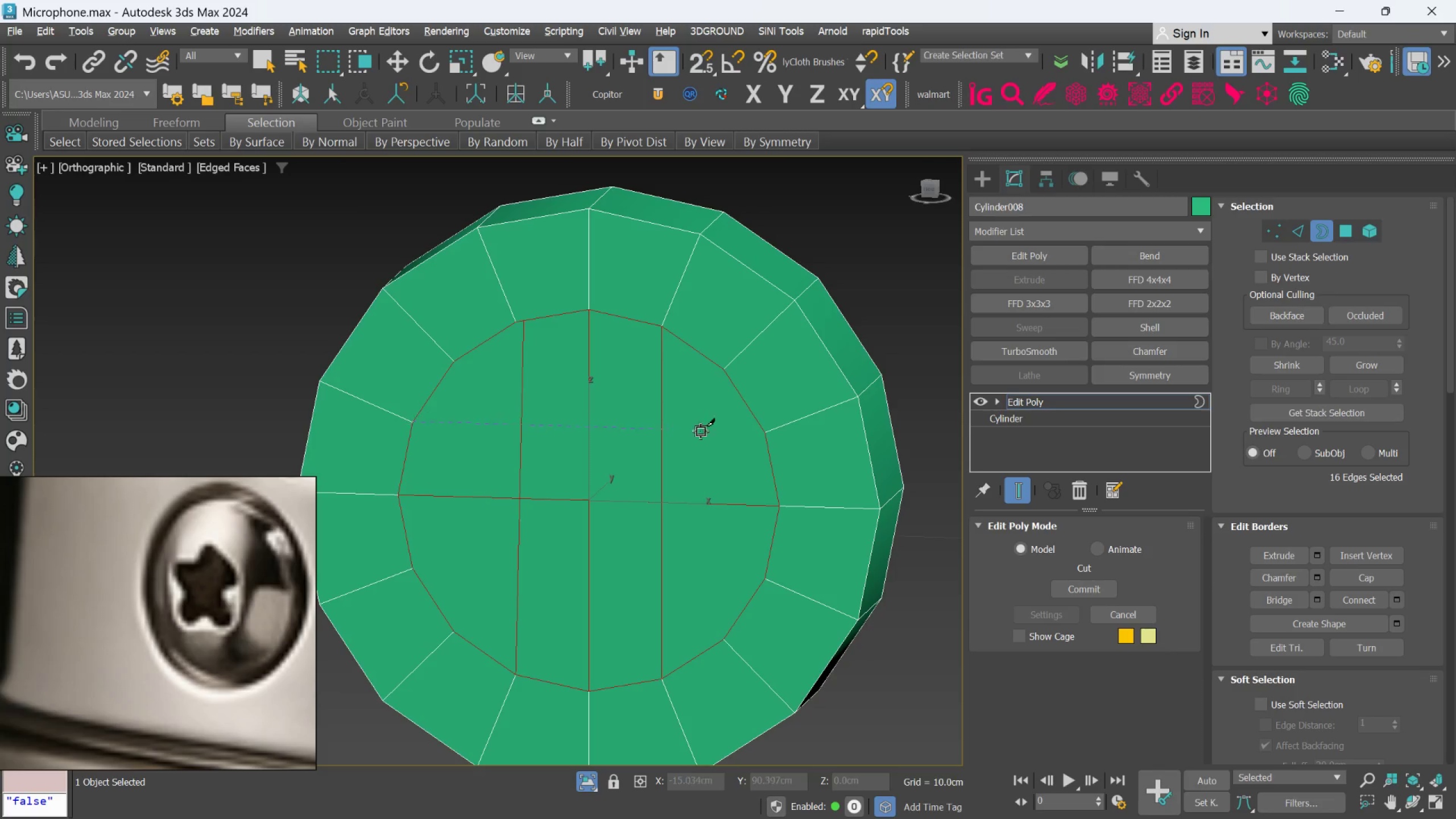 
left_click([758, 425])
 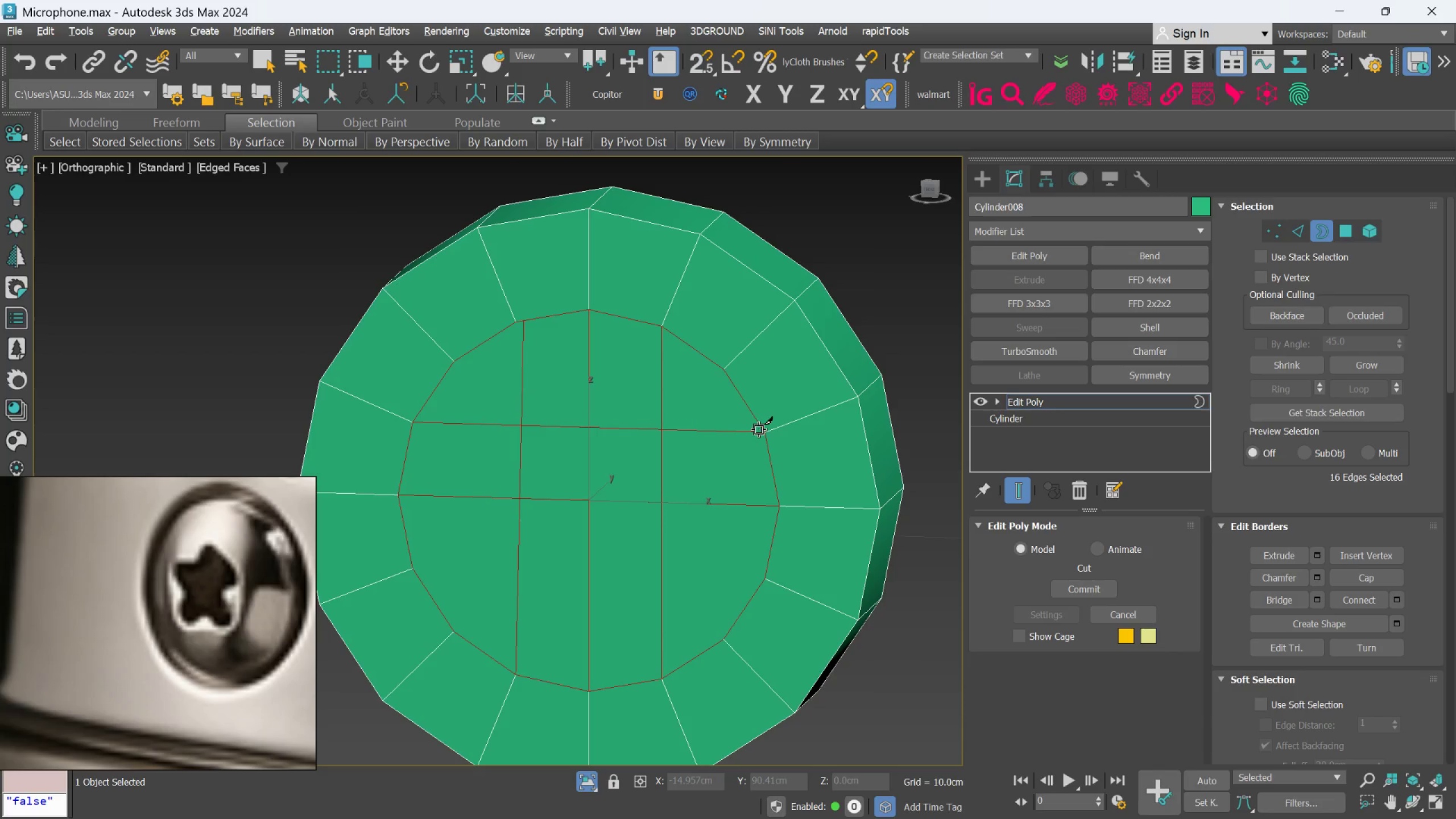 
right_click([759, 433])
 